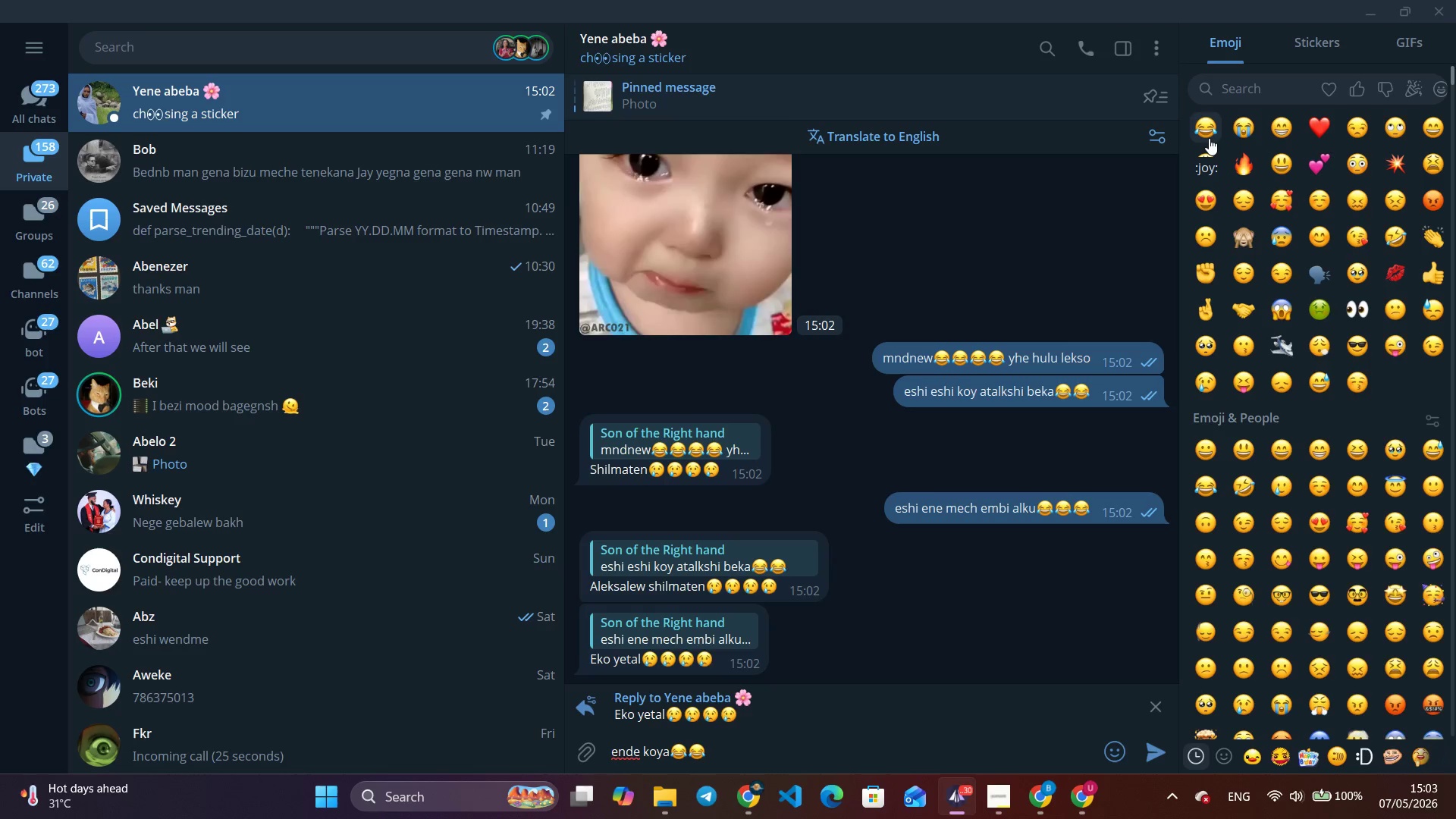 
triple_click([1209, 138])
 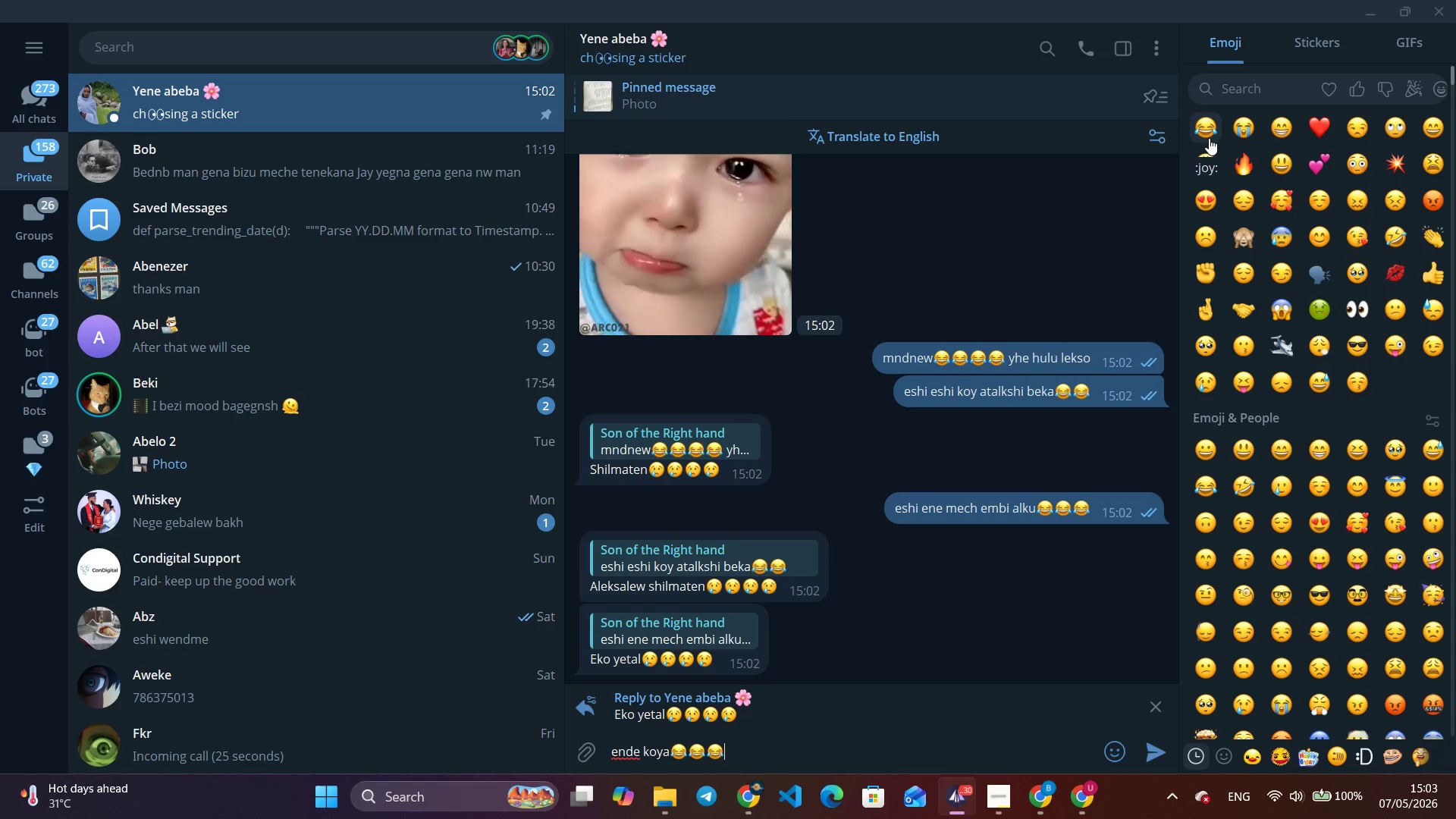 
key(Enter)
 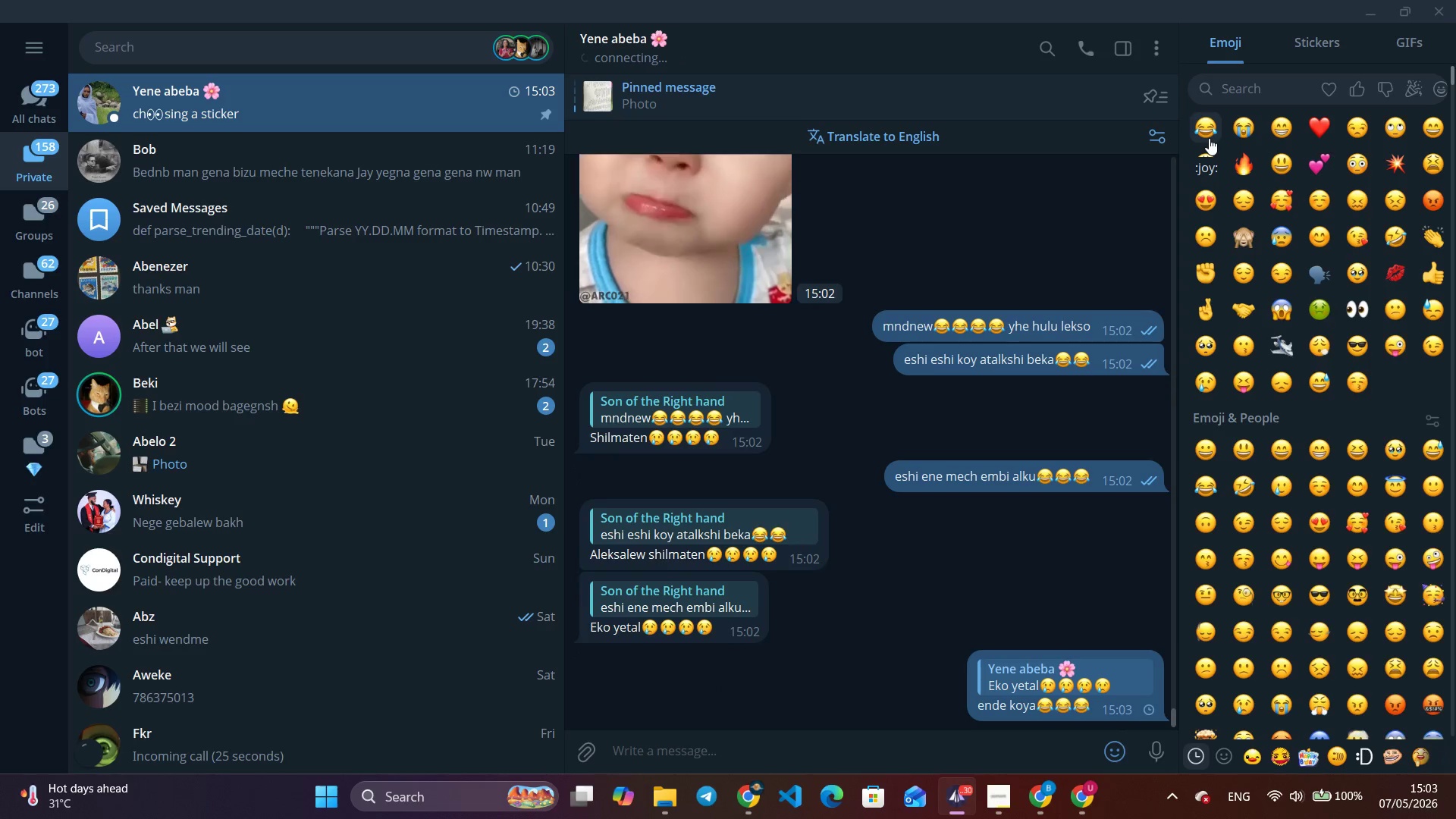 
type(ket ymetal bezi n)
key(Backspace)
type(sewa)
key(Backspace)
key(Backspace)
type(t)
key(Backspace)
type(at)
 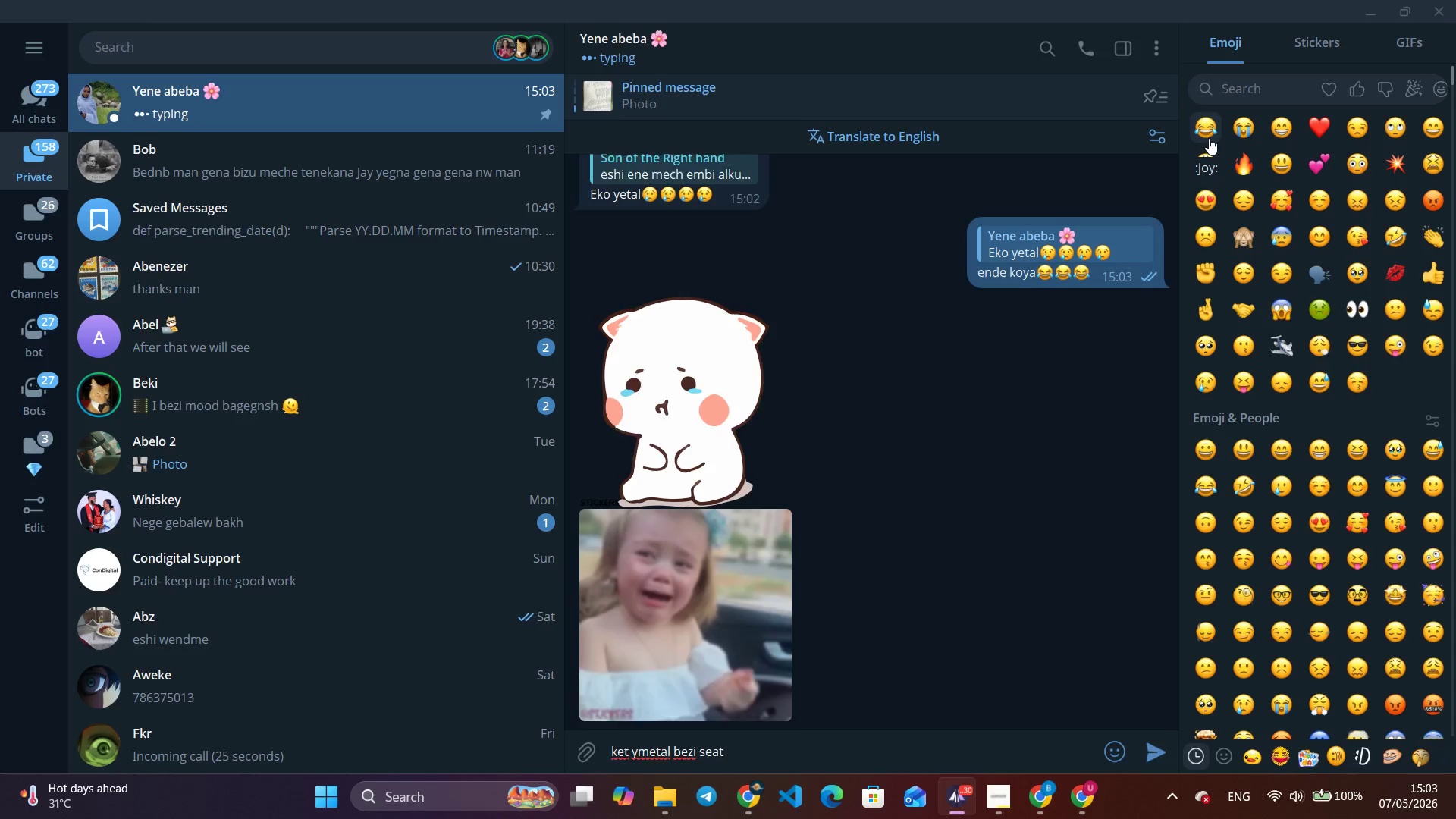 
key(Enter)
 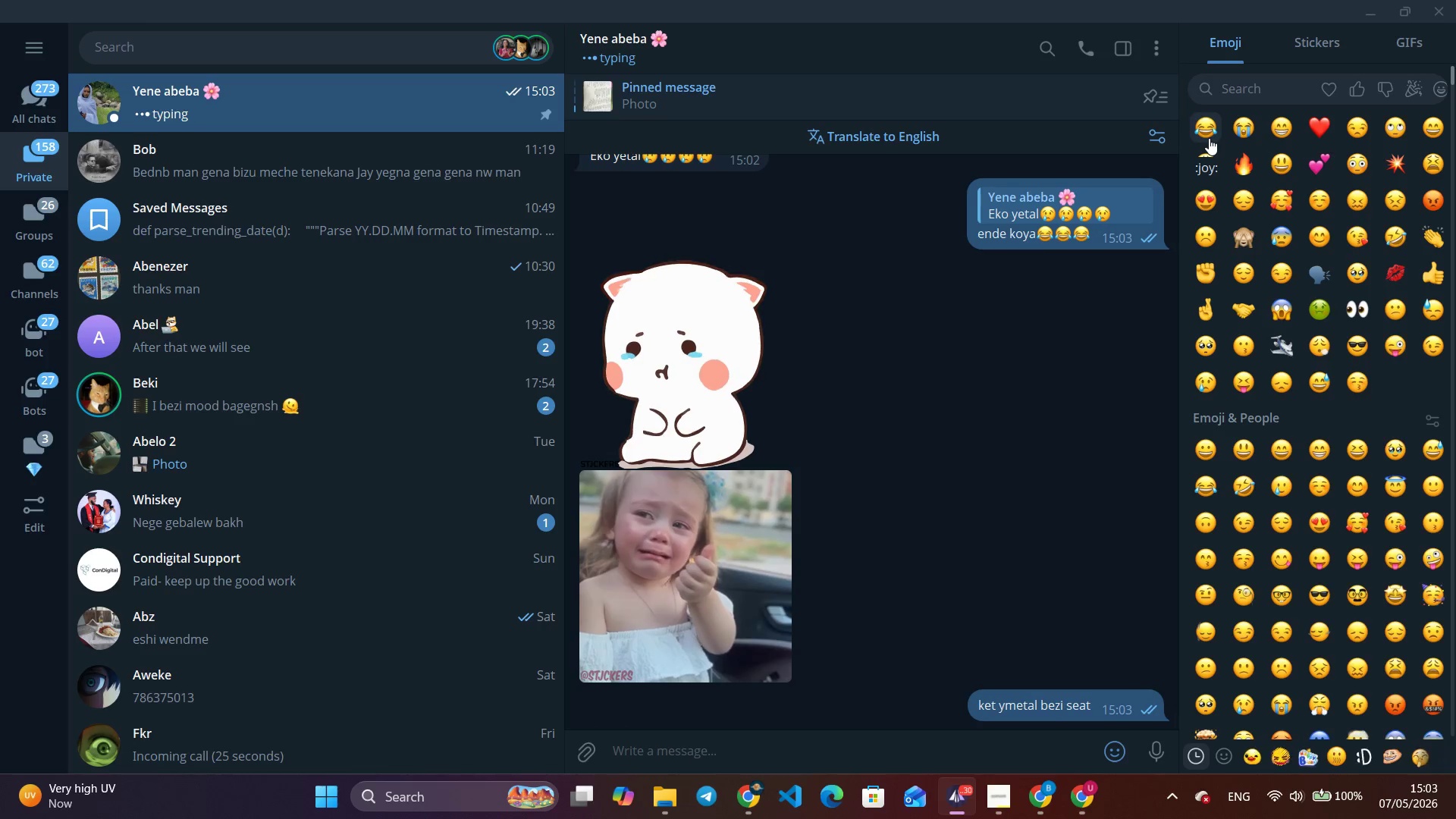 
wait(7.88)
 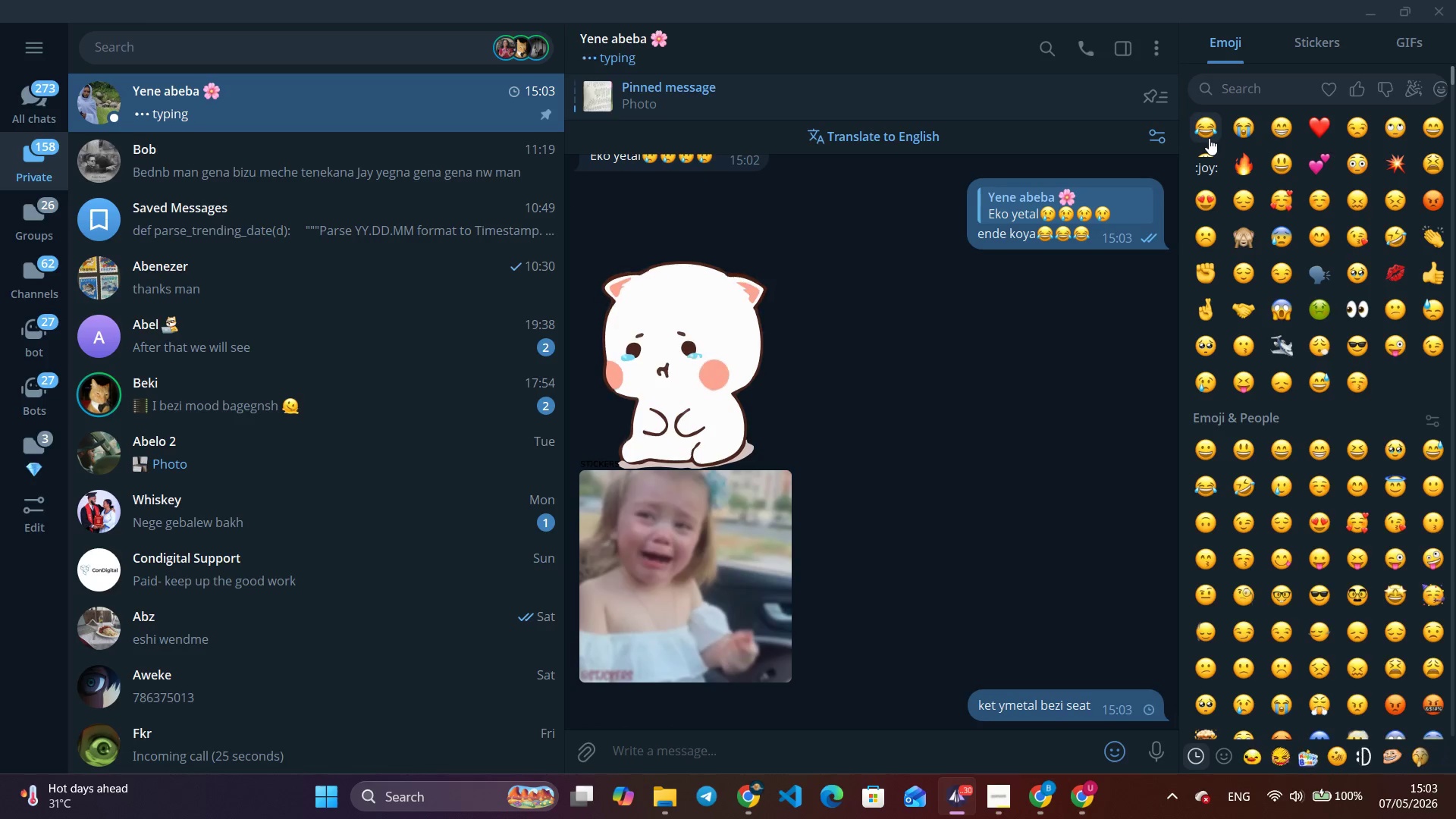 
mouse_move([841, 546])
 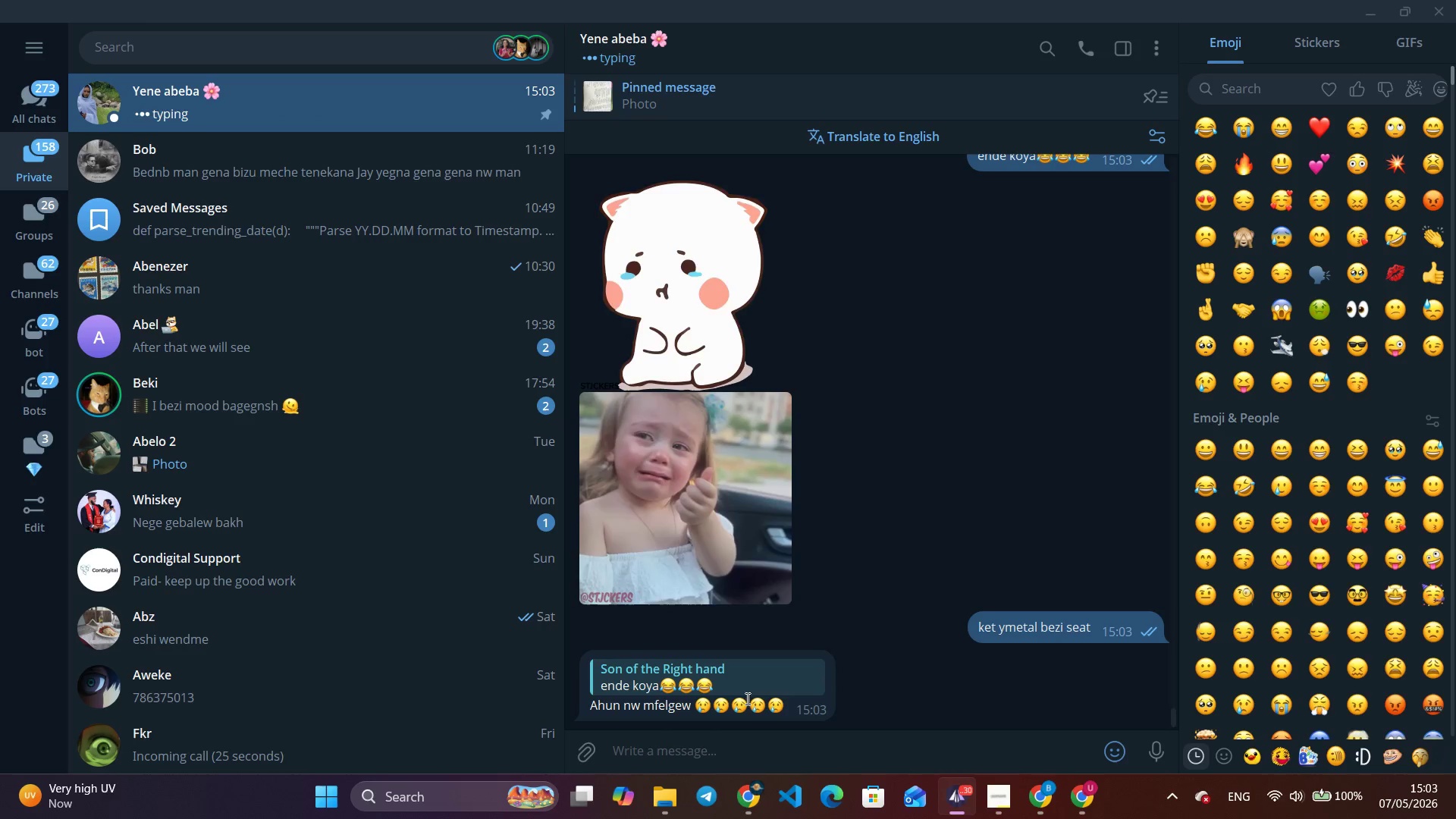 
right_click([765, 671])
 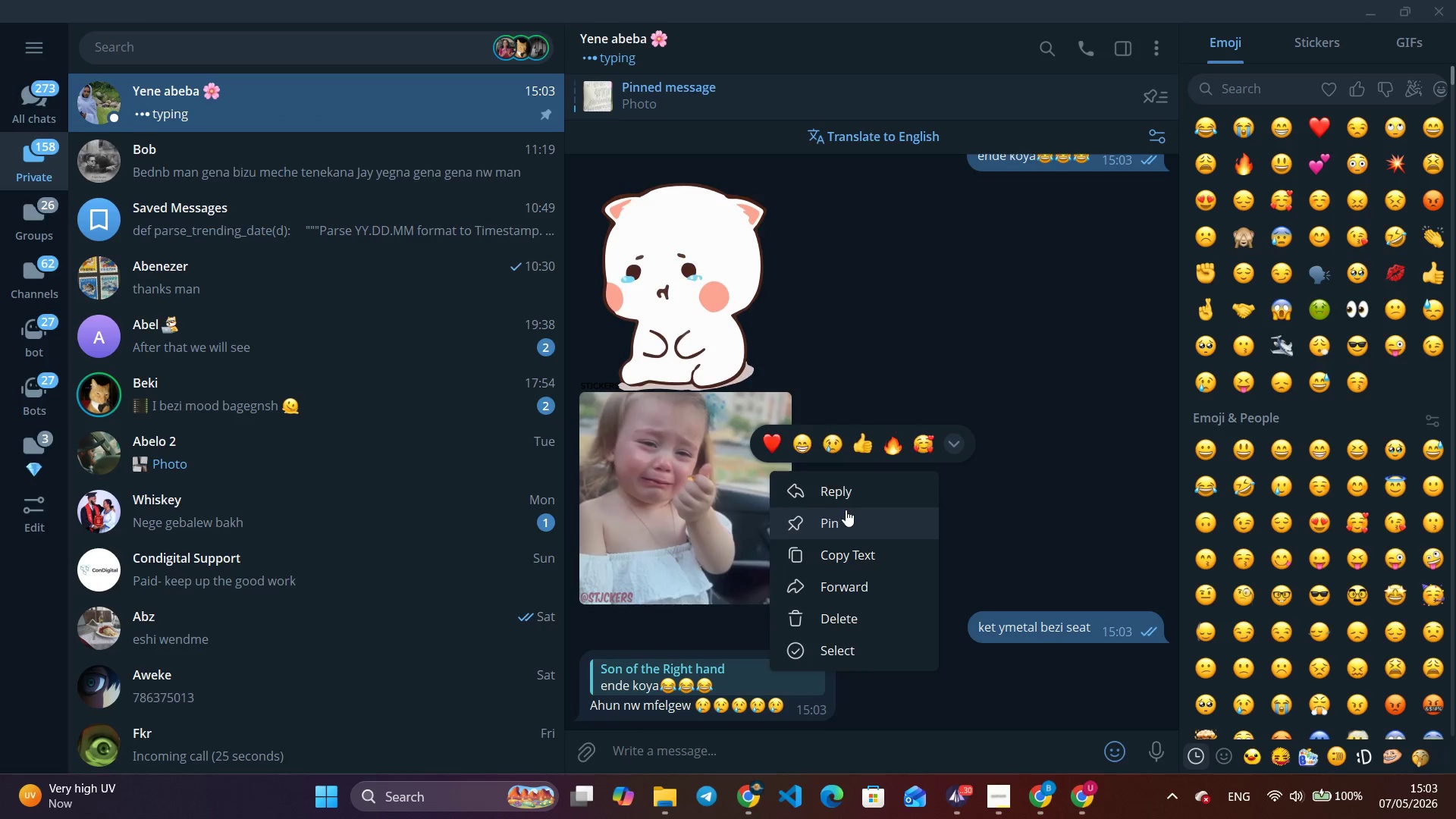 
left_click([852, 496])
 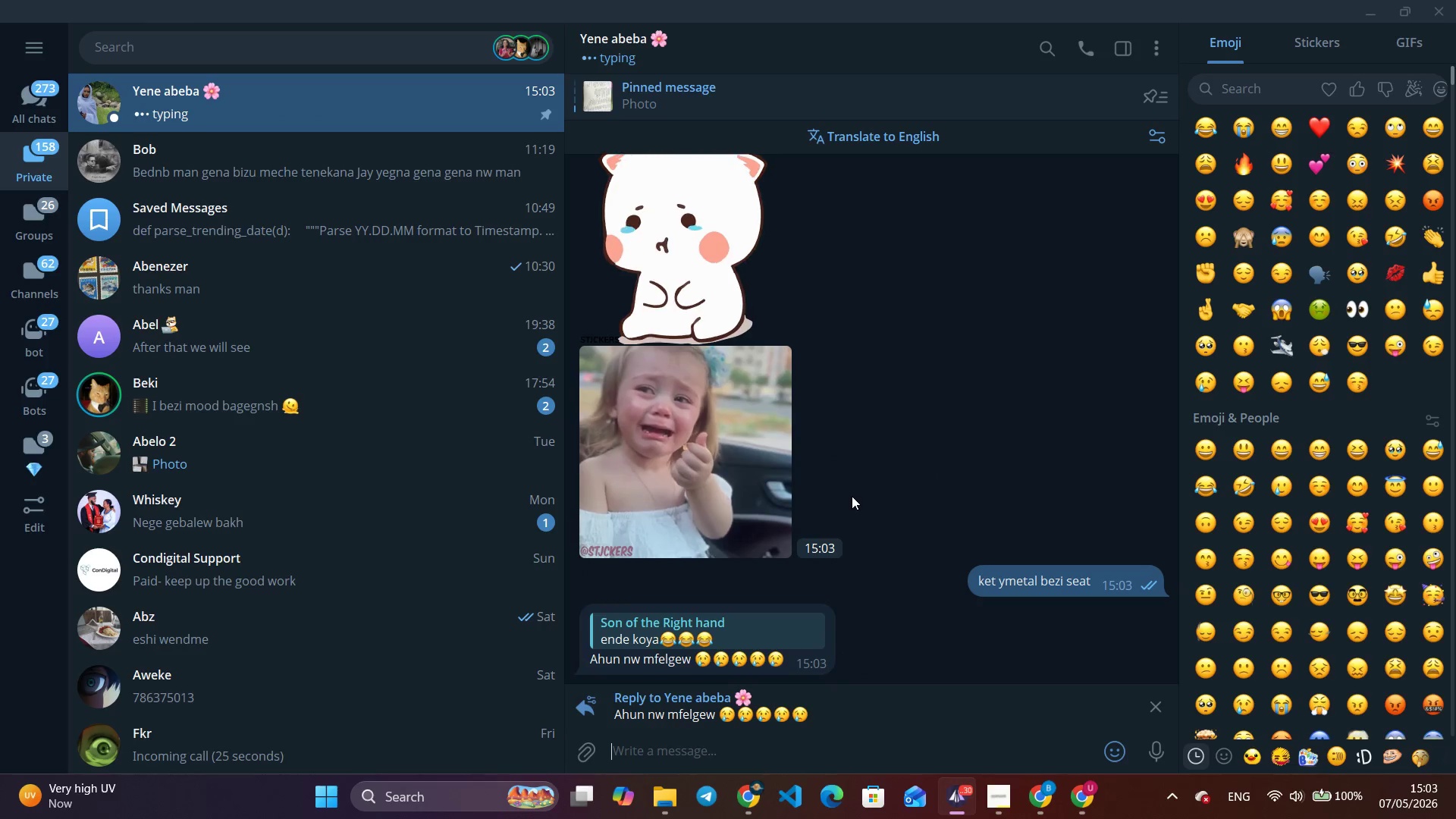 
type(eshi order whatever food you want)
 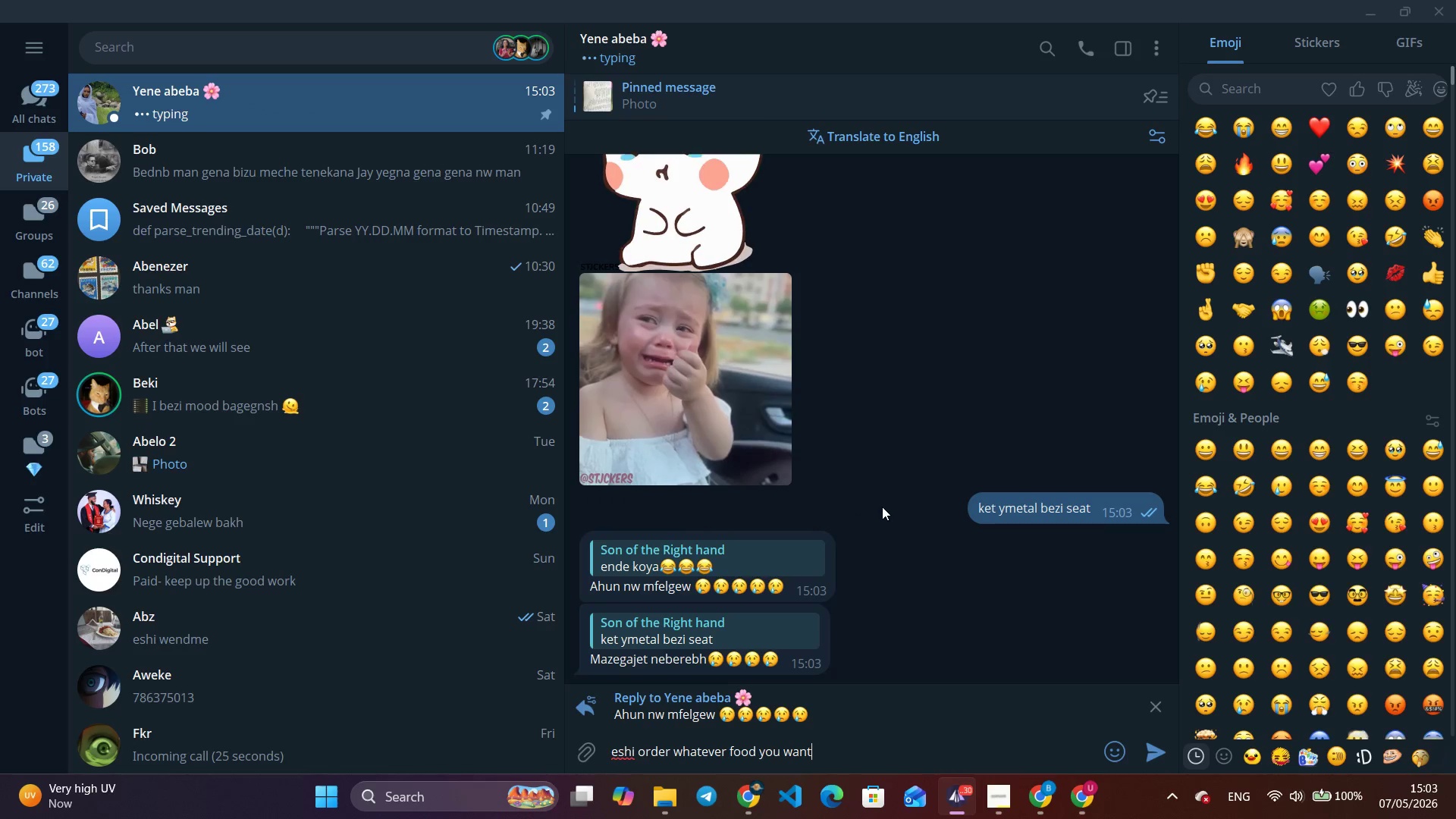 
key(Enter)
 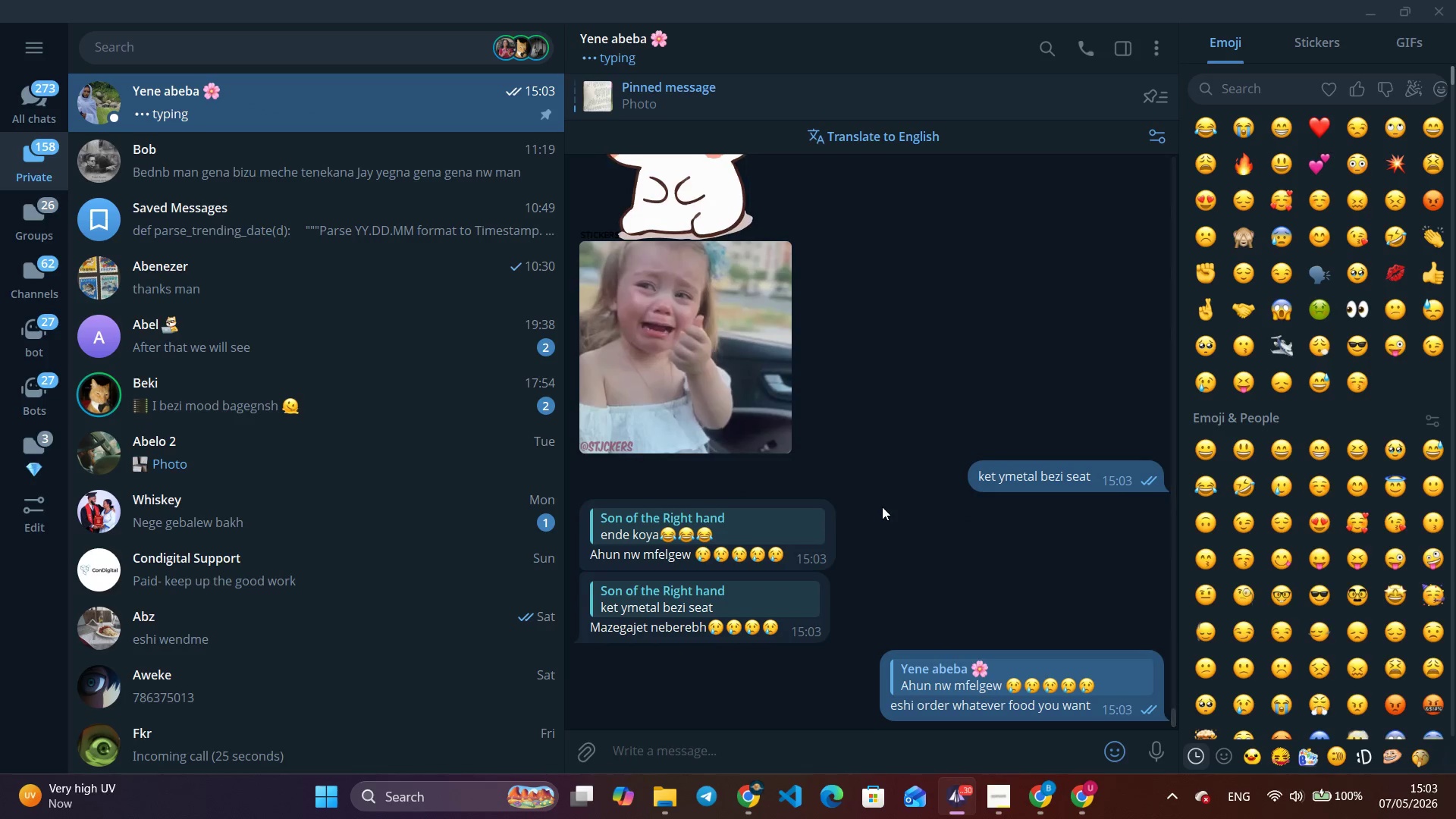 
right_click([766, 601])
 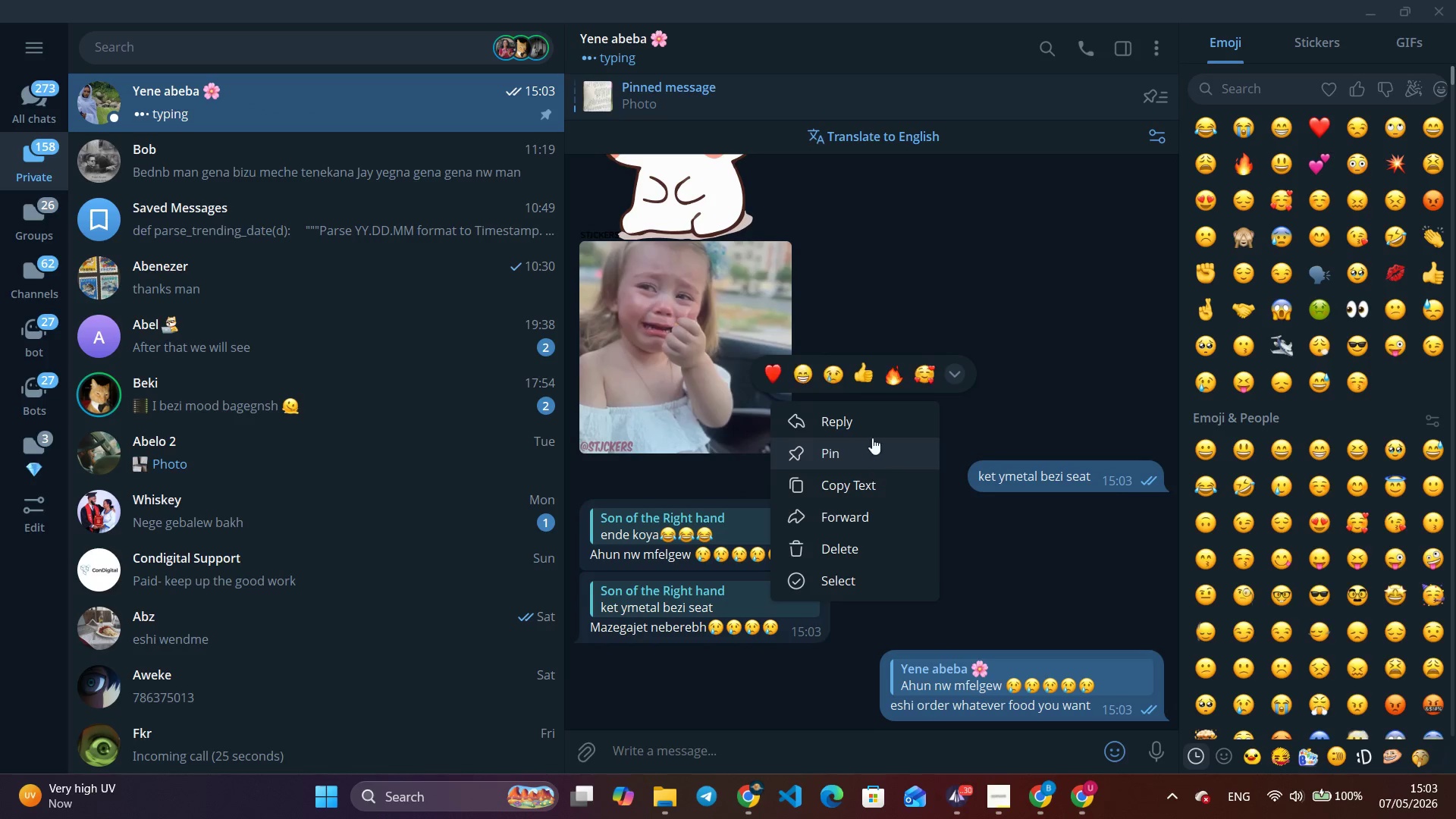 
left_click([874, 426])
 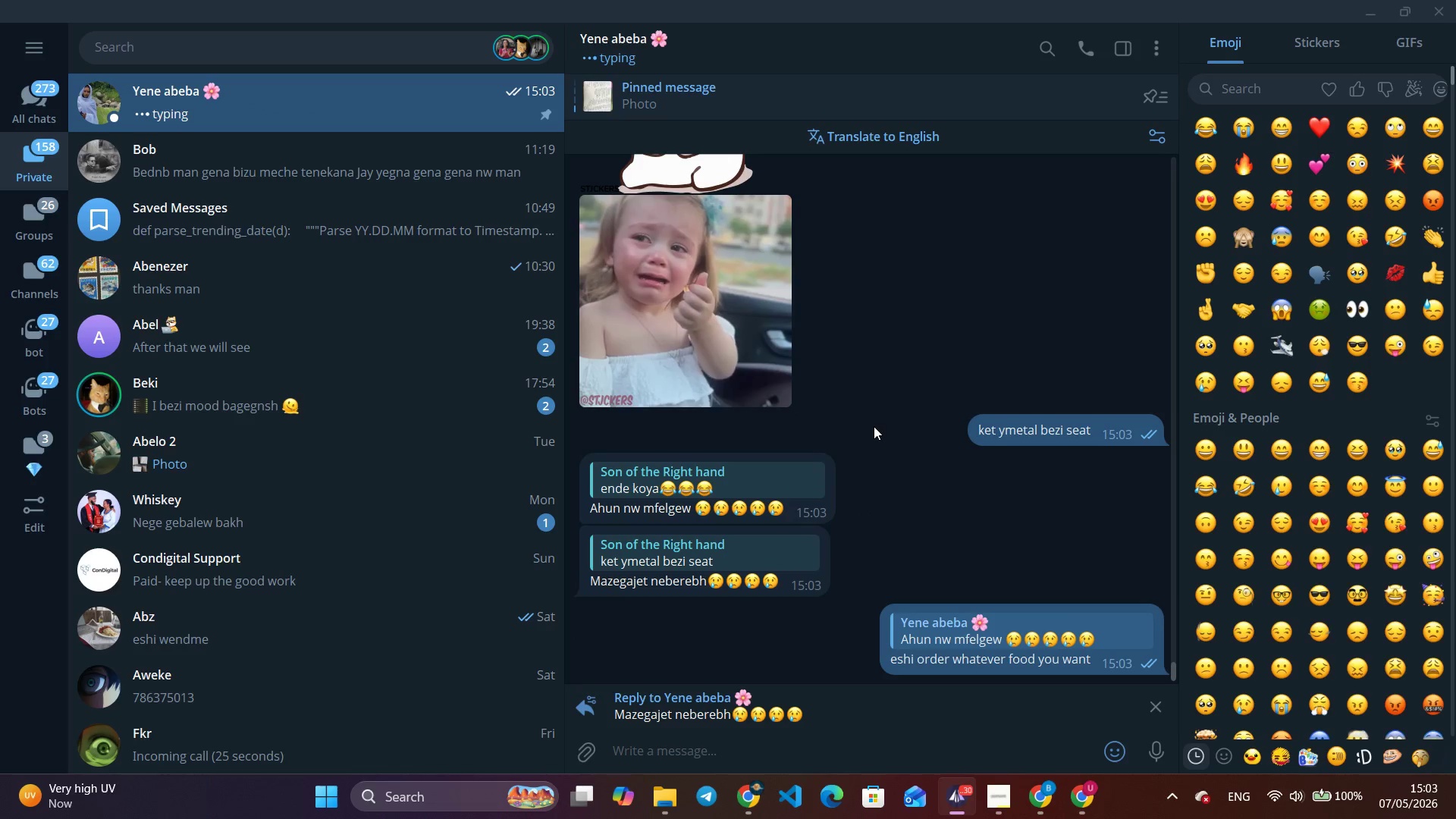 
type(mgb lgabzsh neber eko)
 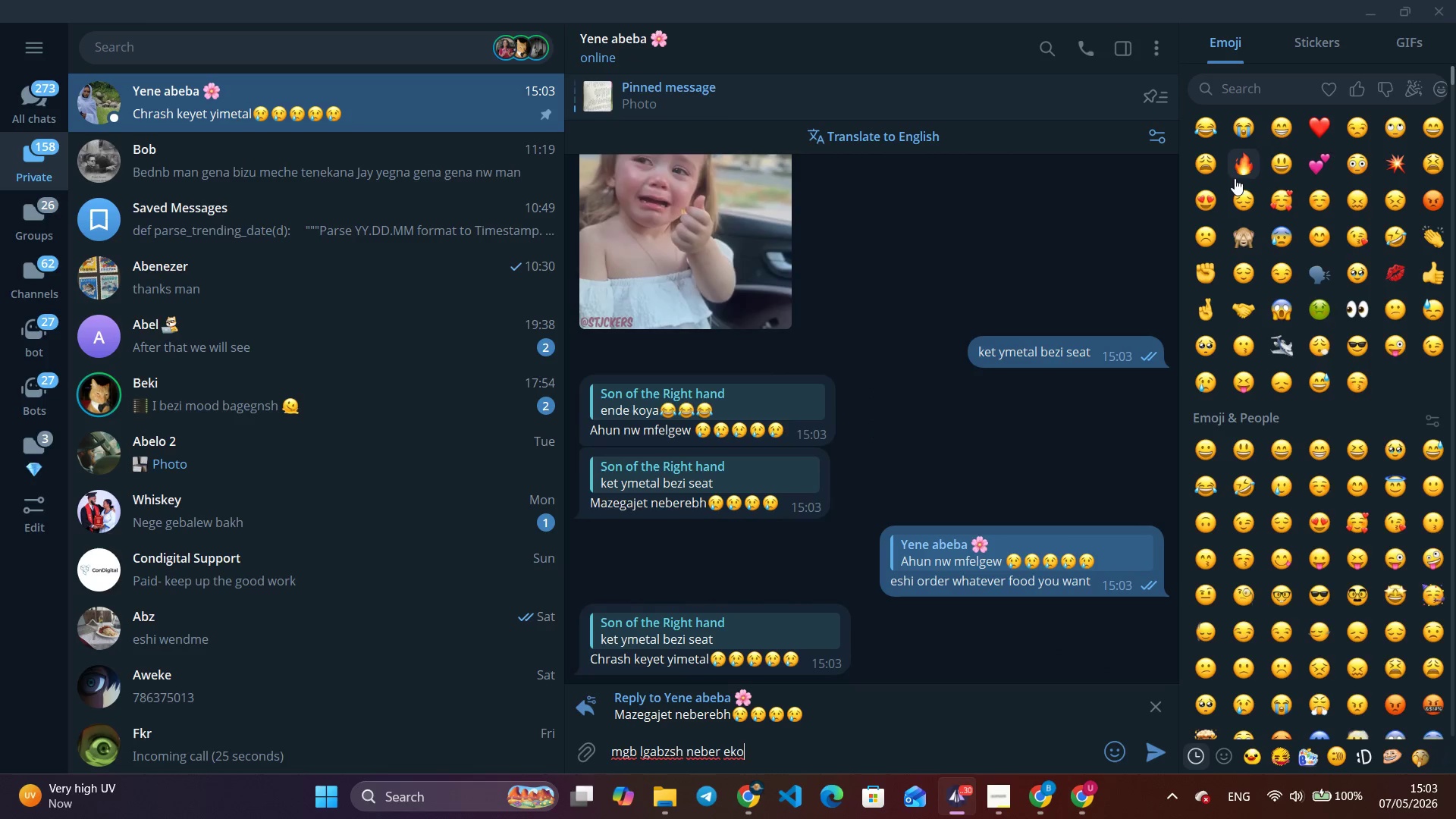 
left_click([1399, 118])
 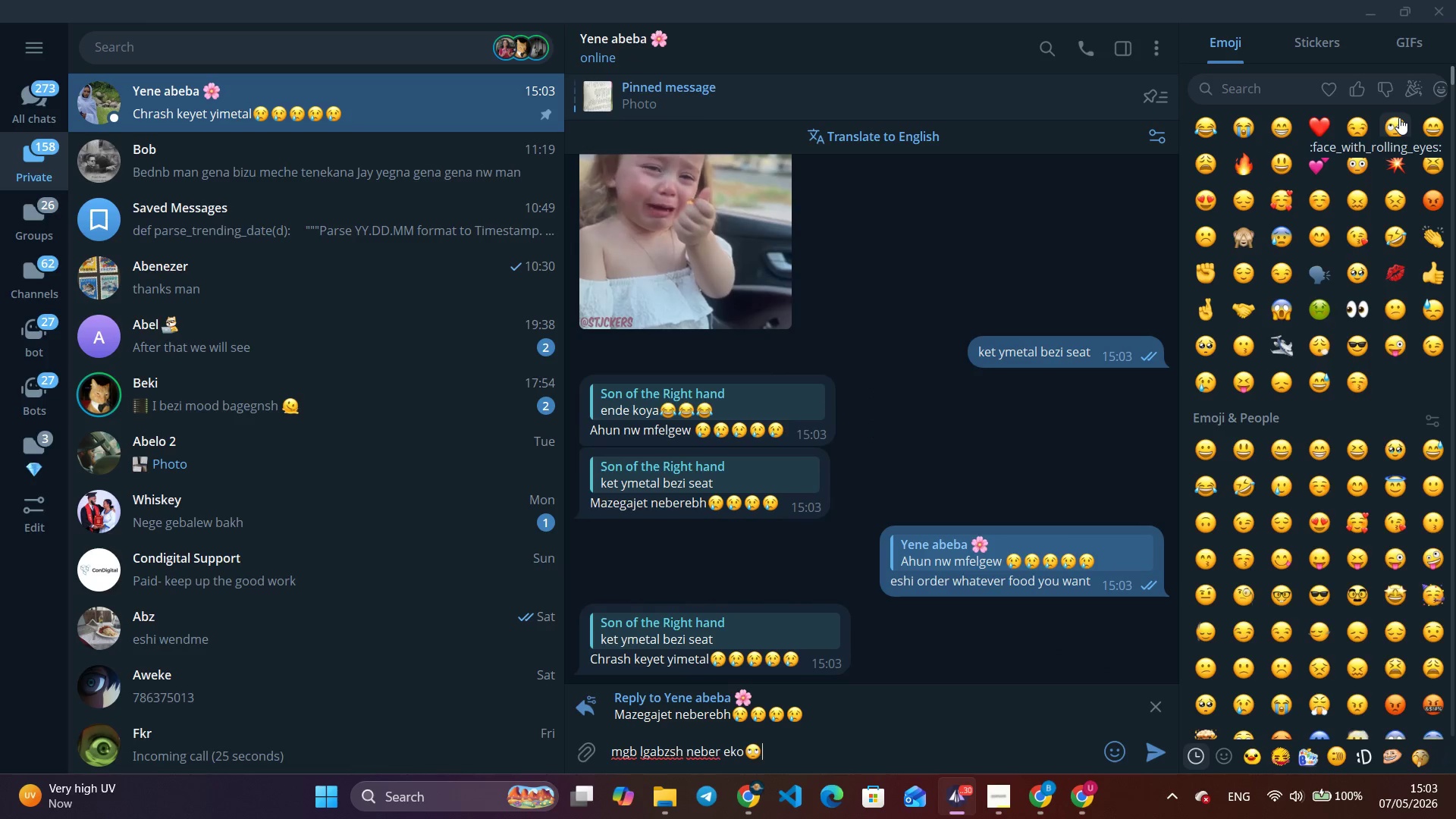 
key(Enter)
 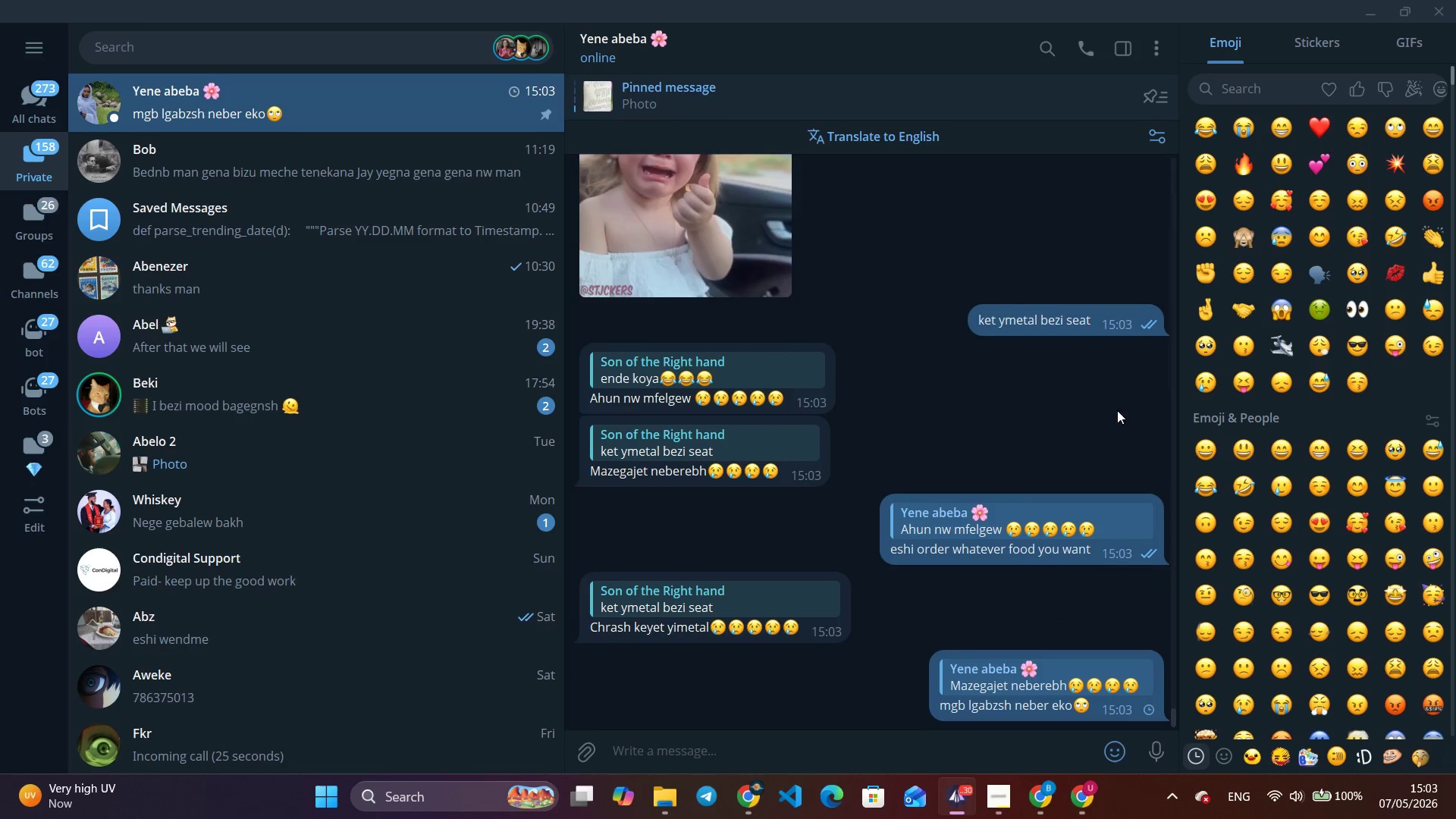 
right_click([698, 631])
 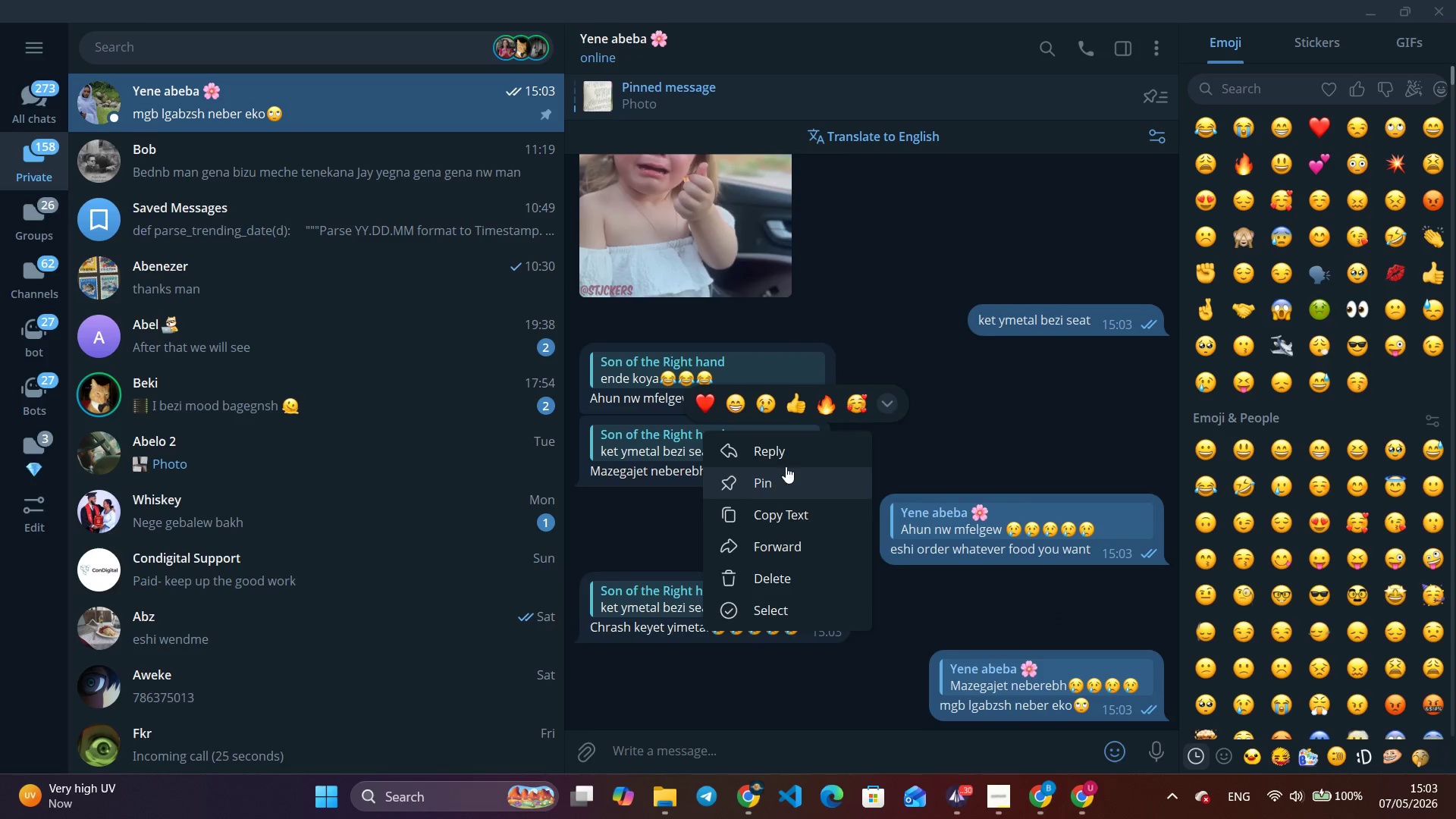 
left_click([786, 455])
 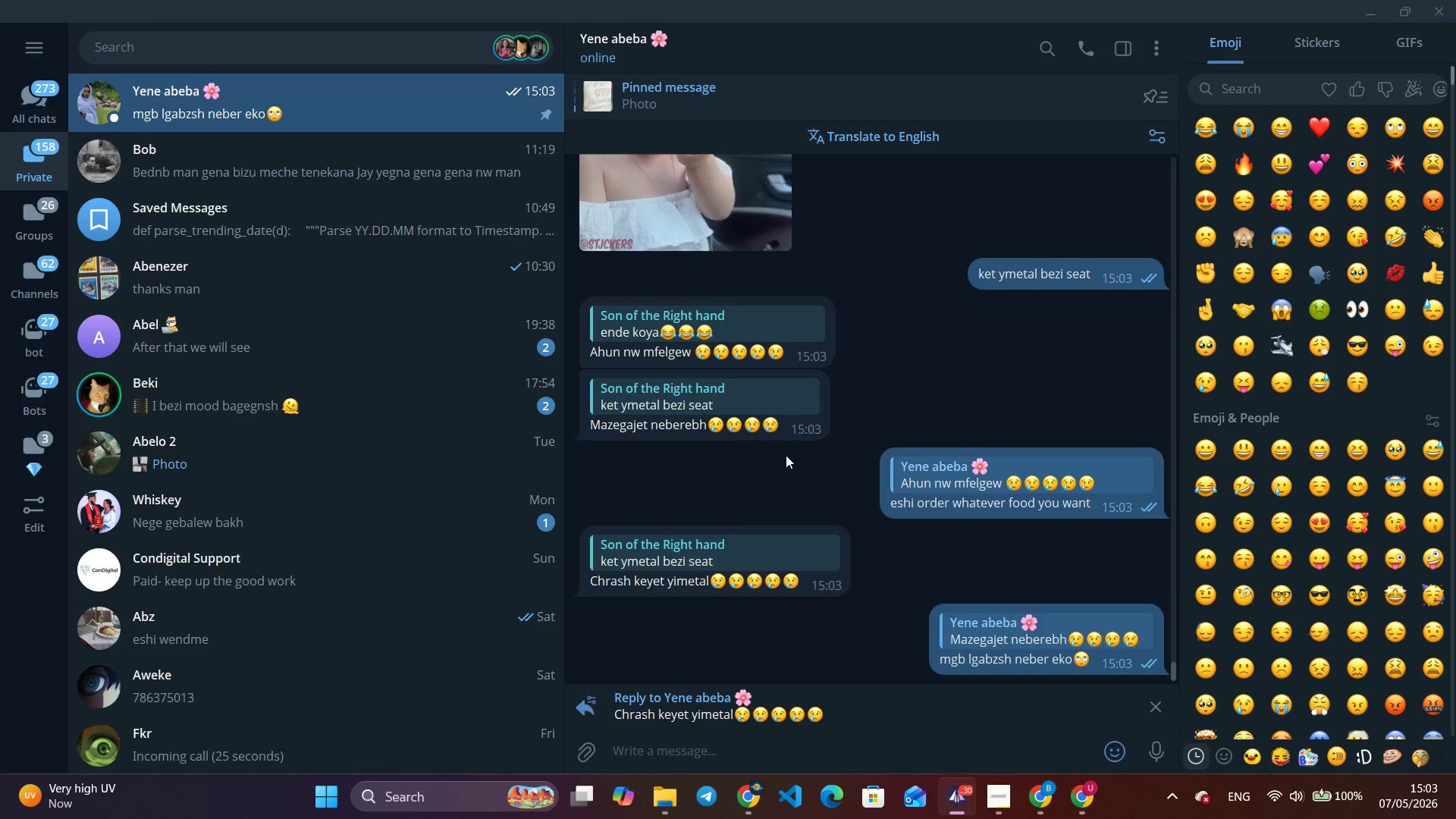 
type(ay no ahun me)
key(Backspace)
type(iweled neger aydelema)
 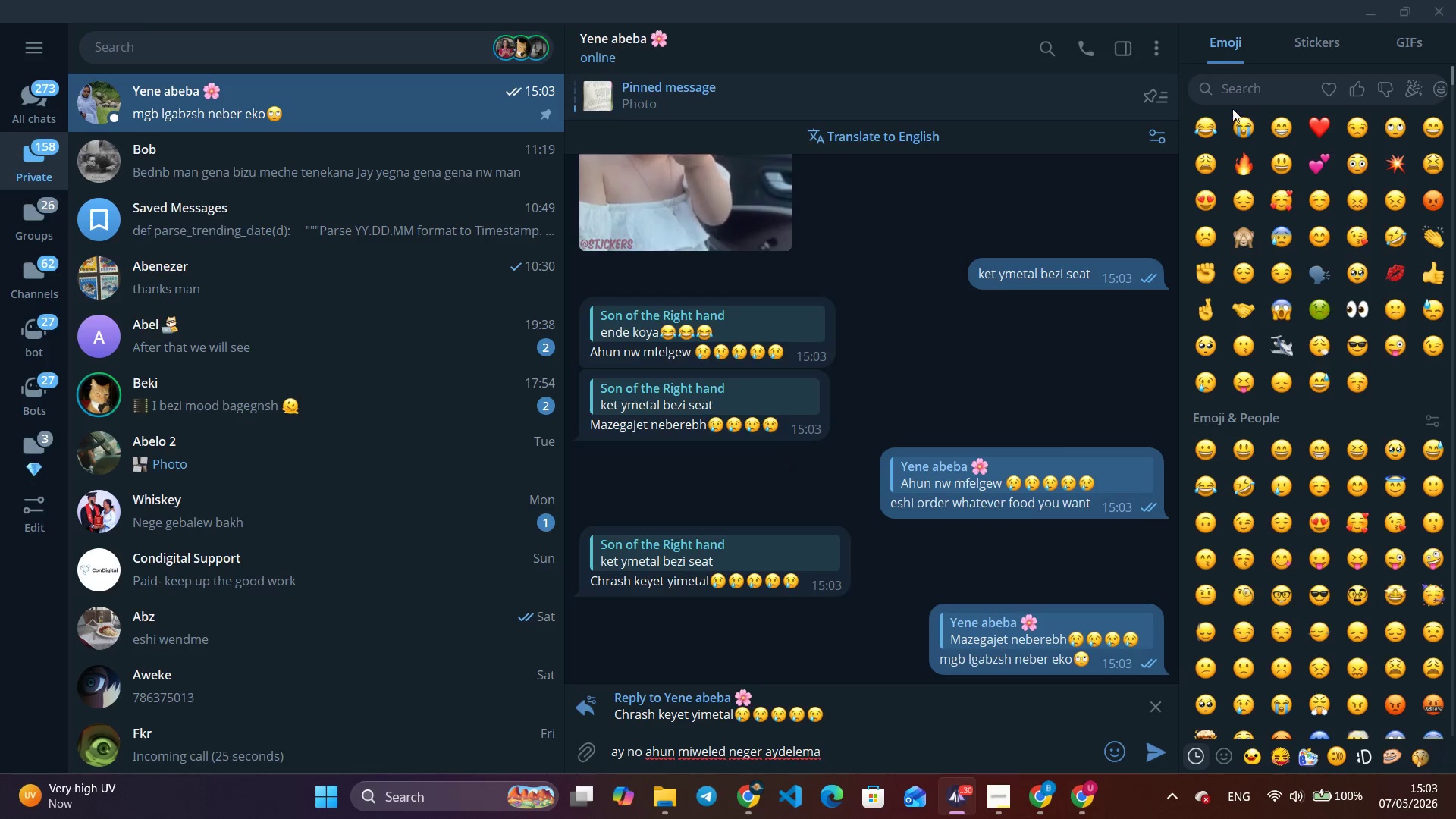 
double_click([1211, 123])
 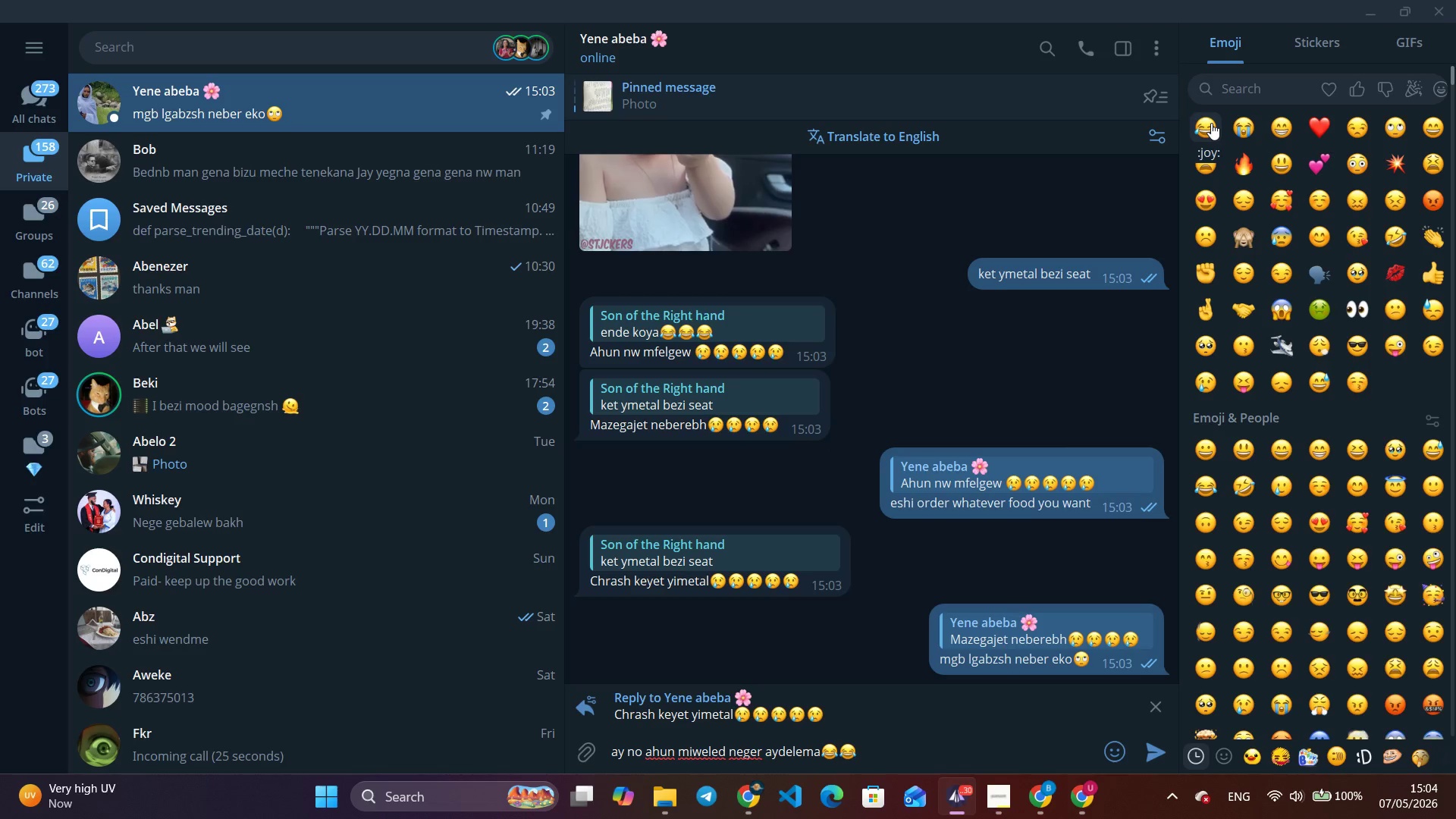 
key(Space)
 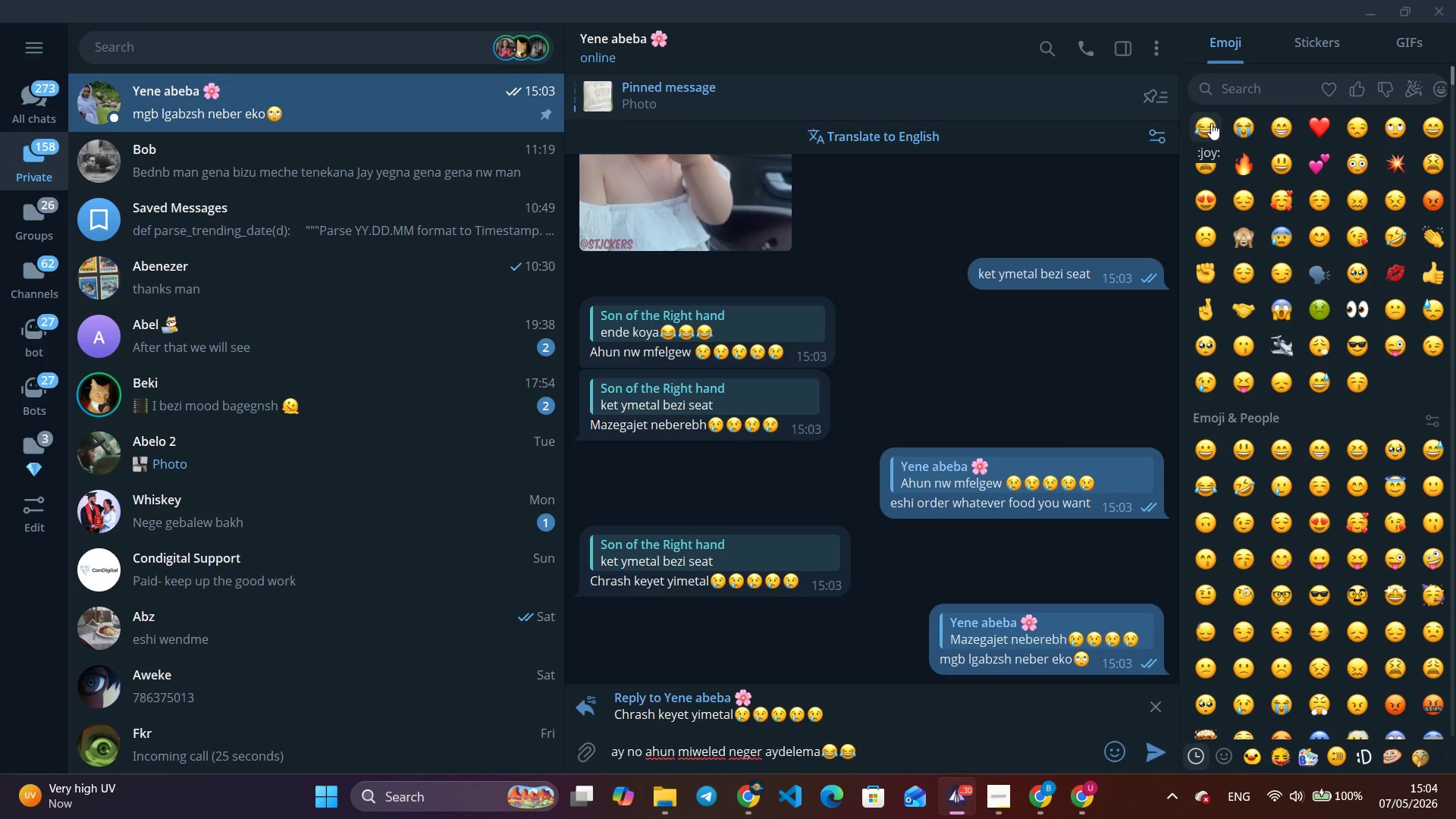 
key(Enter)
 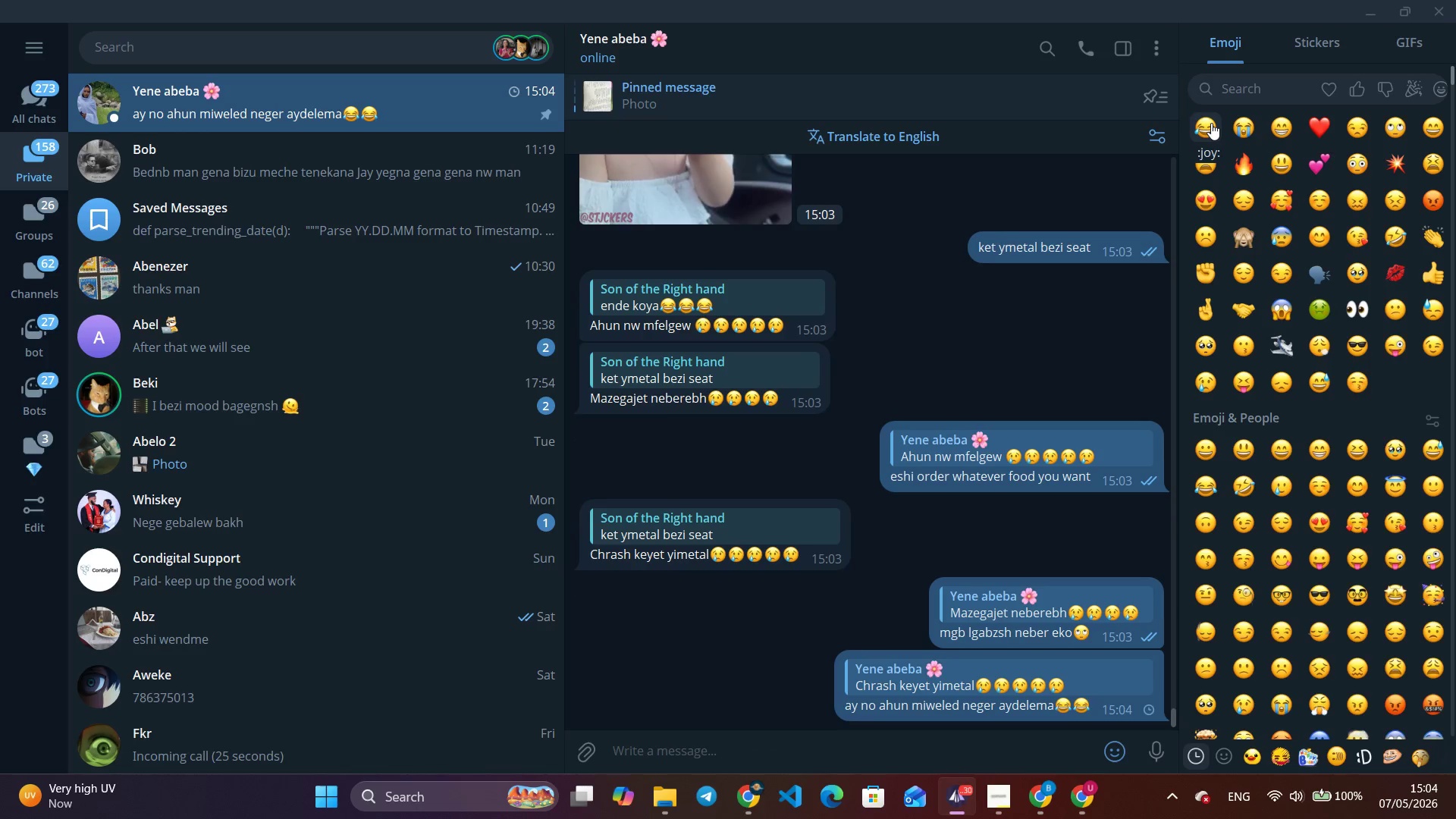 
type(zare dekmoshal endewm tru smet lay aydeleshm order yegele)
key(Backspace)
key(Backspace)
key(Backspace)
key(Backspace)
type(felegshwn ena send me the price)
 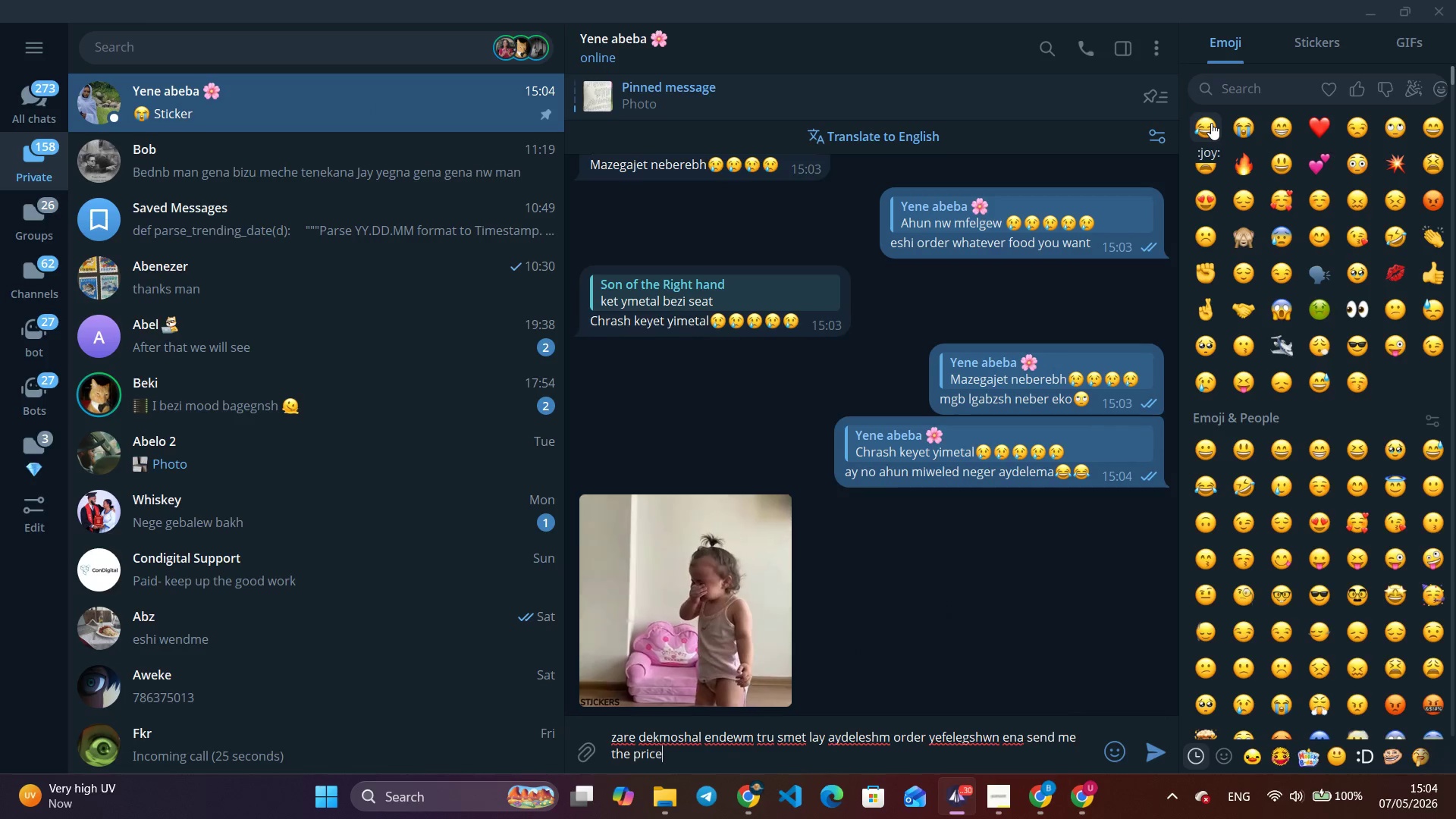 
key(Enter)
 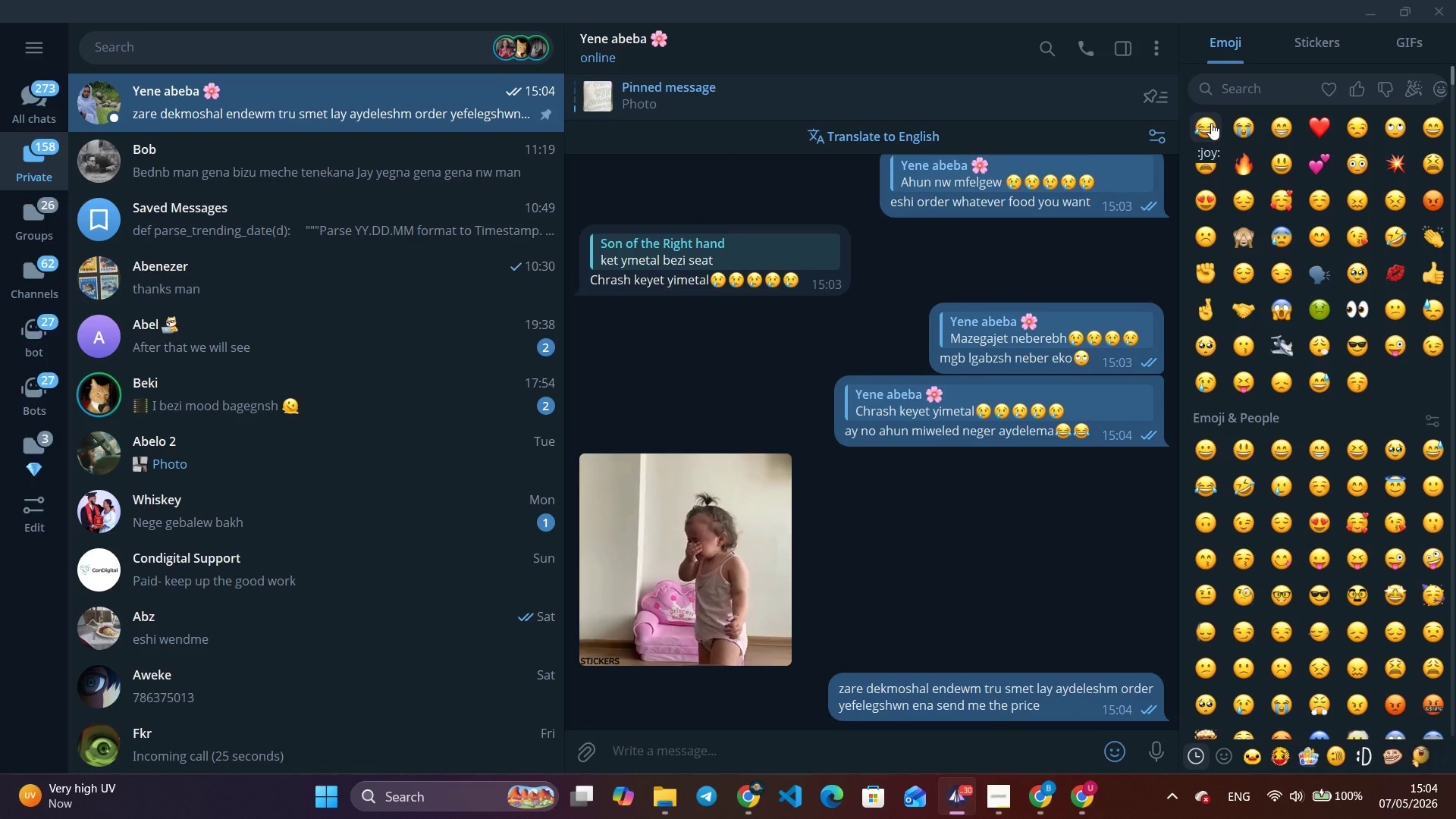 
wait(8.33)
 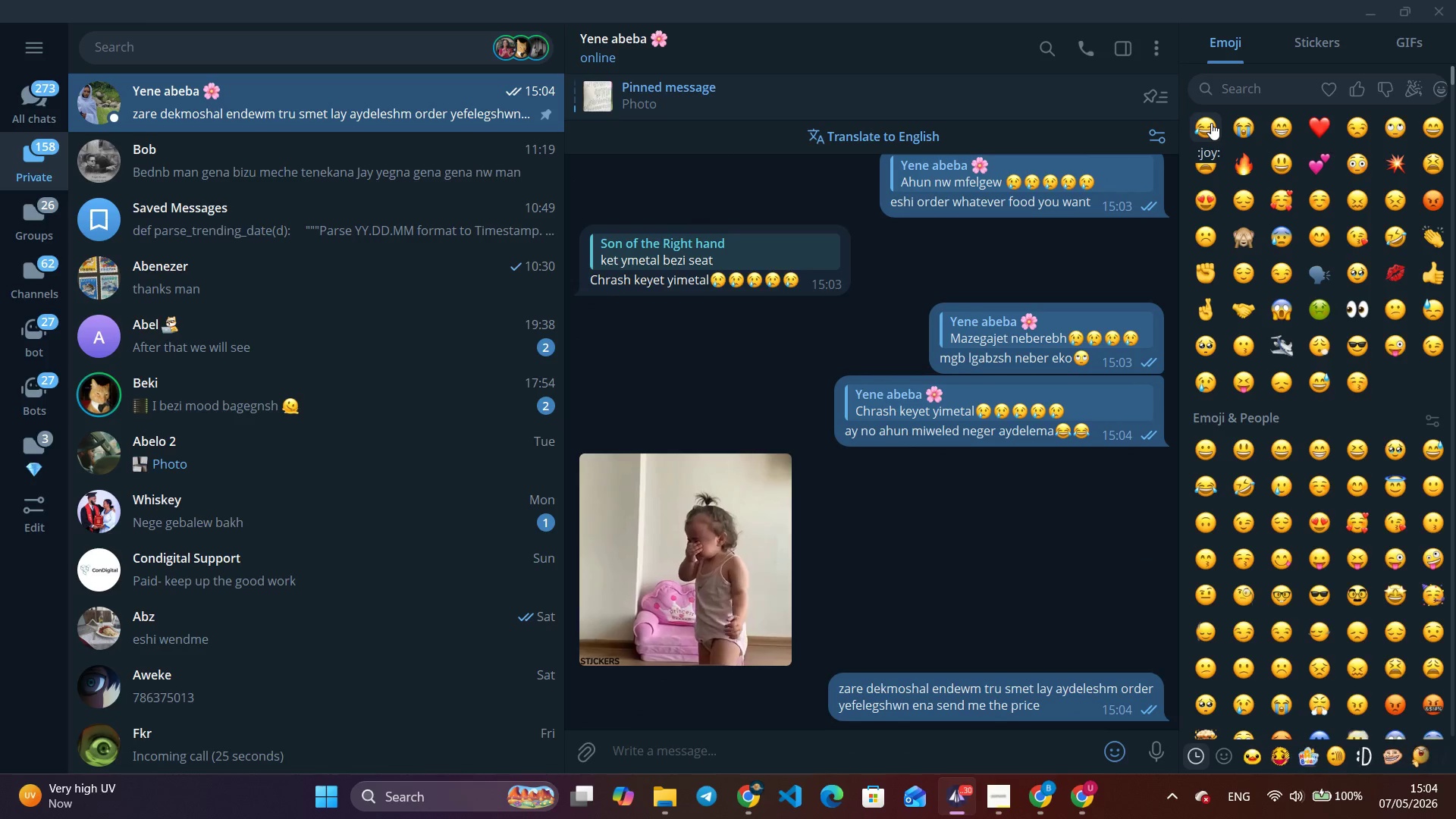 
type(I will pay for it)
 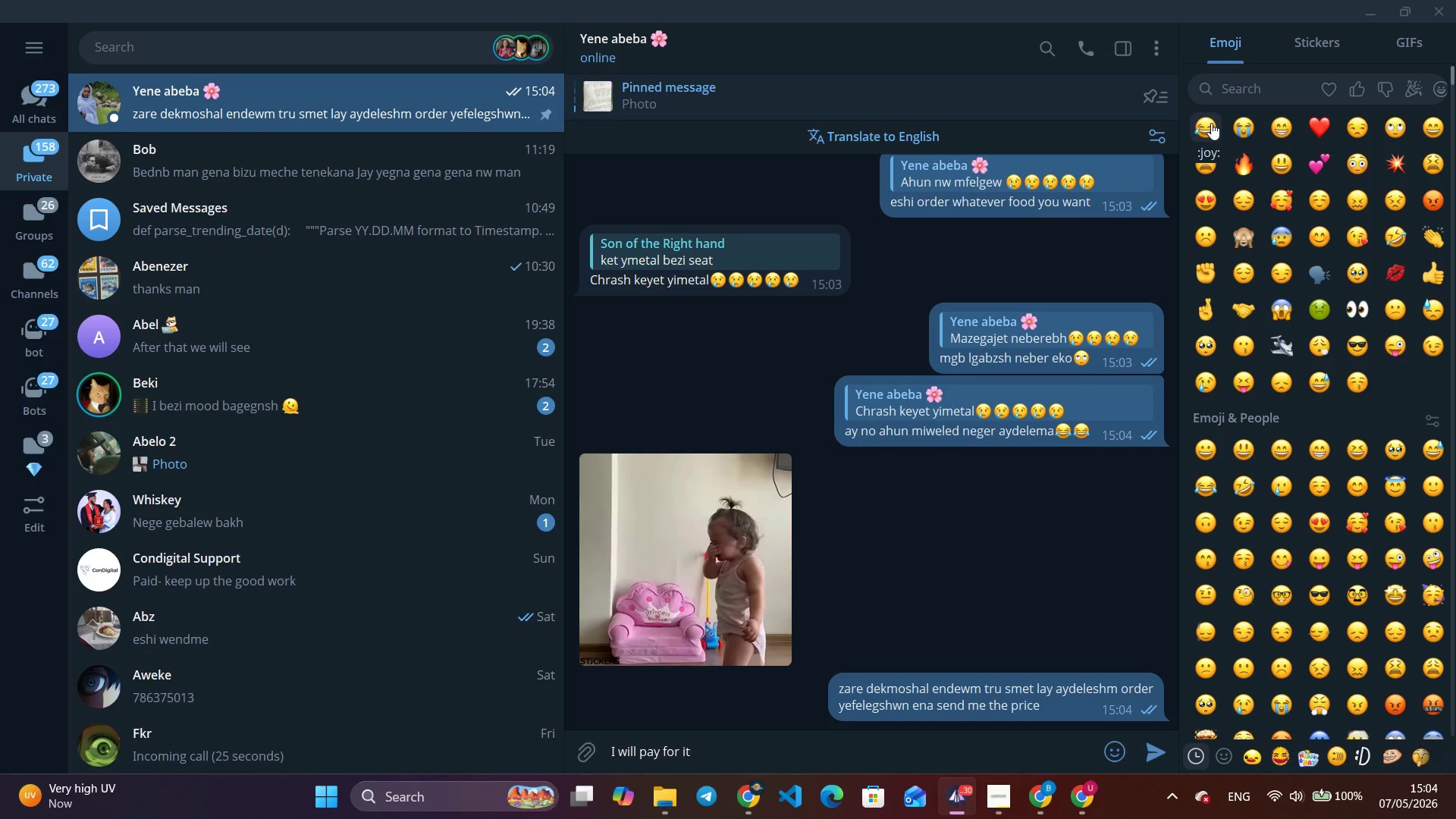 
key(Enter)
 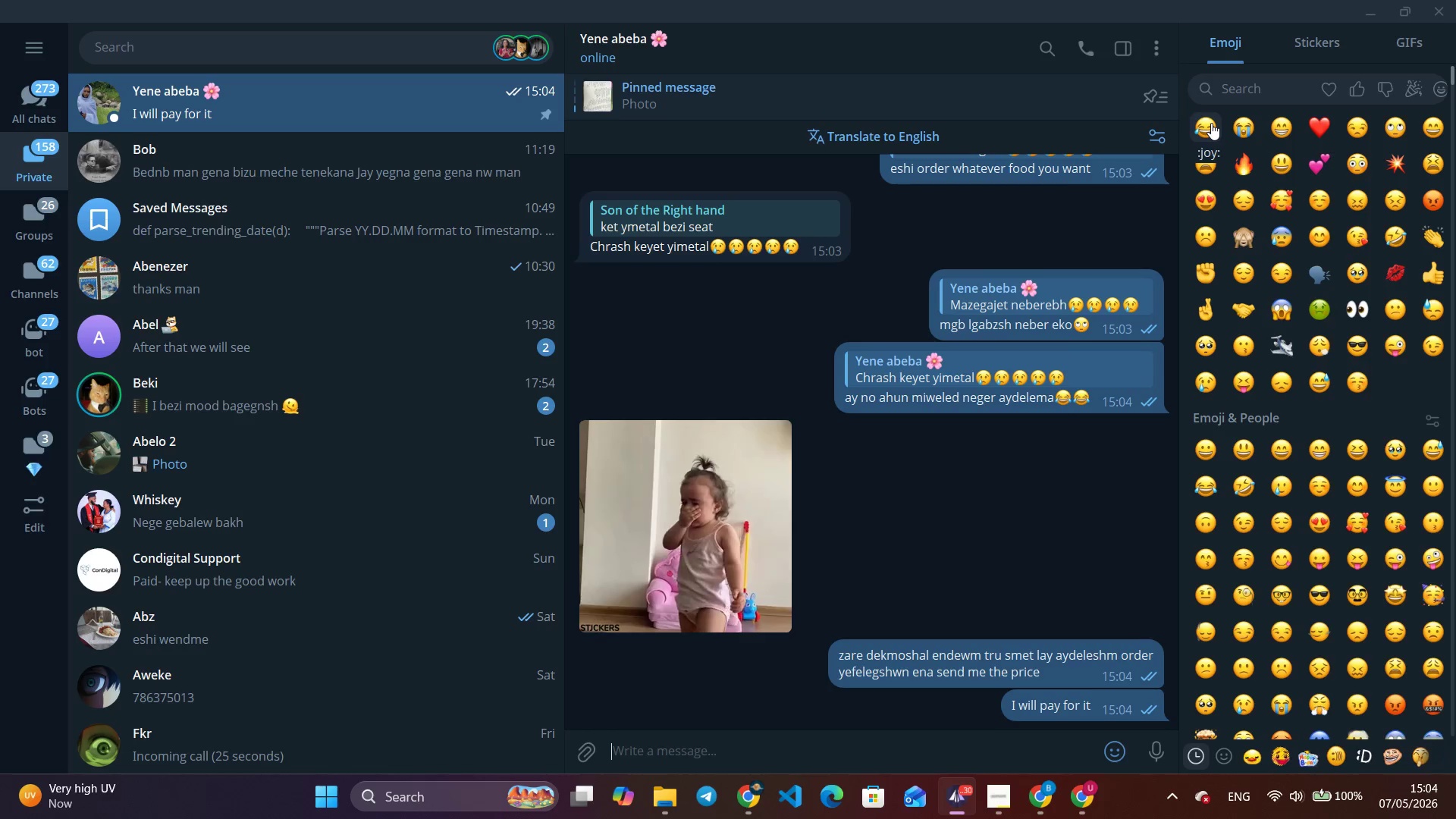 
type(whatever you want)
 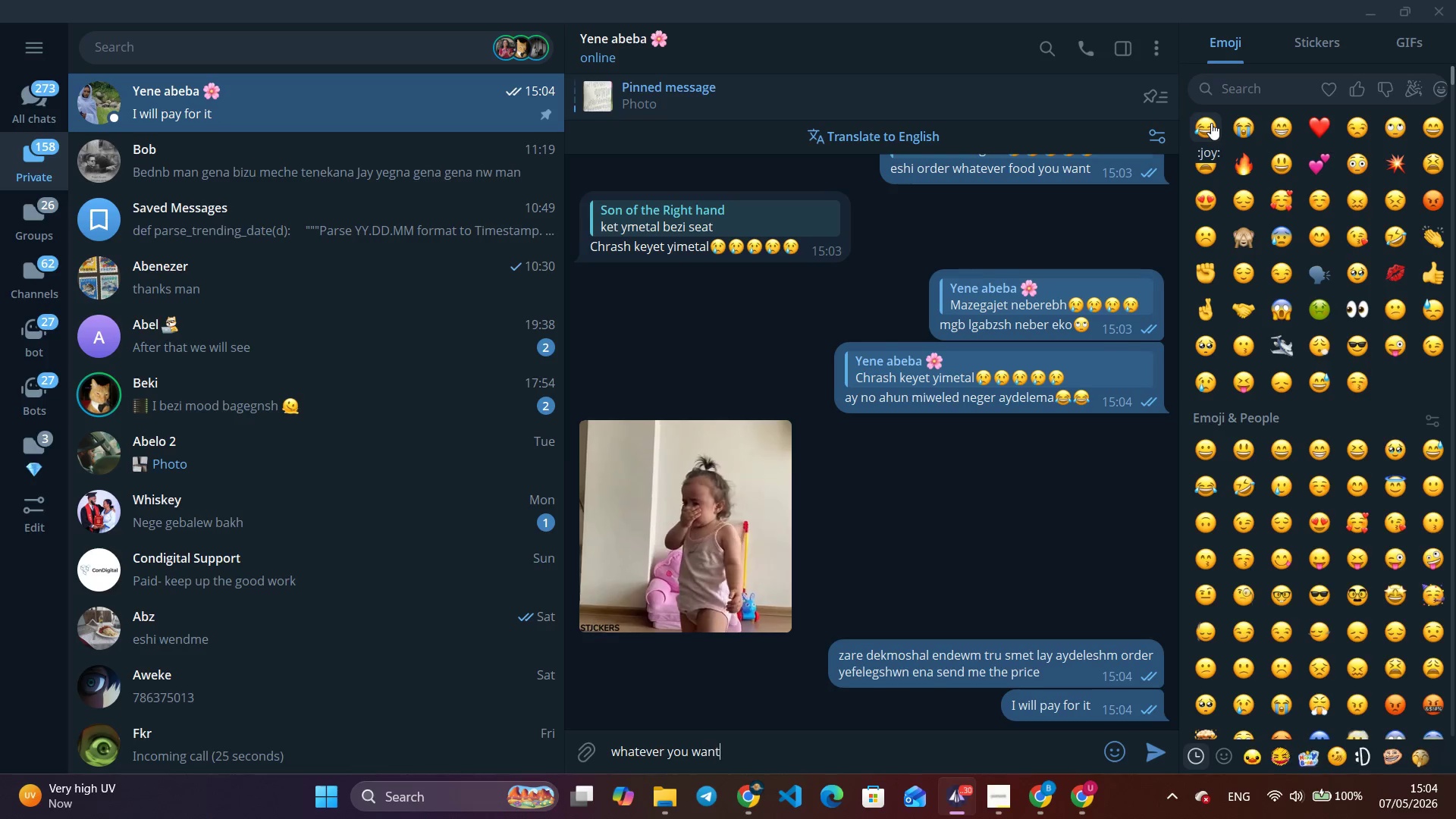 
key(Enter)
 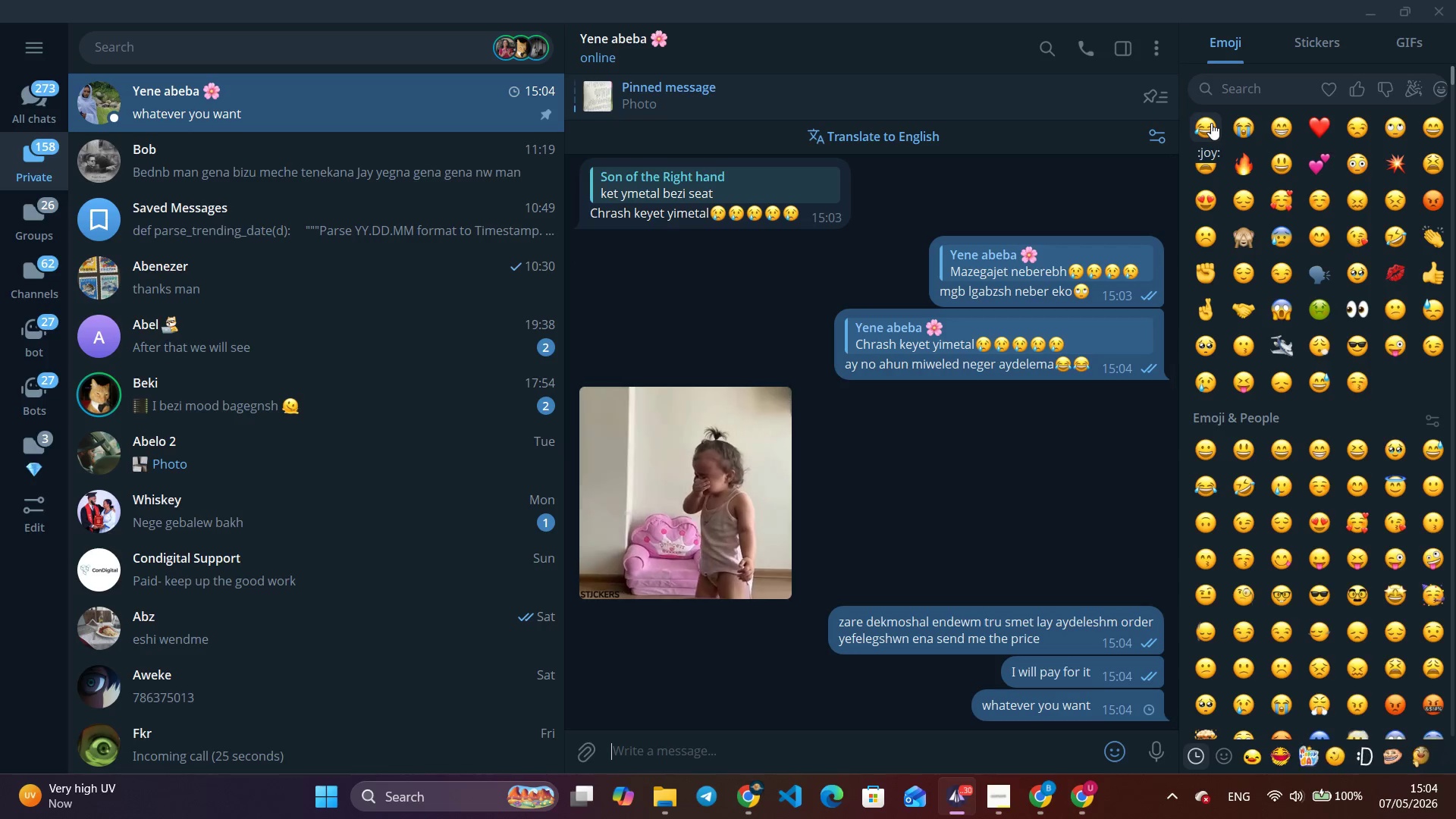 
type(should i )
key(Backspace)
key(Backspace)
type(I order it for you)
 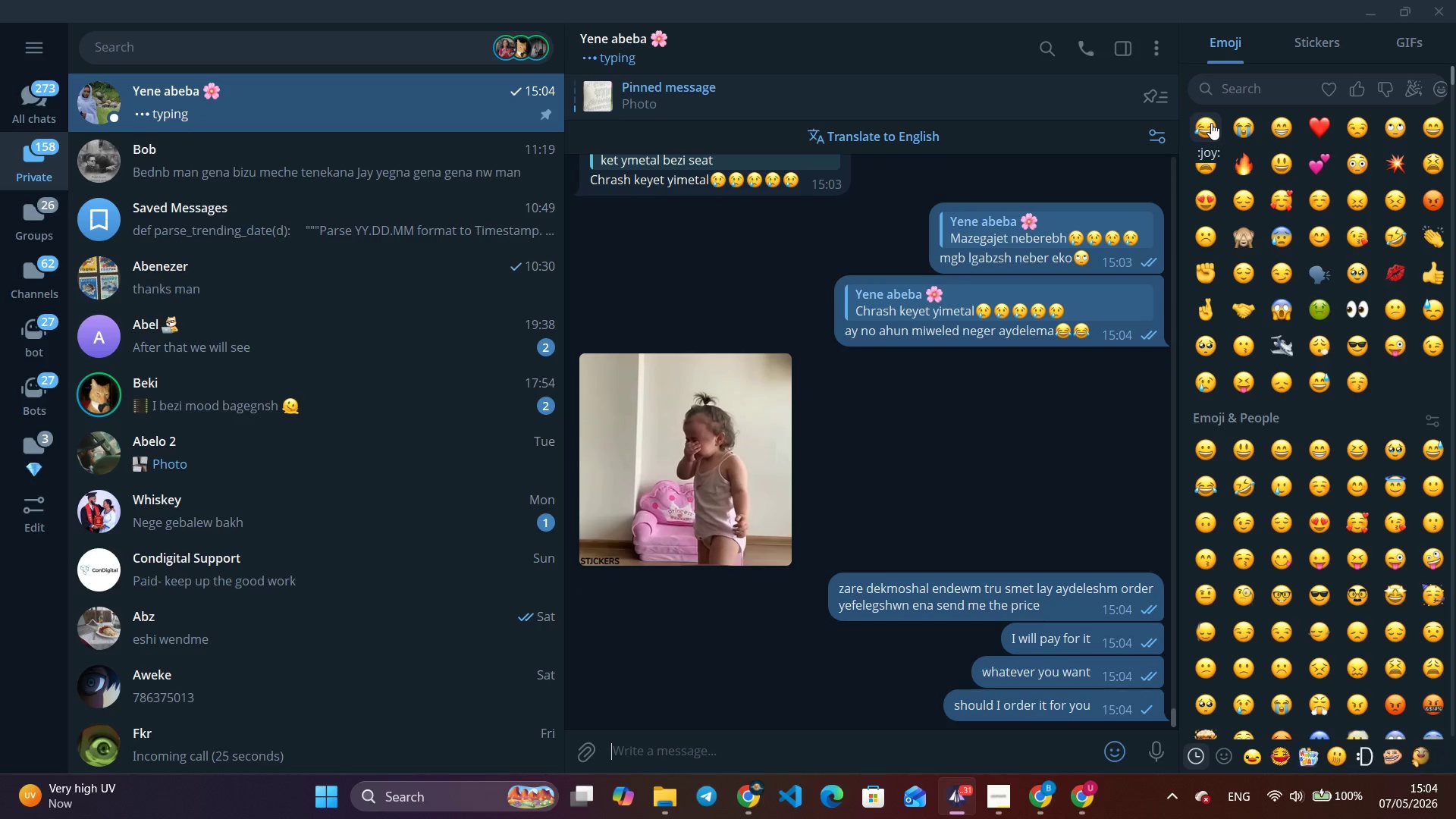 
 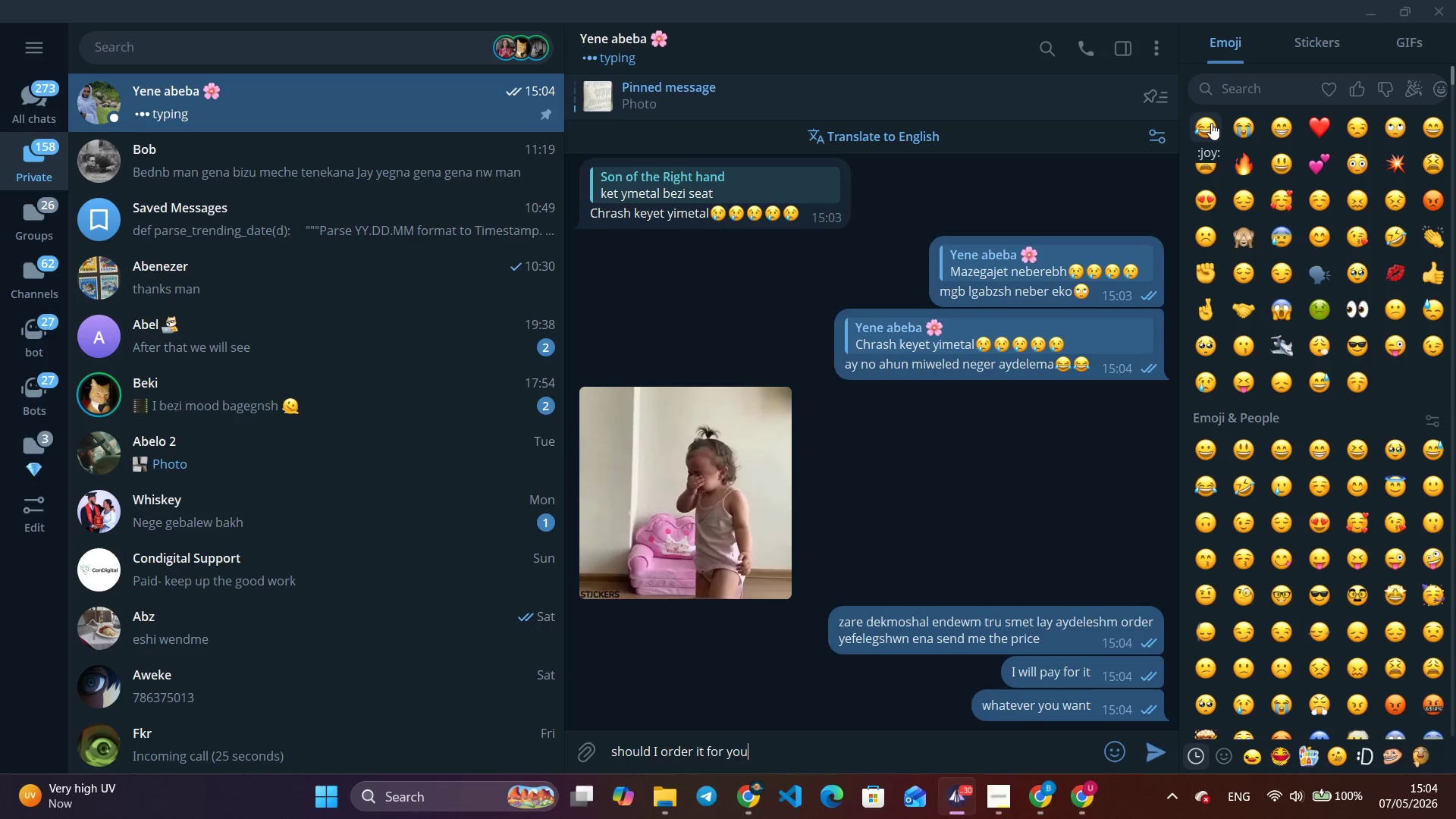 
key(Enter)
 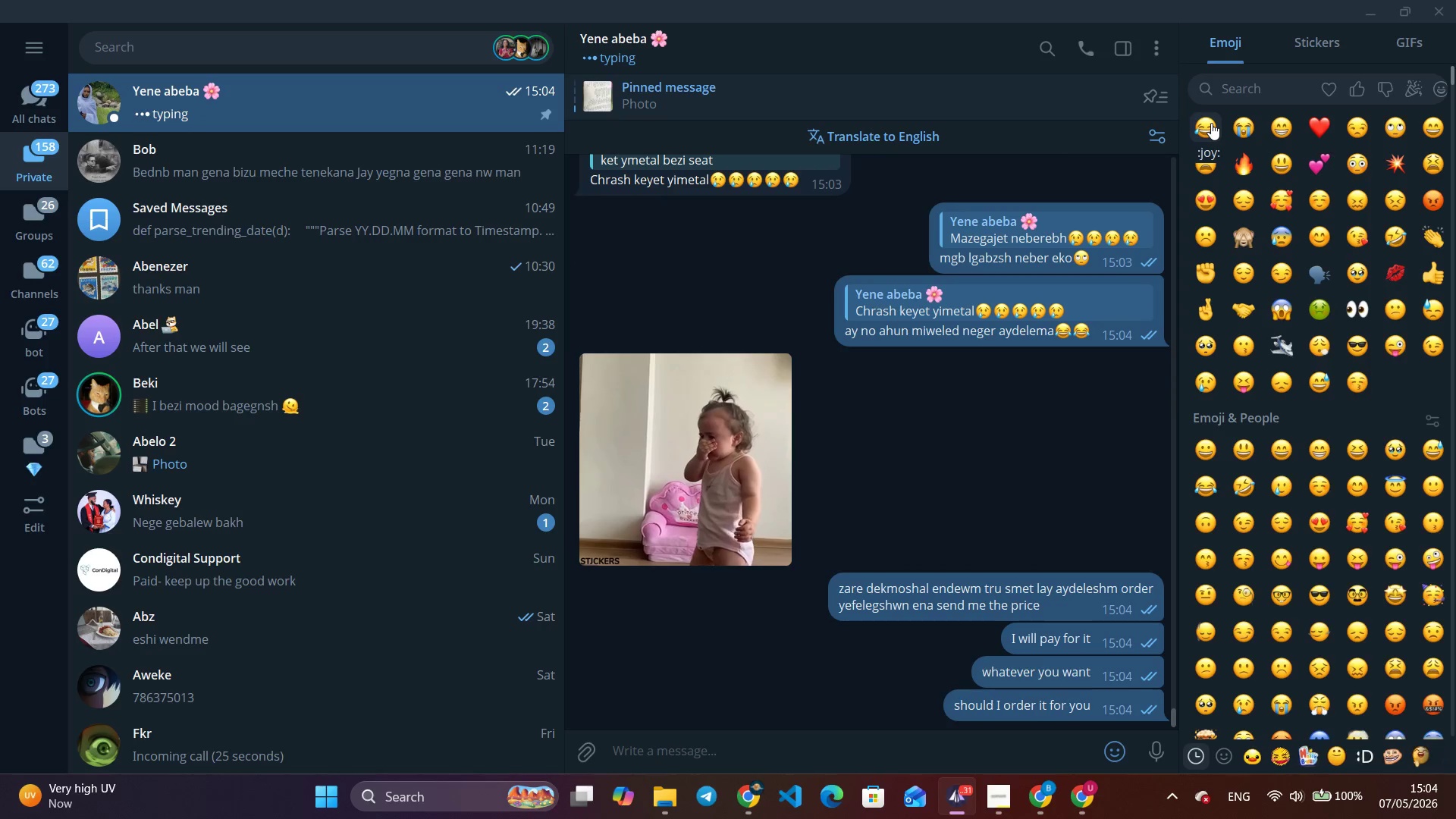 
key(ArrowUp)
 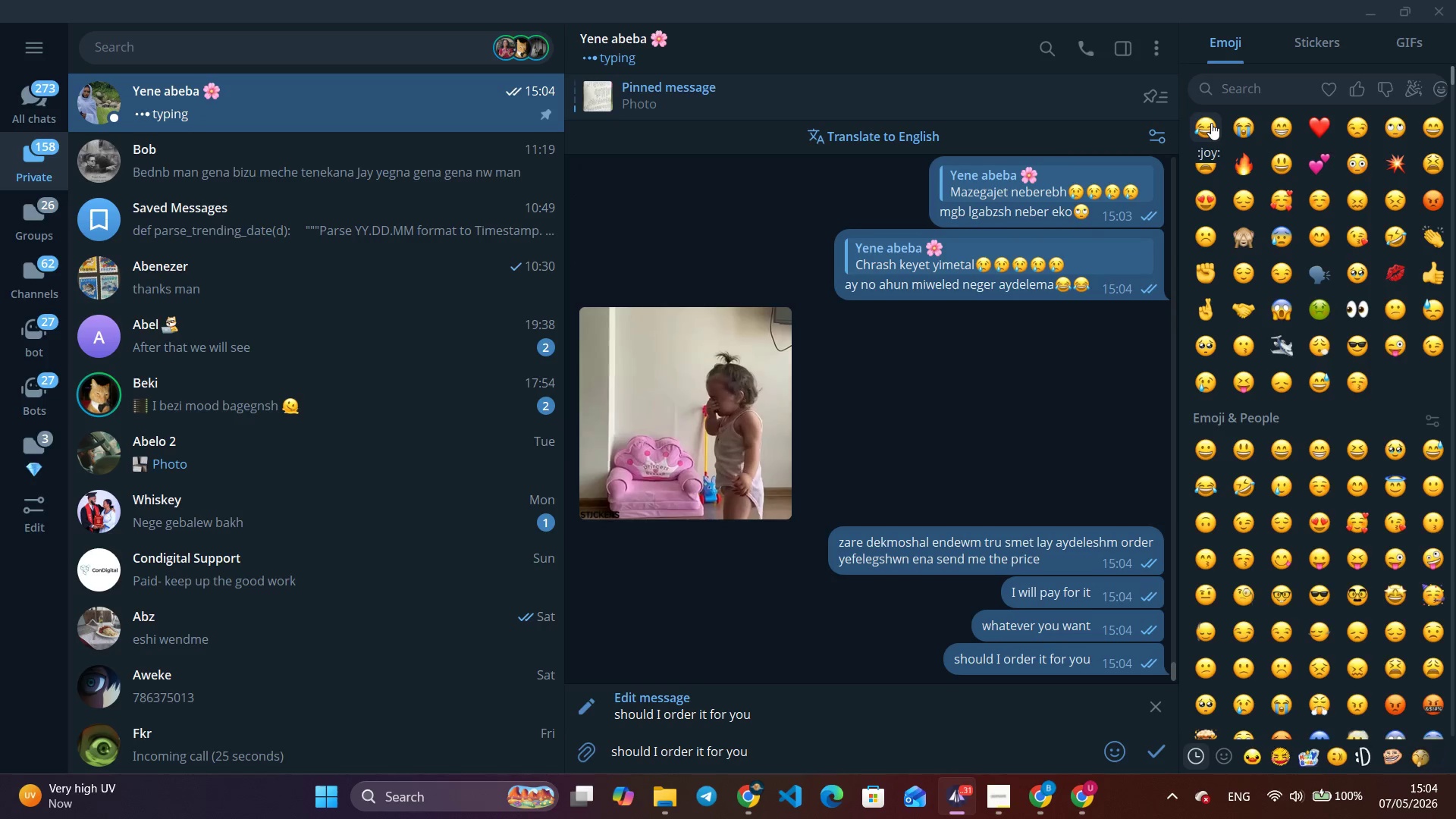 
key(Shift+Slash)
 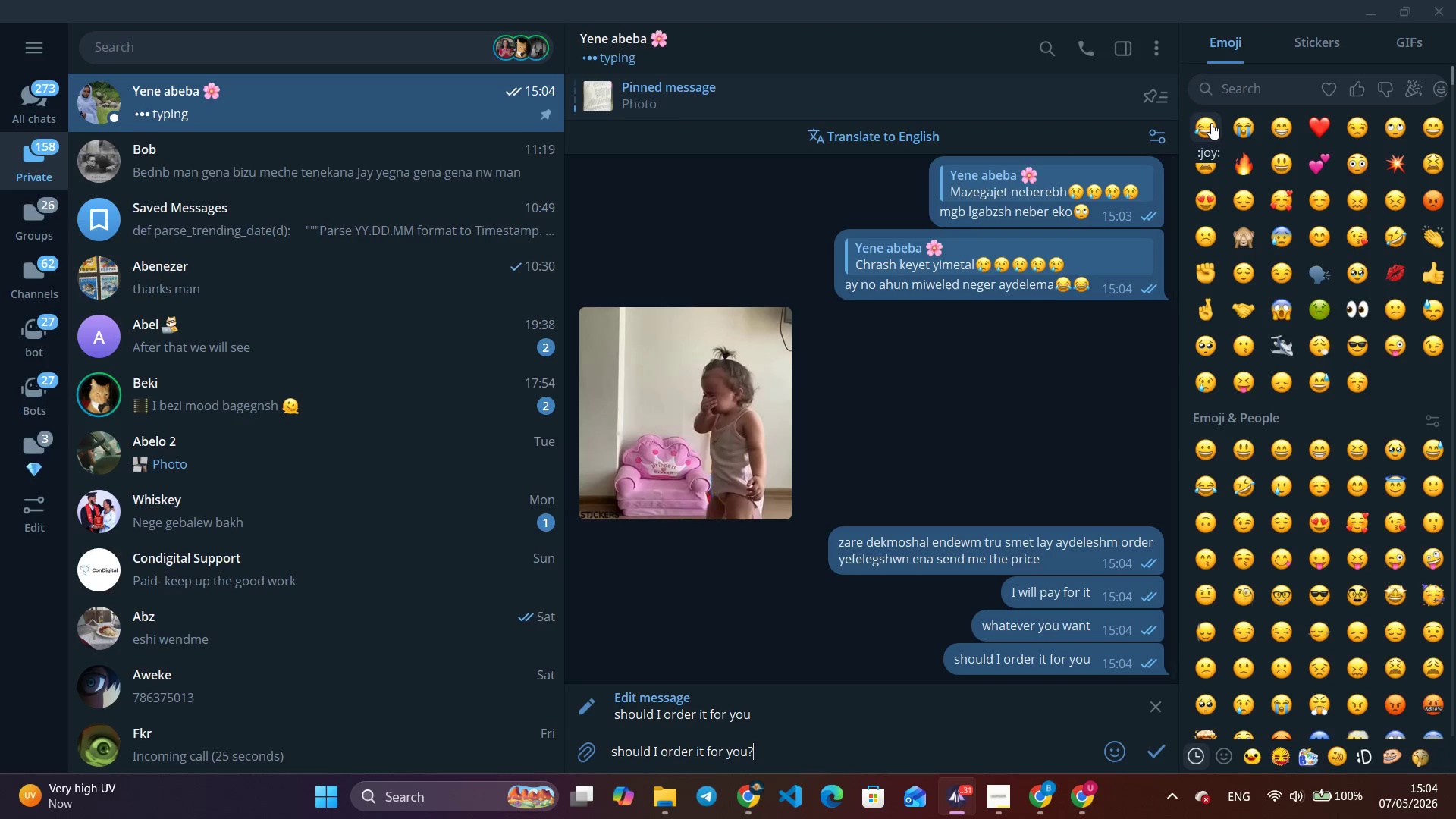 
key(Enter)
 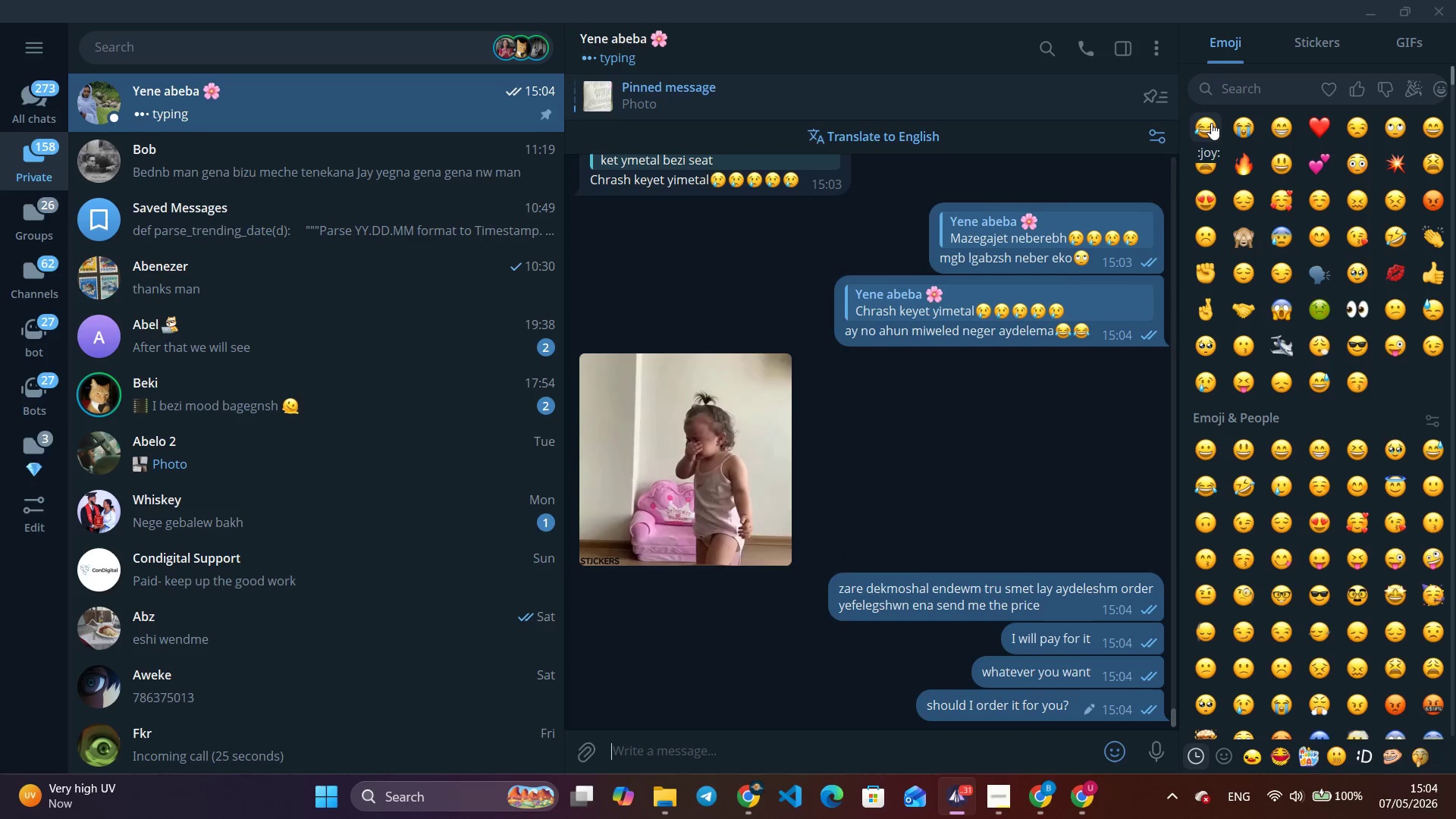 
type(ene lme)
key(Backspace)
type(retlsh?)
 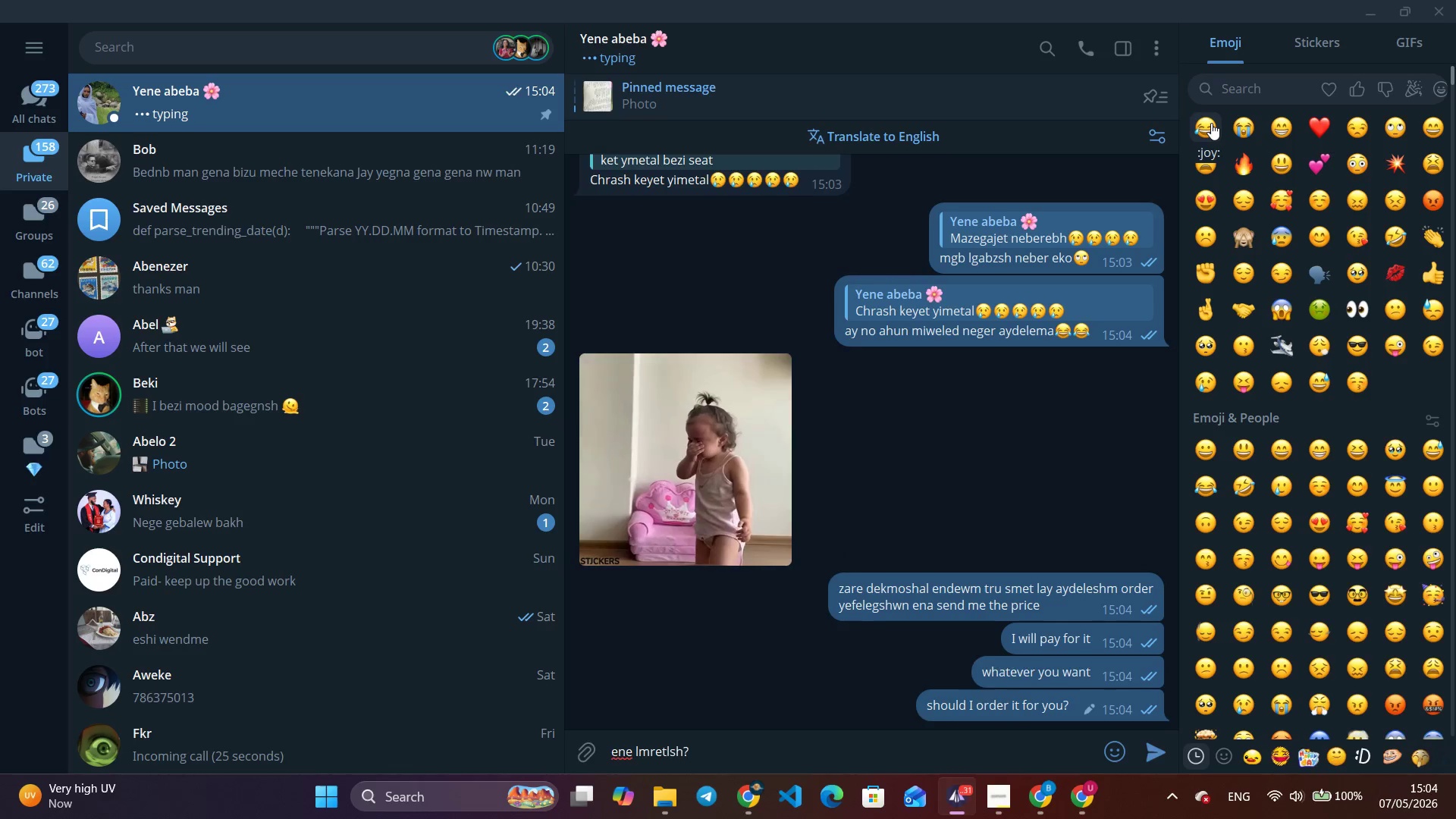 
key(Enter)
 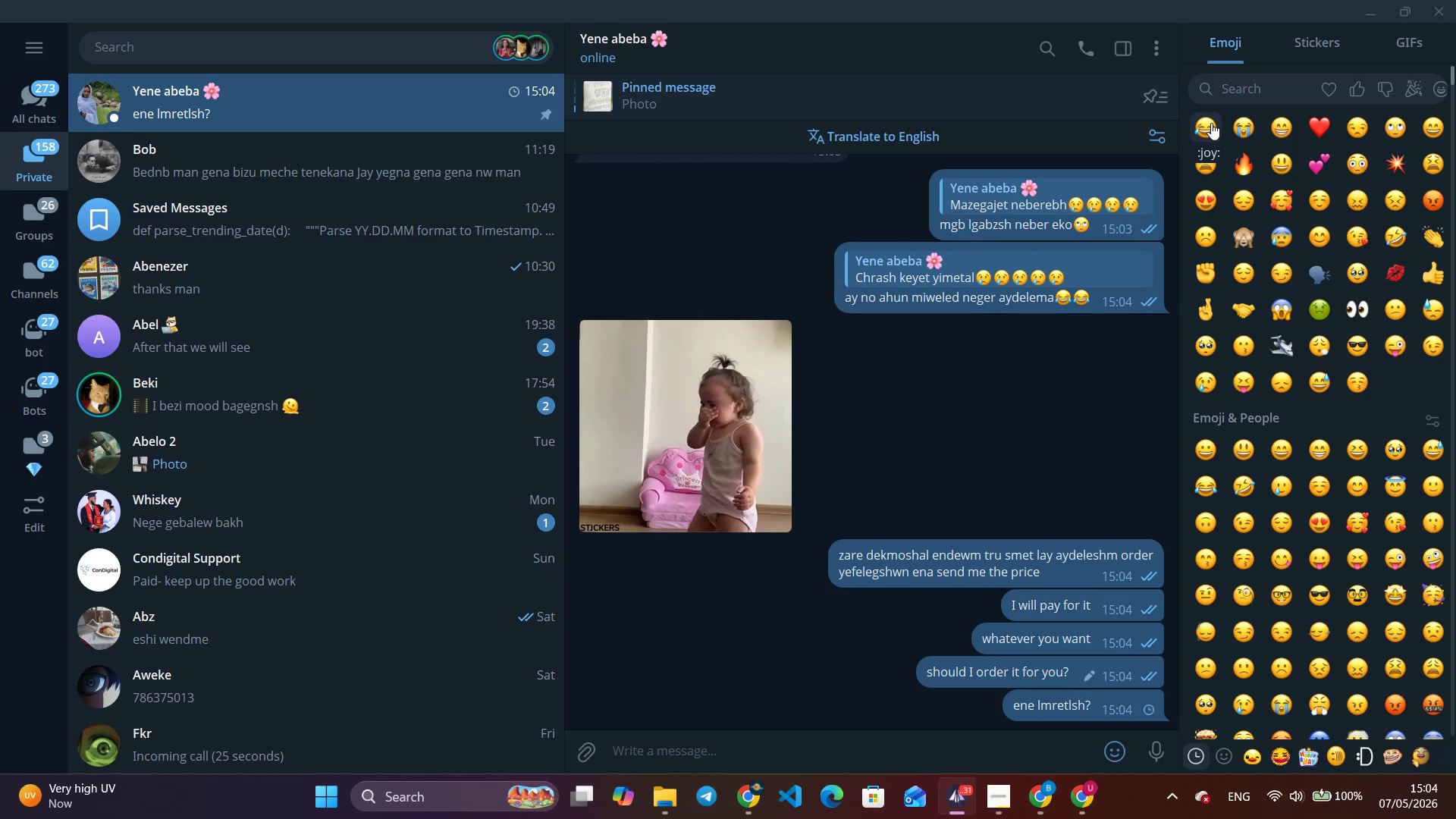 
type(video call gebten screenshare adrgesh ene memret echlalew e)
key(Backspace)
type(if ou )
key(Backspace)
key(Backspace)
key(Backspace)
type(you don't want to choos)
 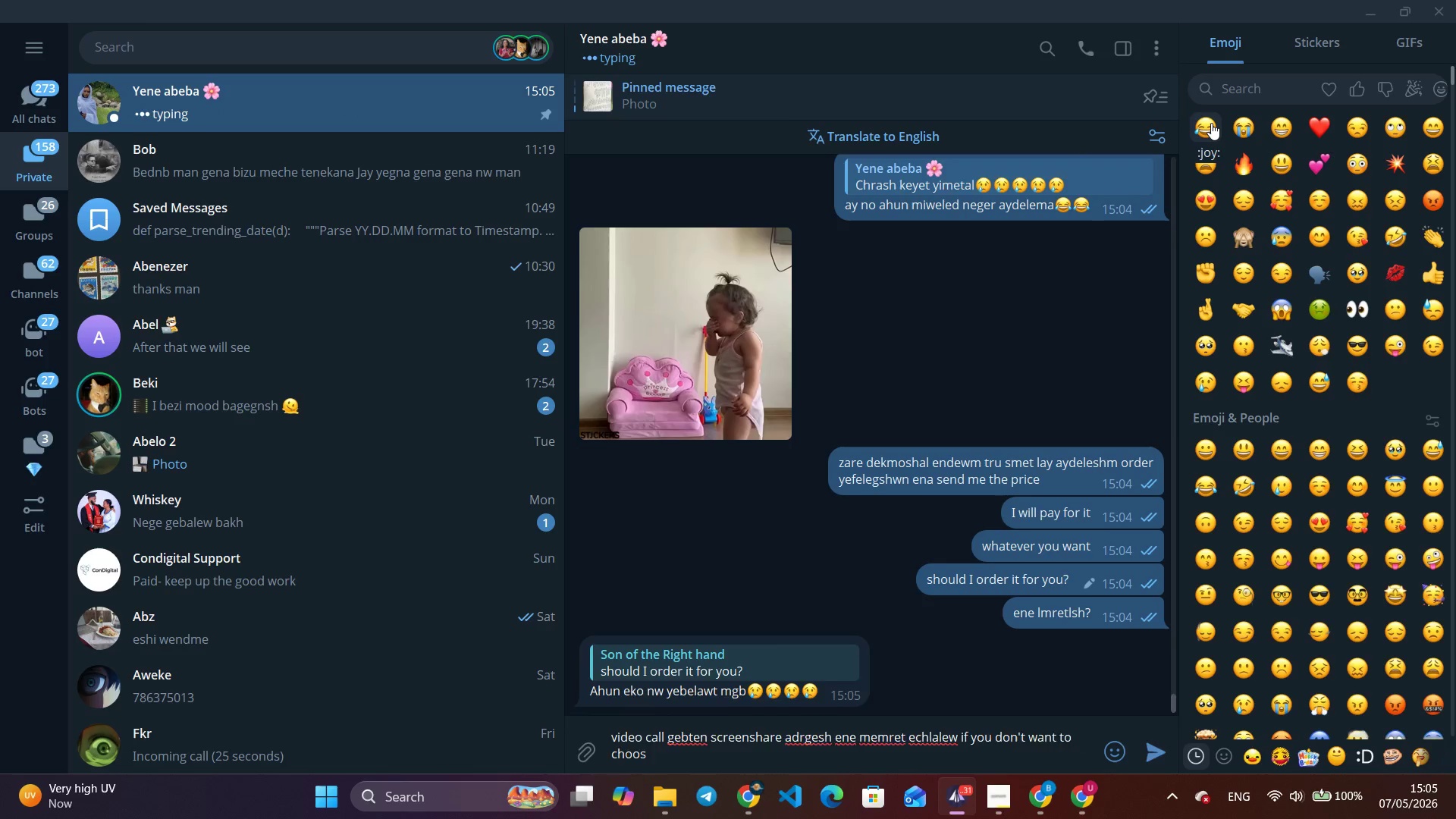 
key(Enter)
 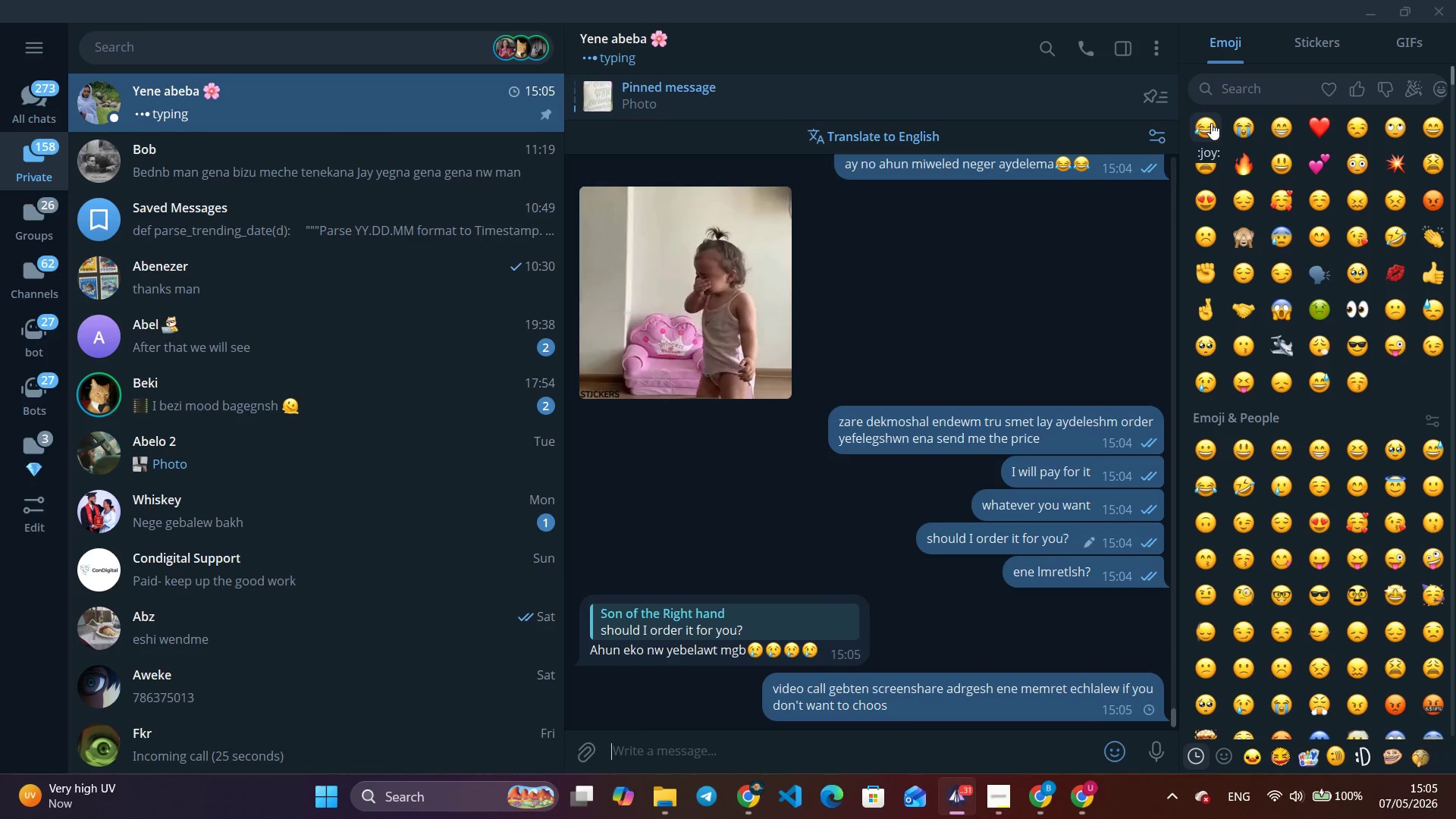 
key(ArrowUp)
 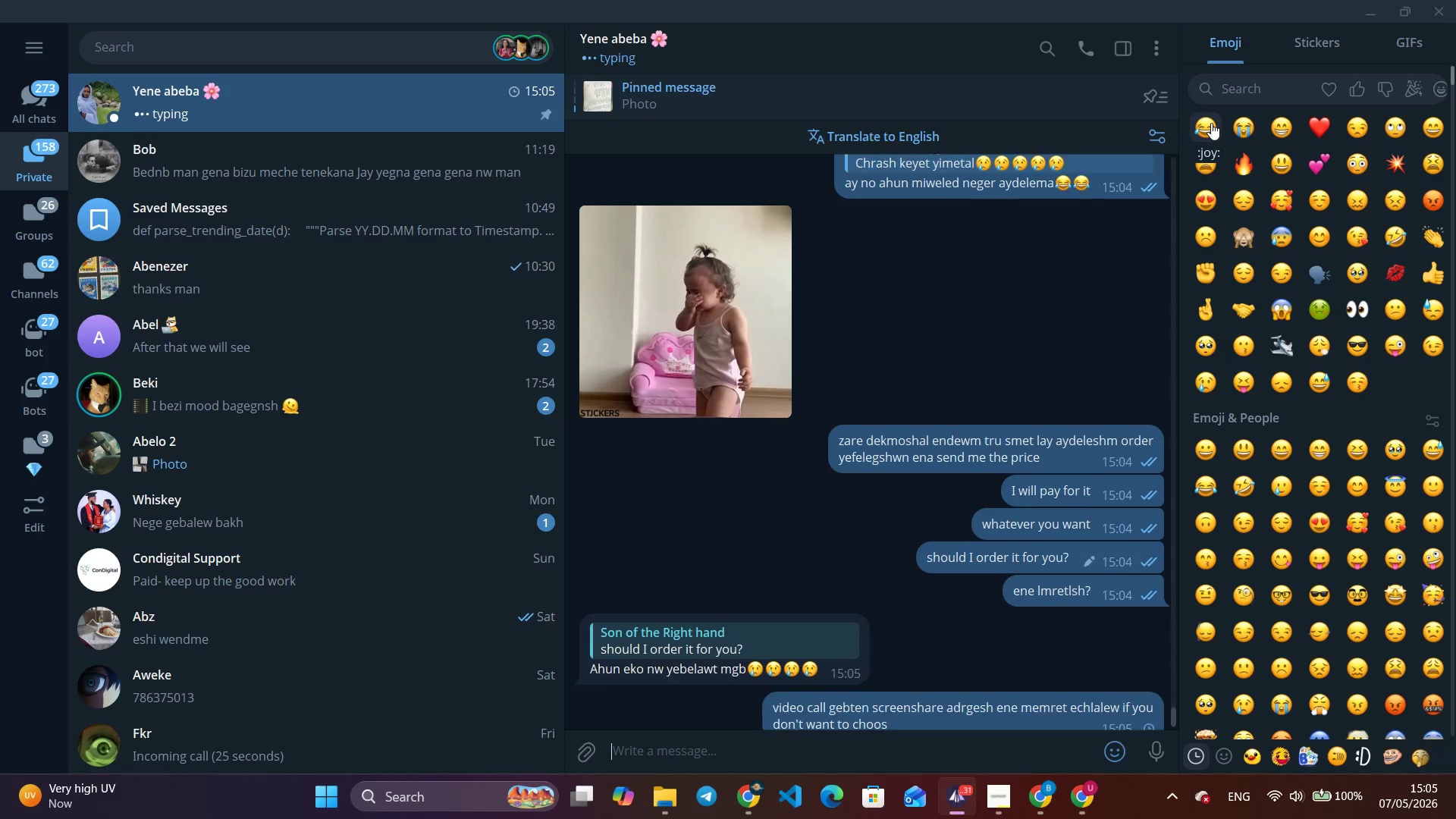 
key(E)
 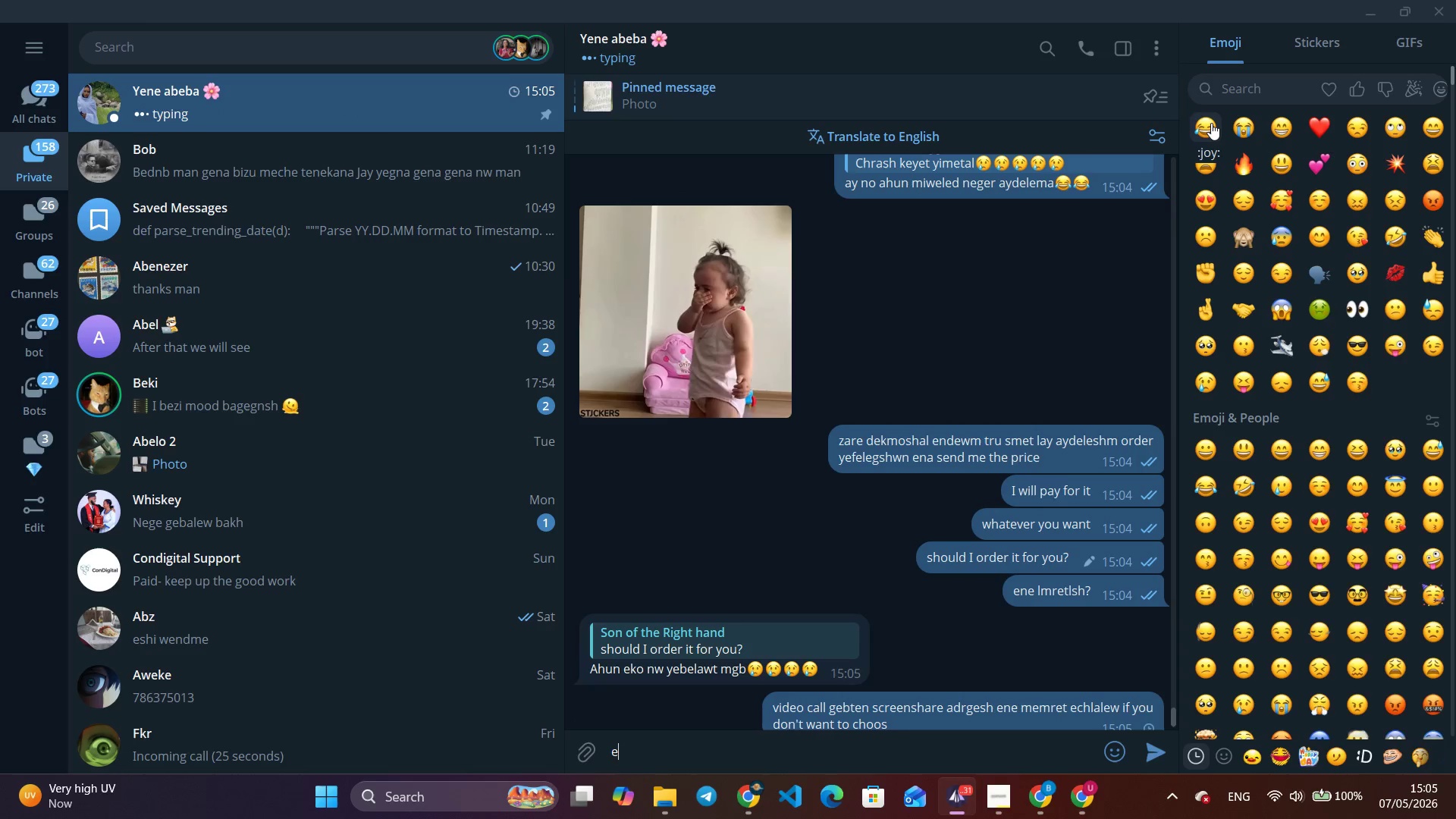 
key(Backspace)
 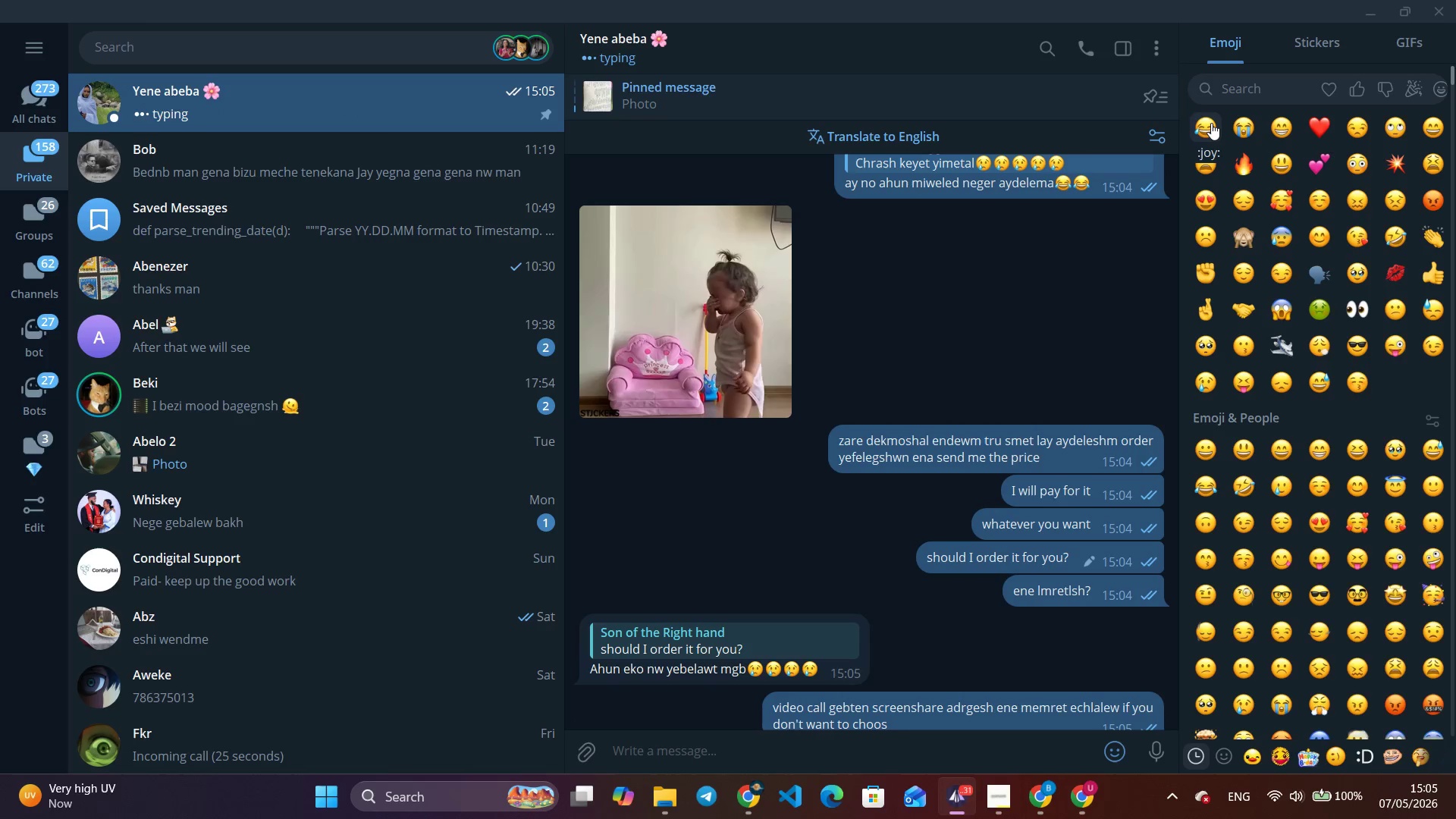 
key(ArrowUp)
 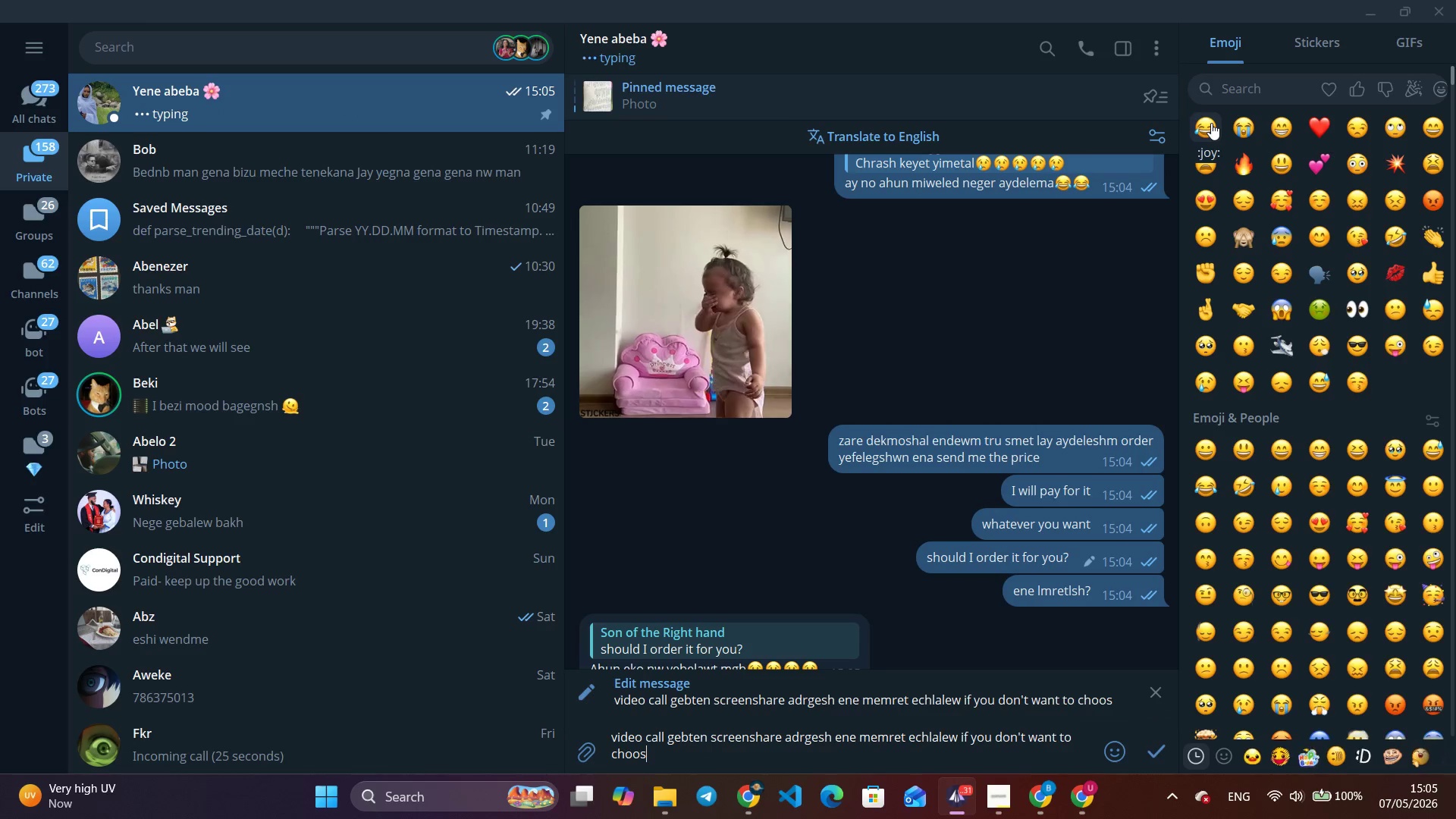 
key(Backspace)
type(se)
 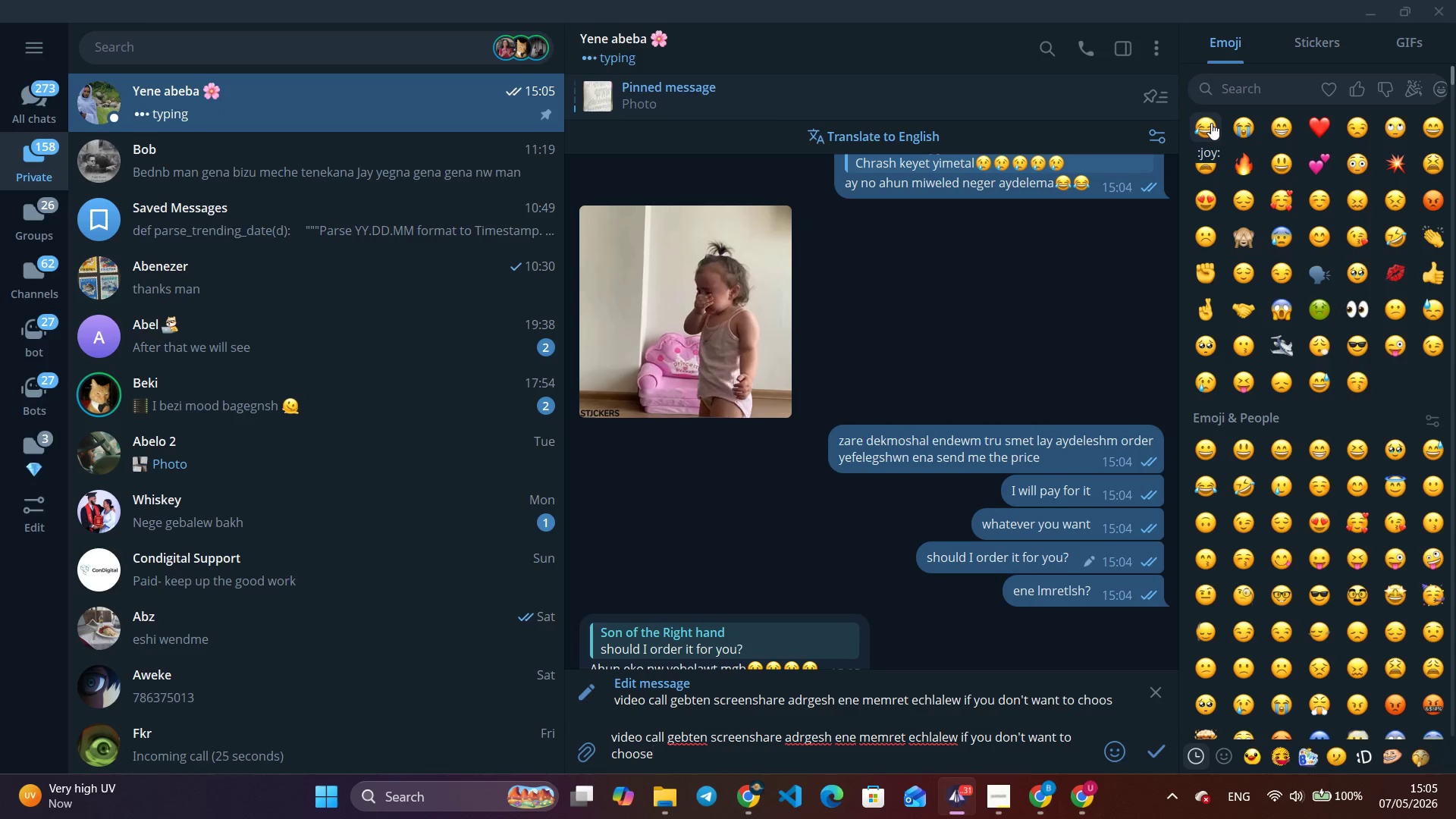 
key(Enter)
 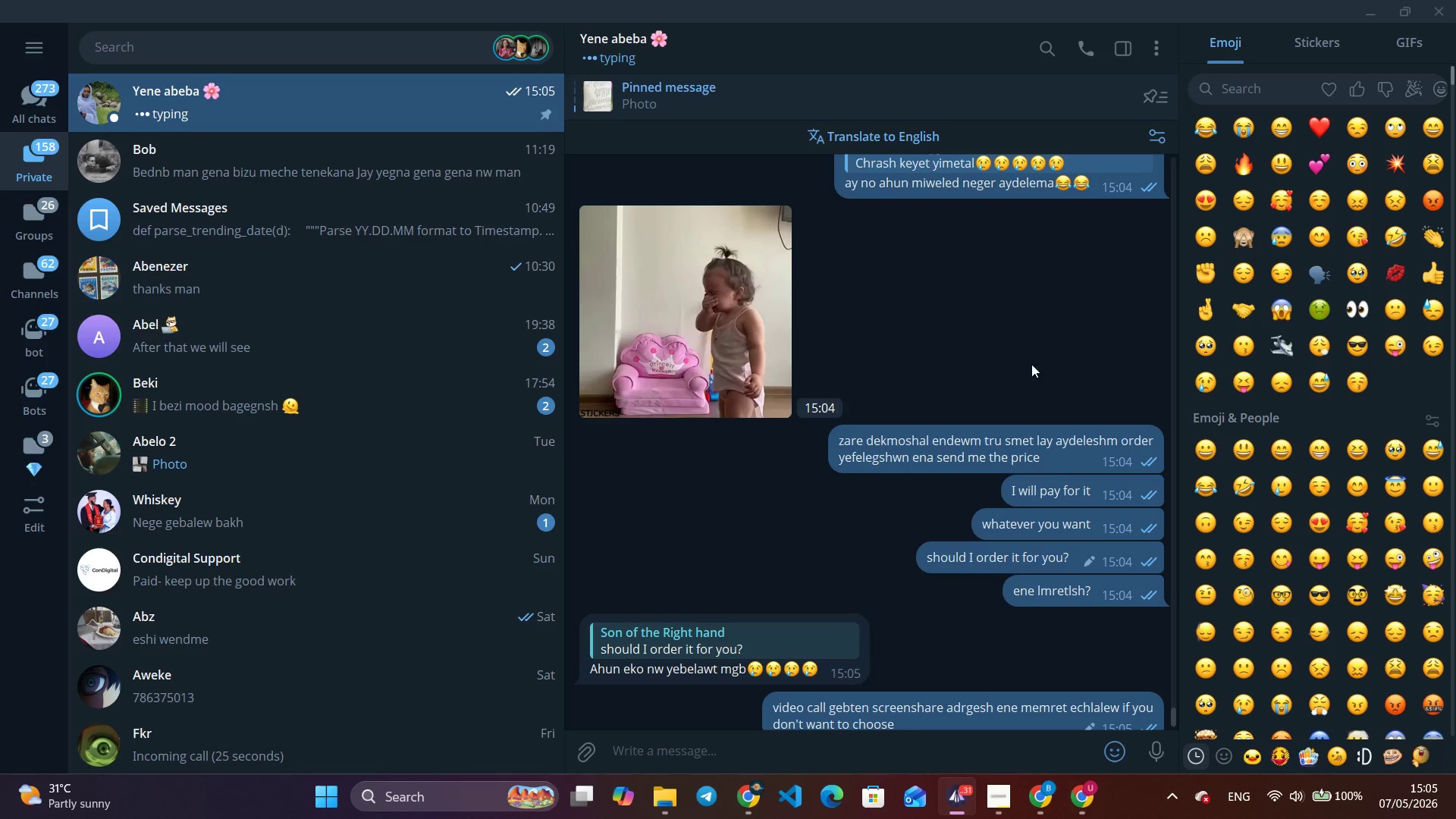 
right_click([807, 654])
 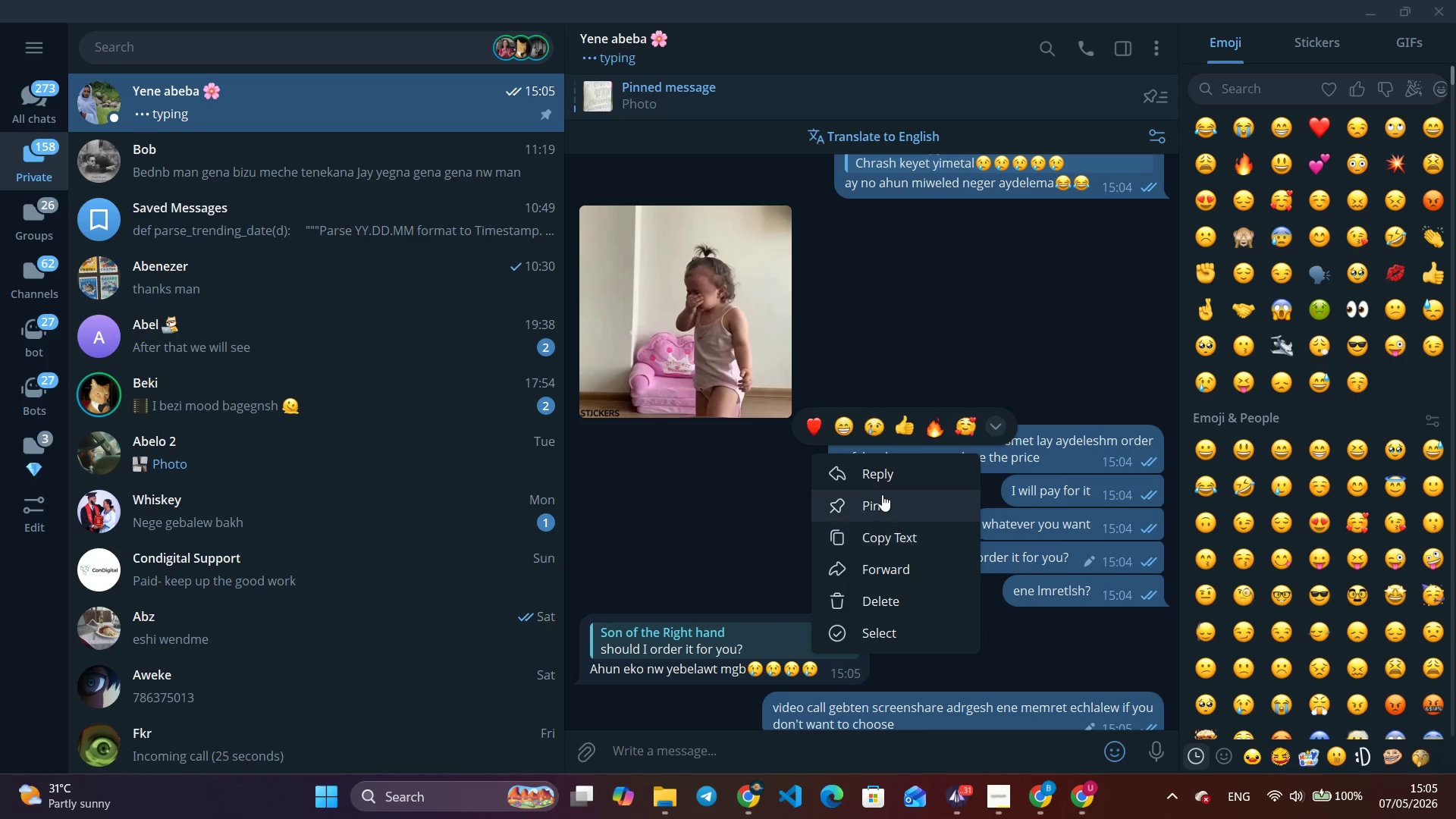 
left_click([883, 480])
 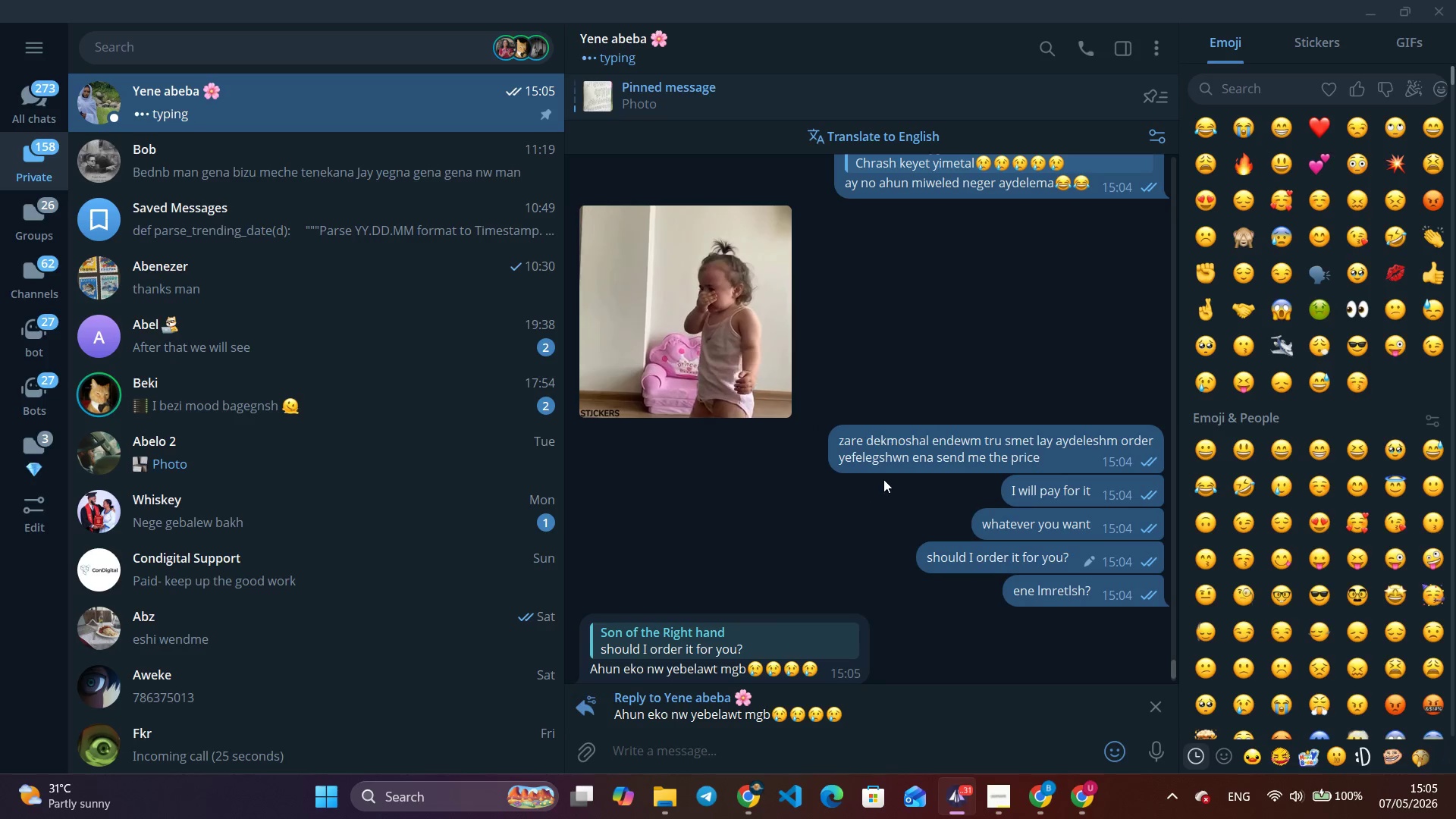 
type(bealsh)
key(Backspace)
key(Backspace)
key(Backspace)
key(Backspace)
type(lash???)
 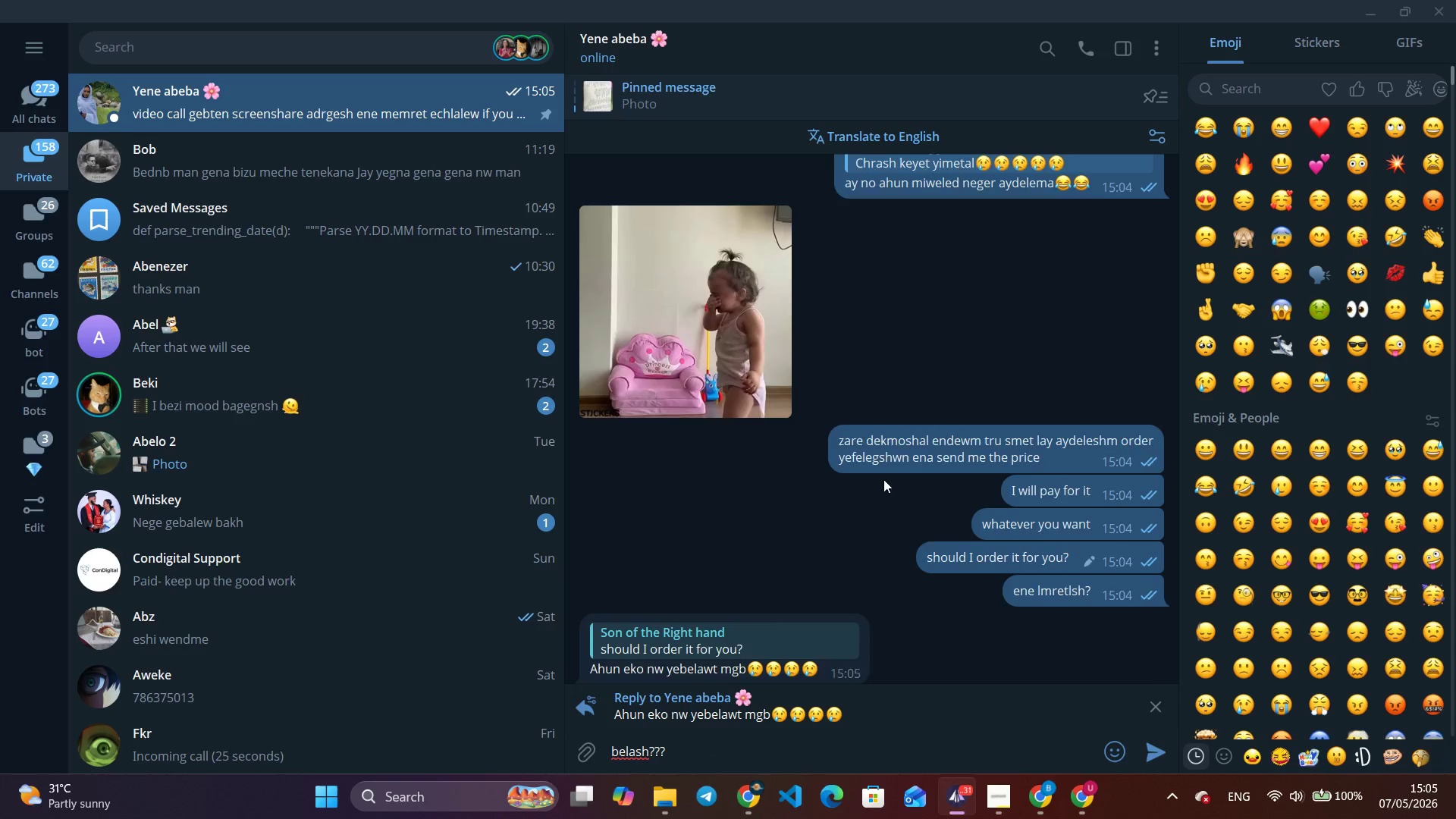 
scroll: coordinate [911, 478], scroll_direction: down, amount: 1.0
 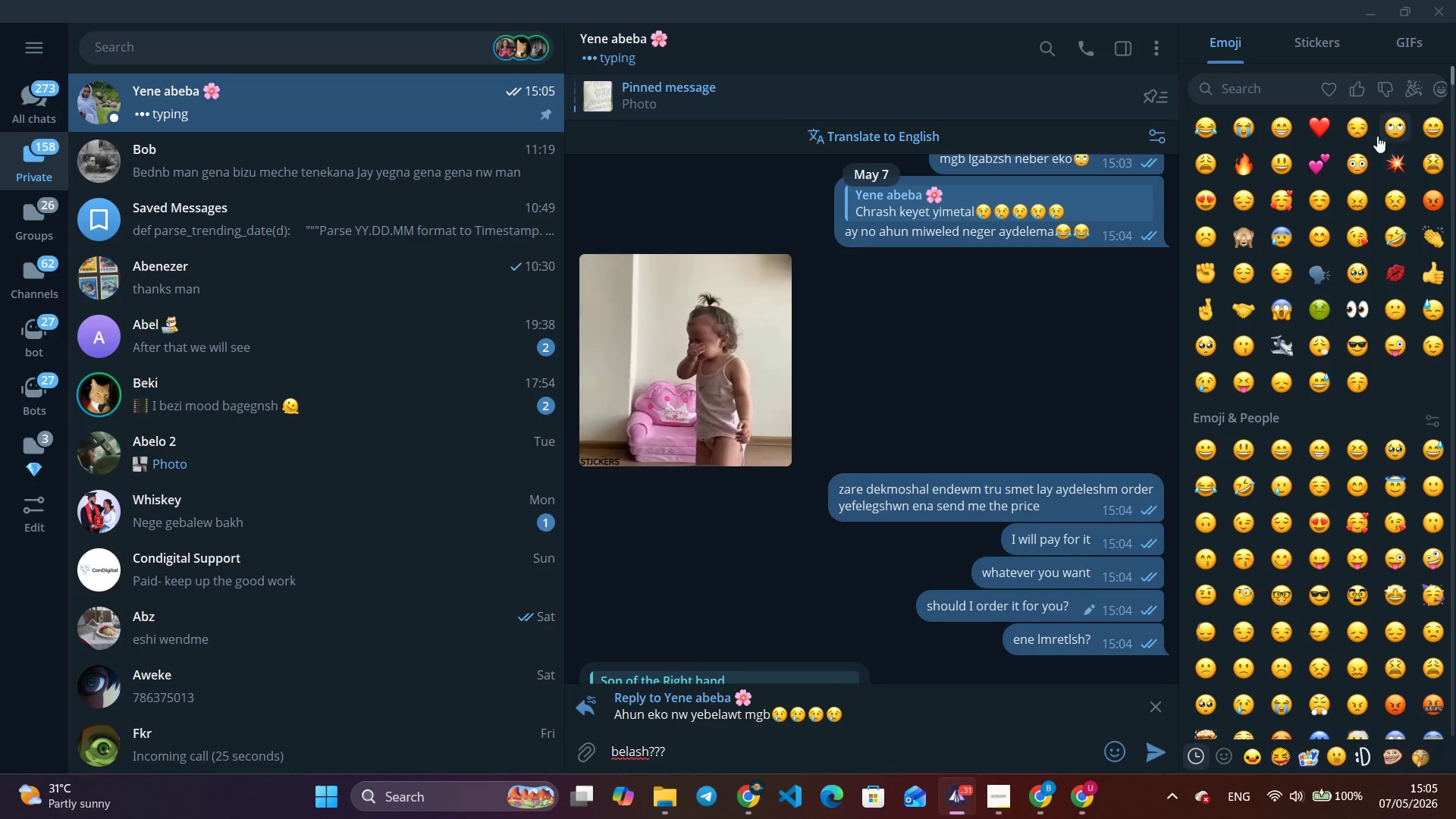 
left_click([1384, 123])
 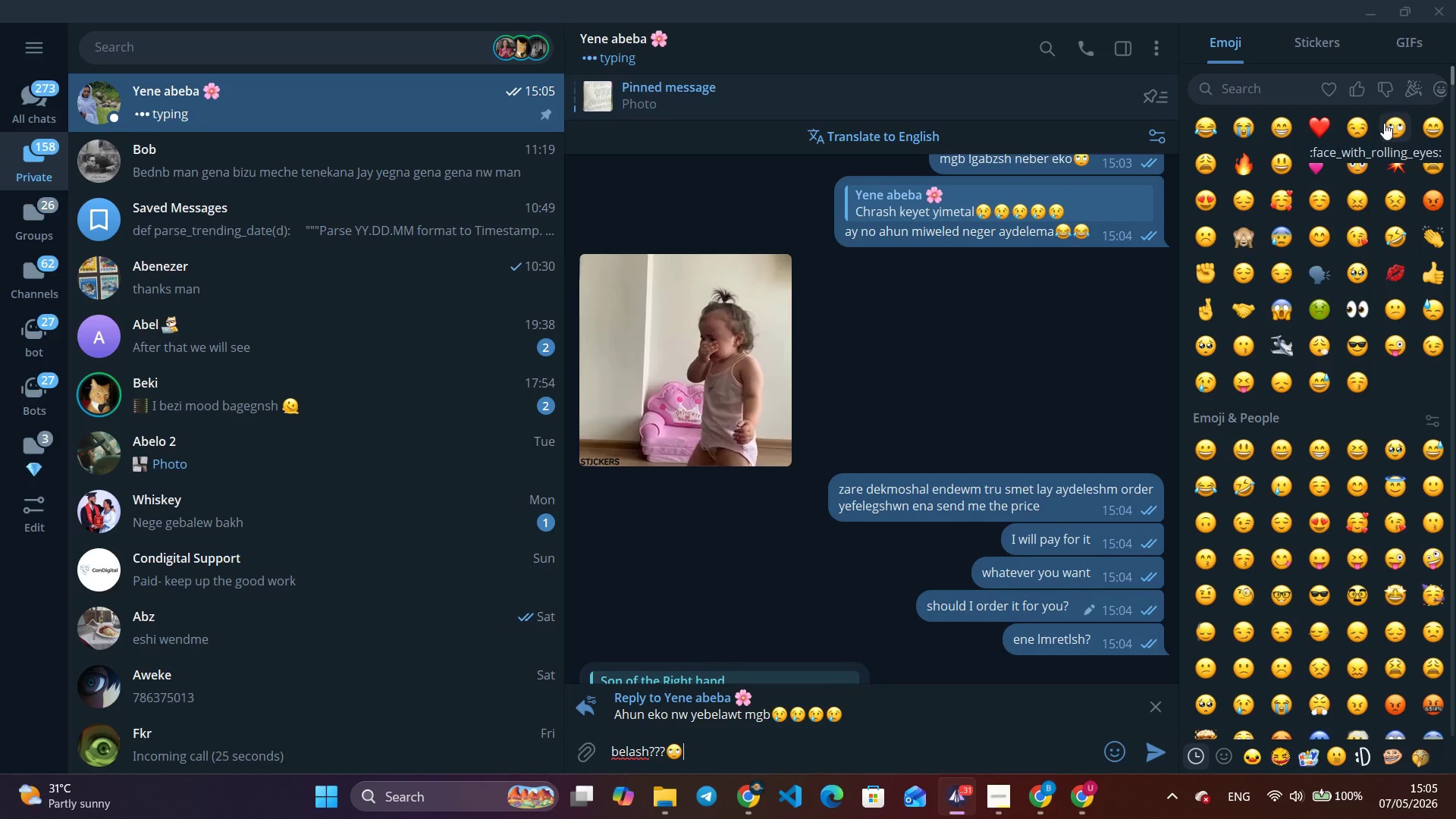 
key(Enter)
 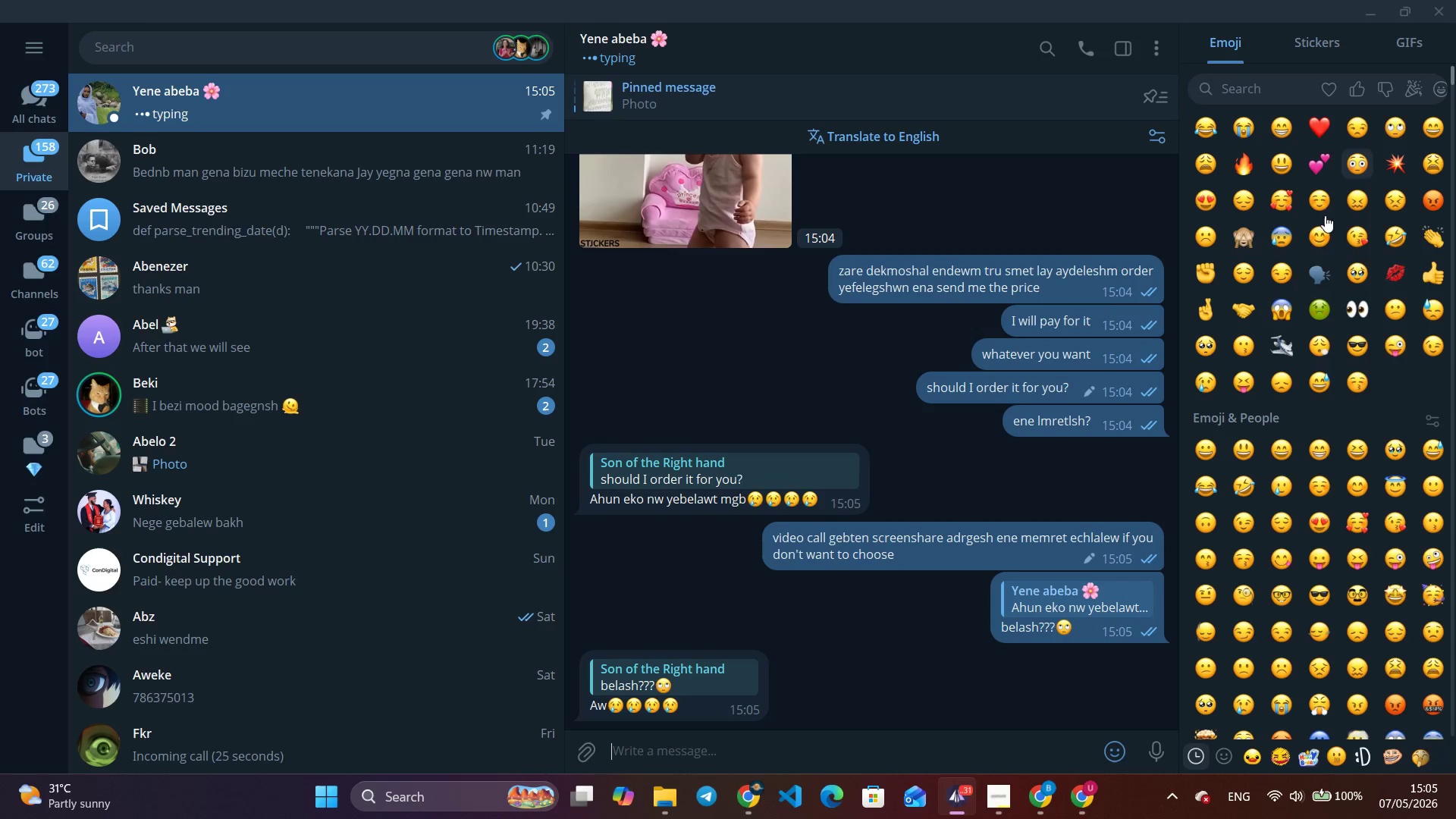 
wait(13.77)
 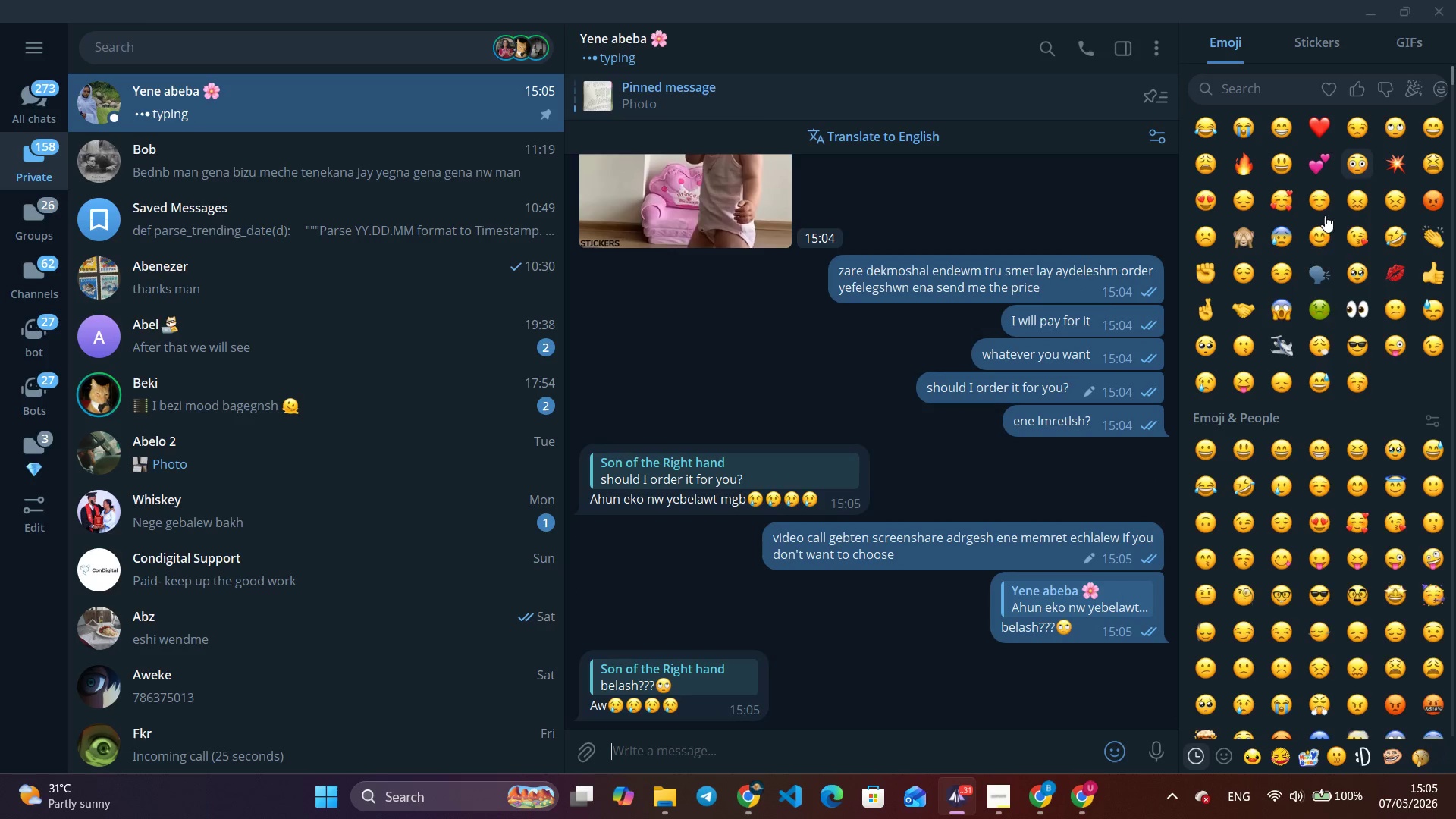 
left_click([808, 522])
 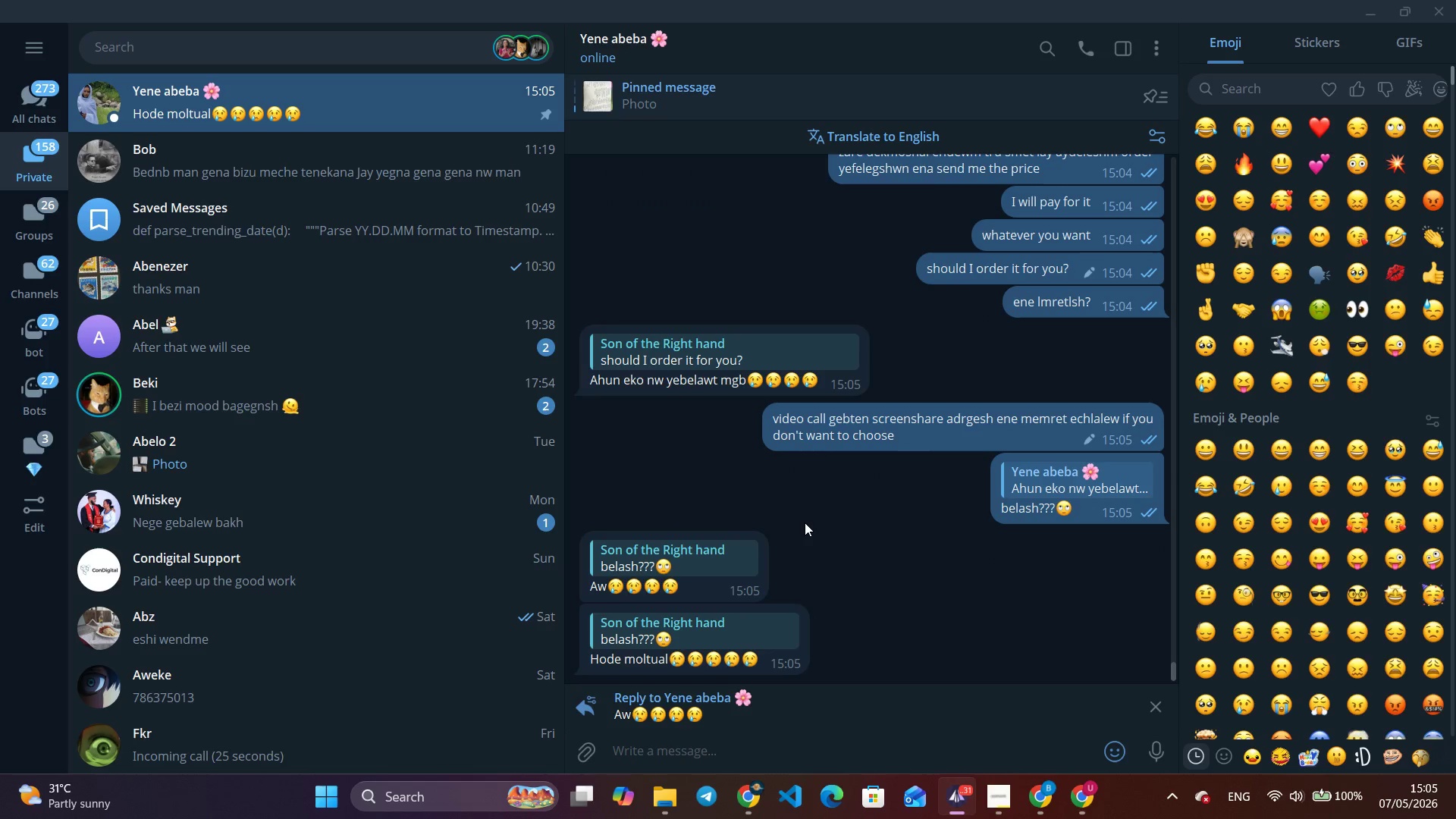 
type(ena al)
 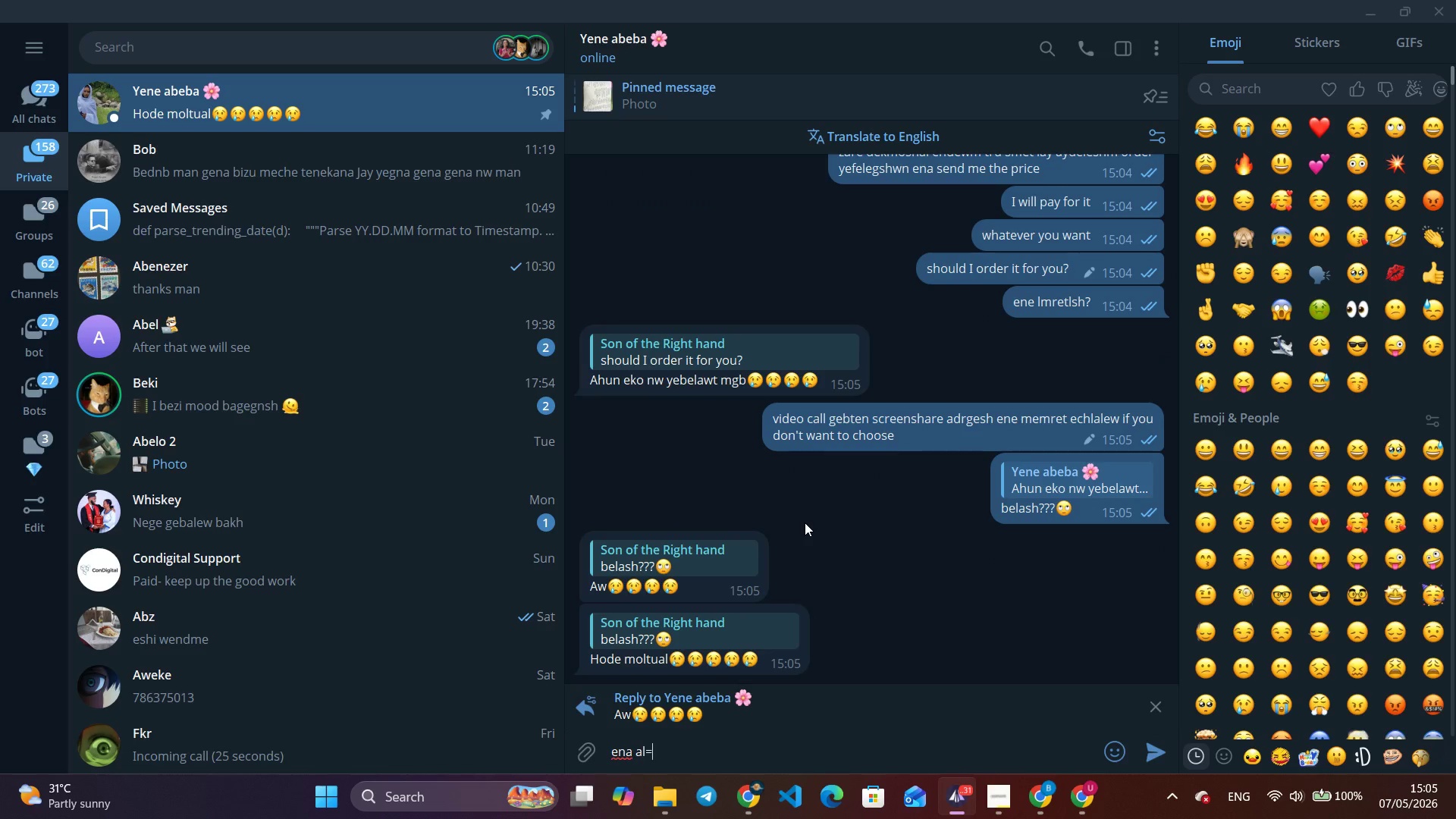 
hold_key(key=Equal, duration=0.94)
 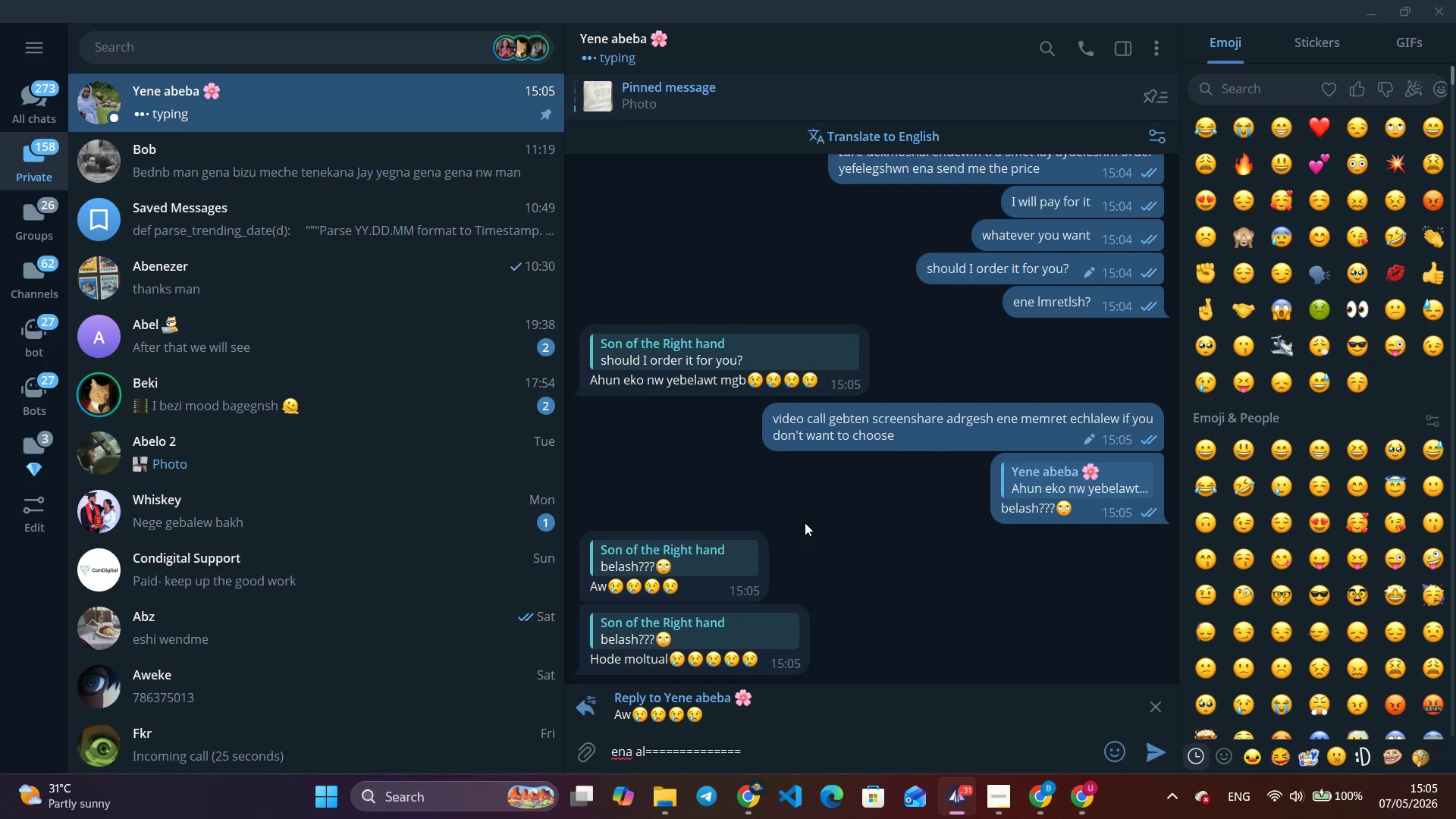 
hold_key(key=Backspace, duration=1.31)
 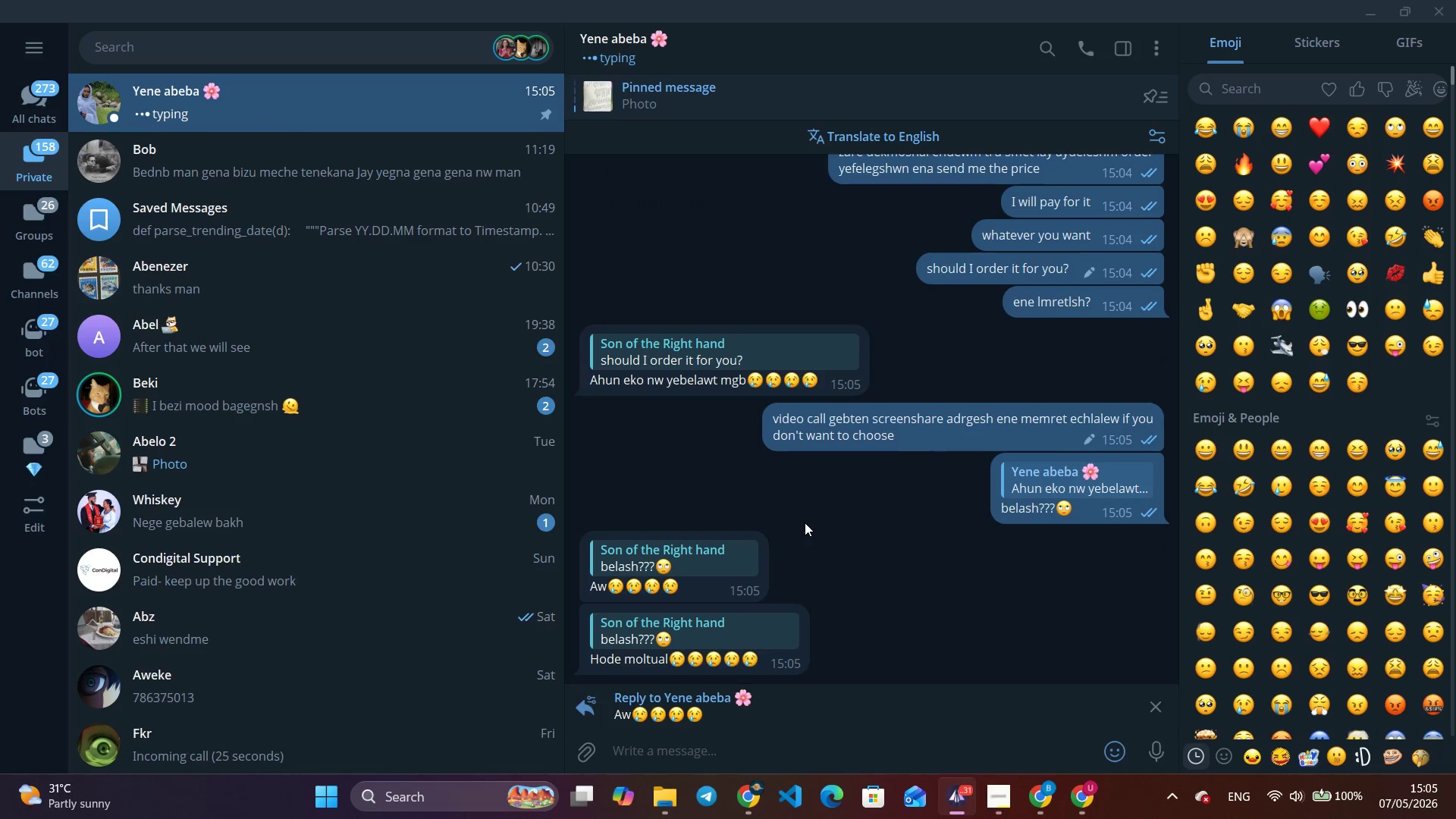 
type(ena lenege enashegaglew)
key(Backspace)
key(Backspace)
key(Backspace)
type(rew?)
 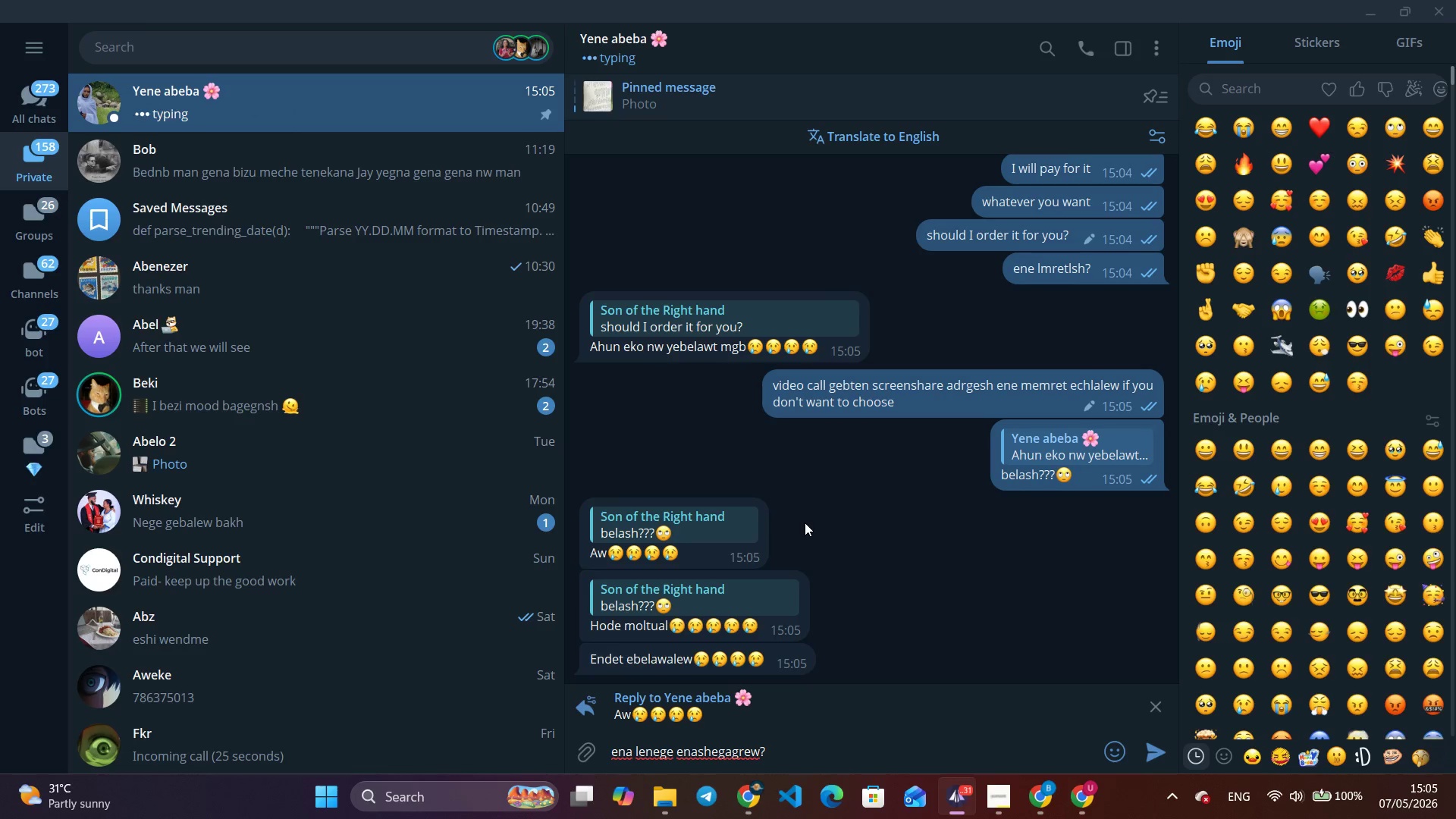 
left_click([1393, 128])
 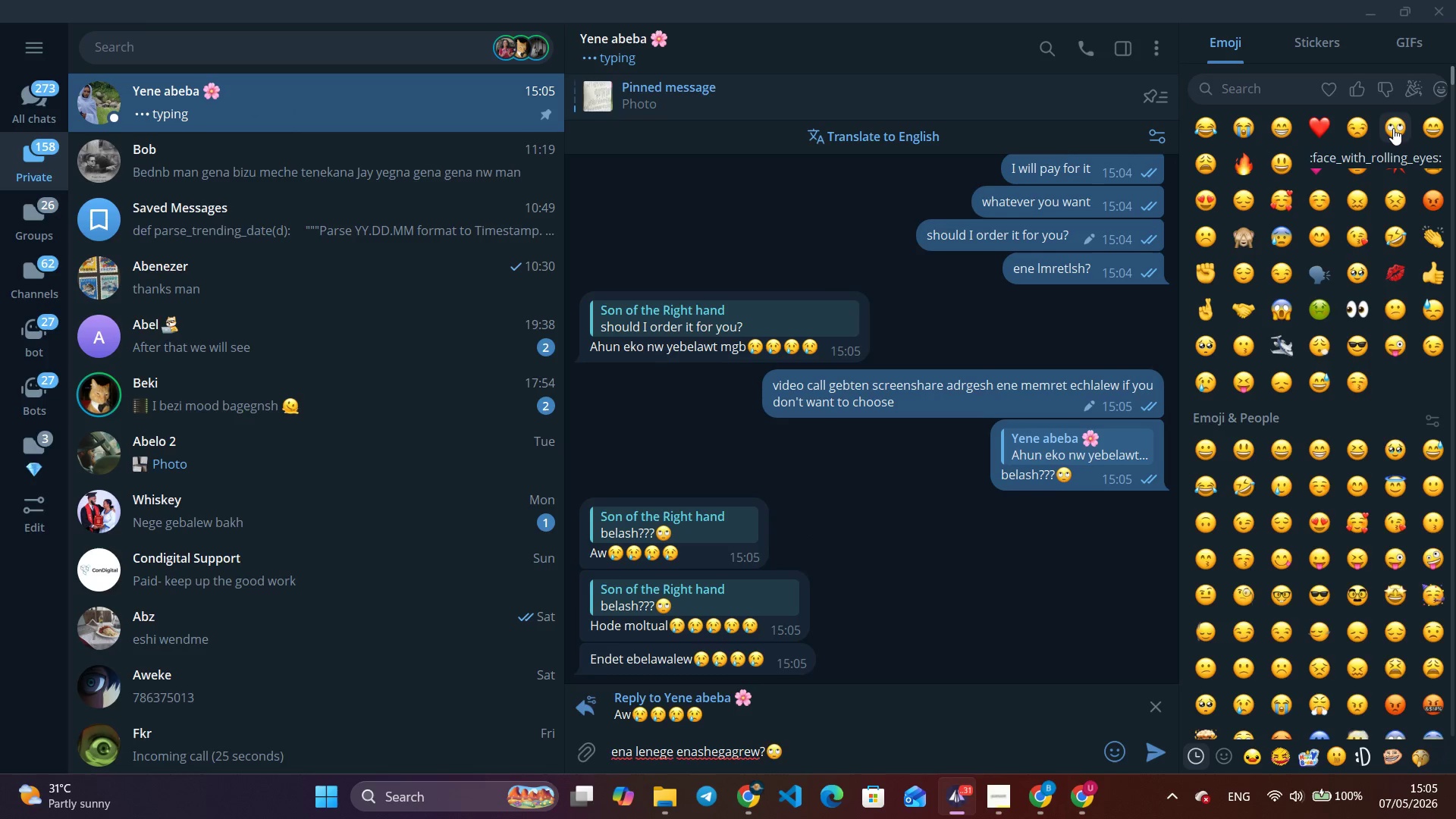 
key(Enter)
 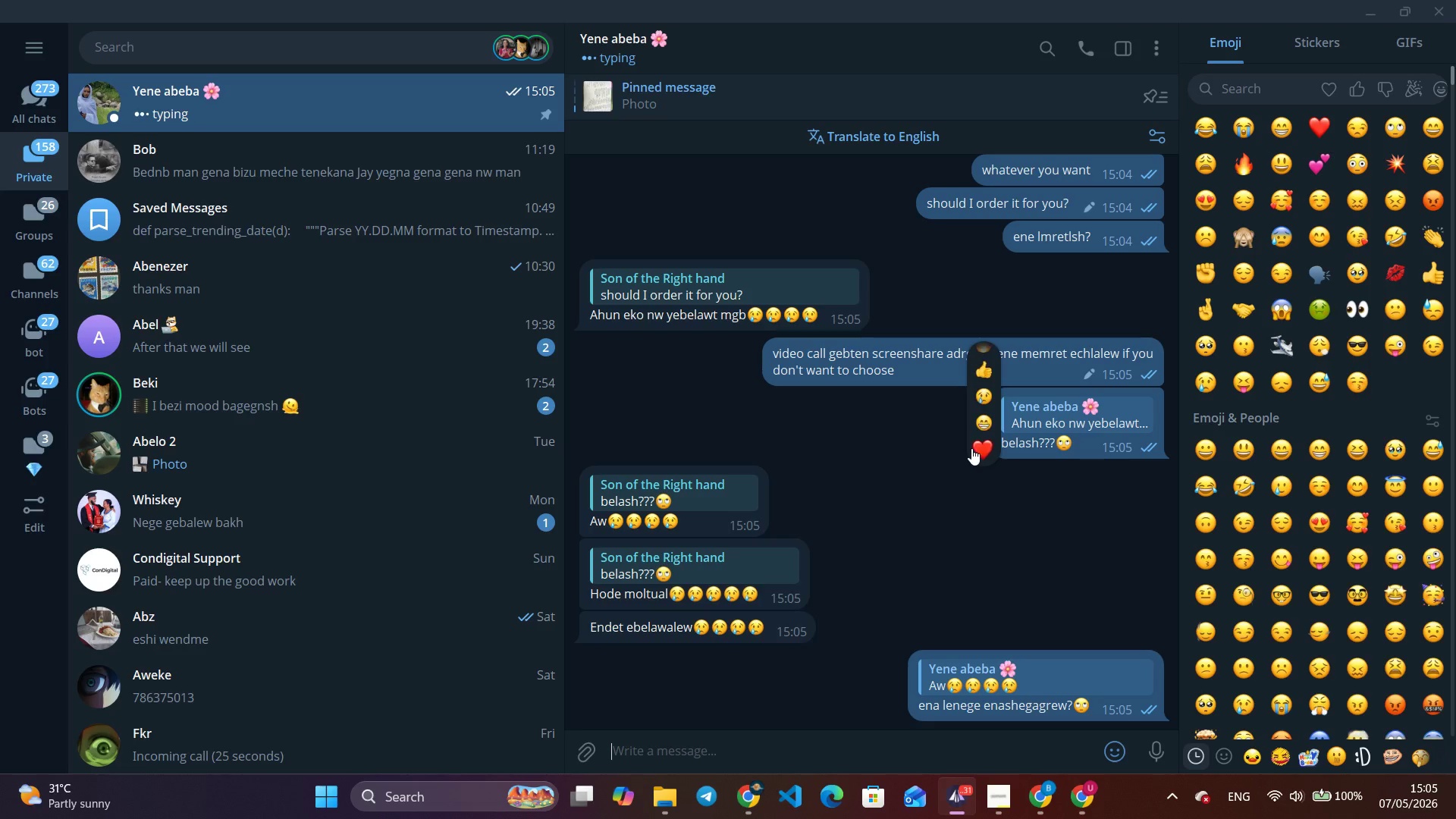 
wait(5.55)
 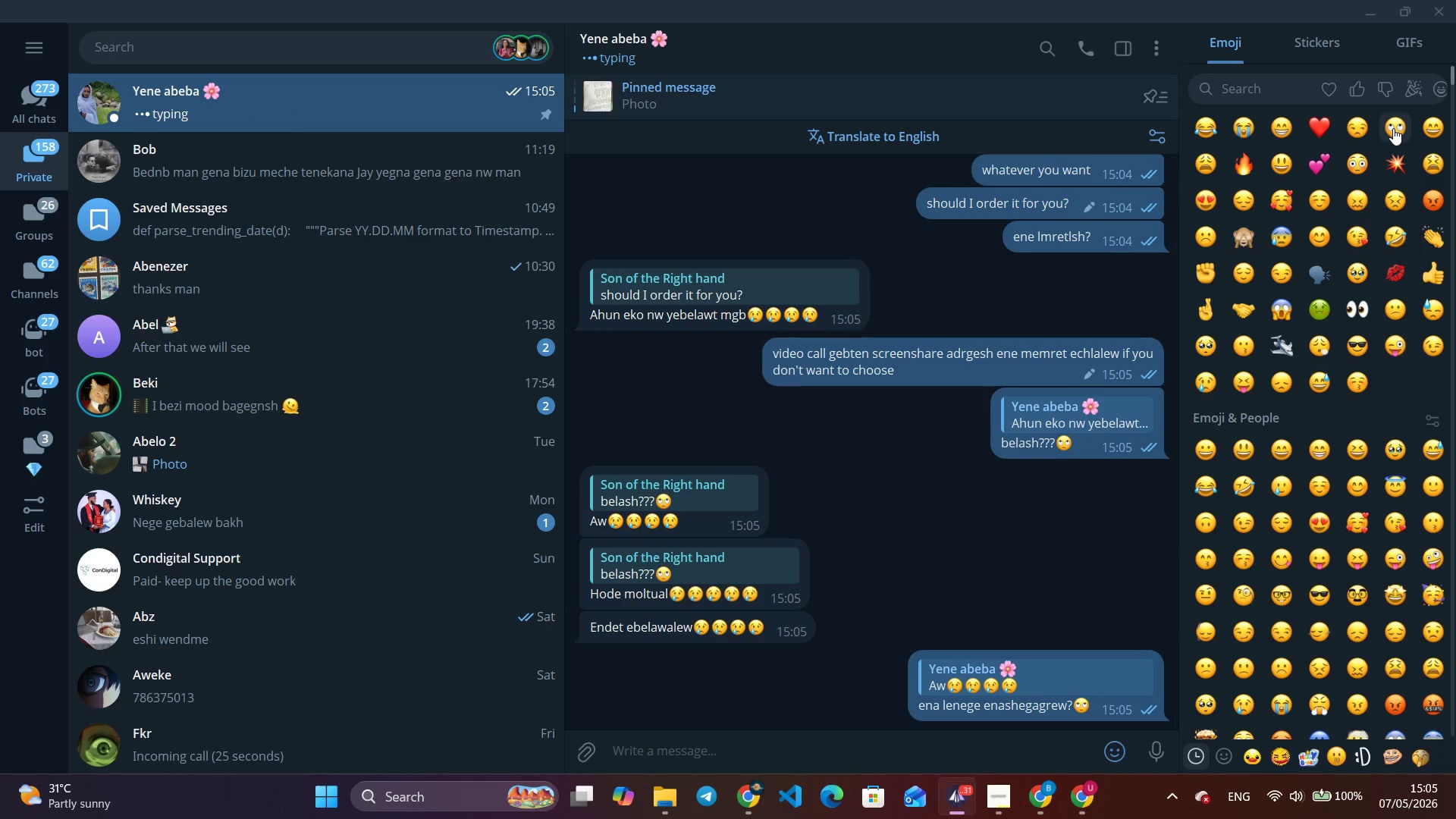 
right_click([752, 629])
 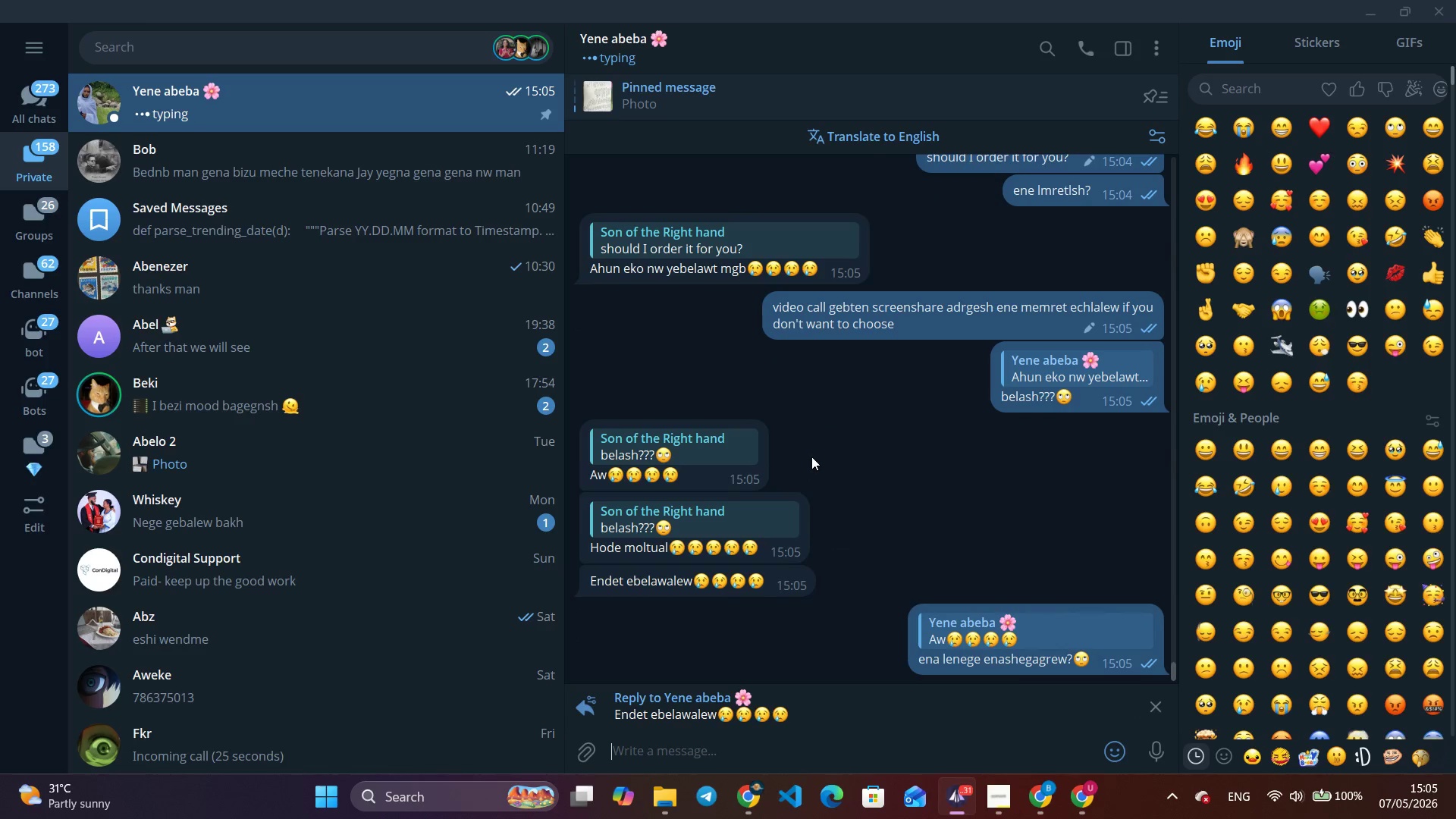 
type(negem ycv)
key(Backspace)
type(chala)
key(Backspace)
key(Backspace)
key(Backspace)
key(Backspace)
key(Backspace)
type(a)
key(Backspace)
type(halal])
key(Backspace)
 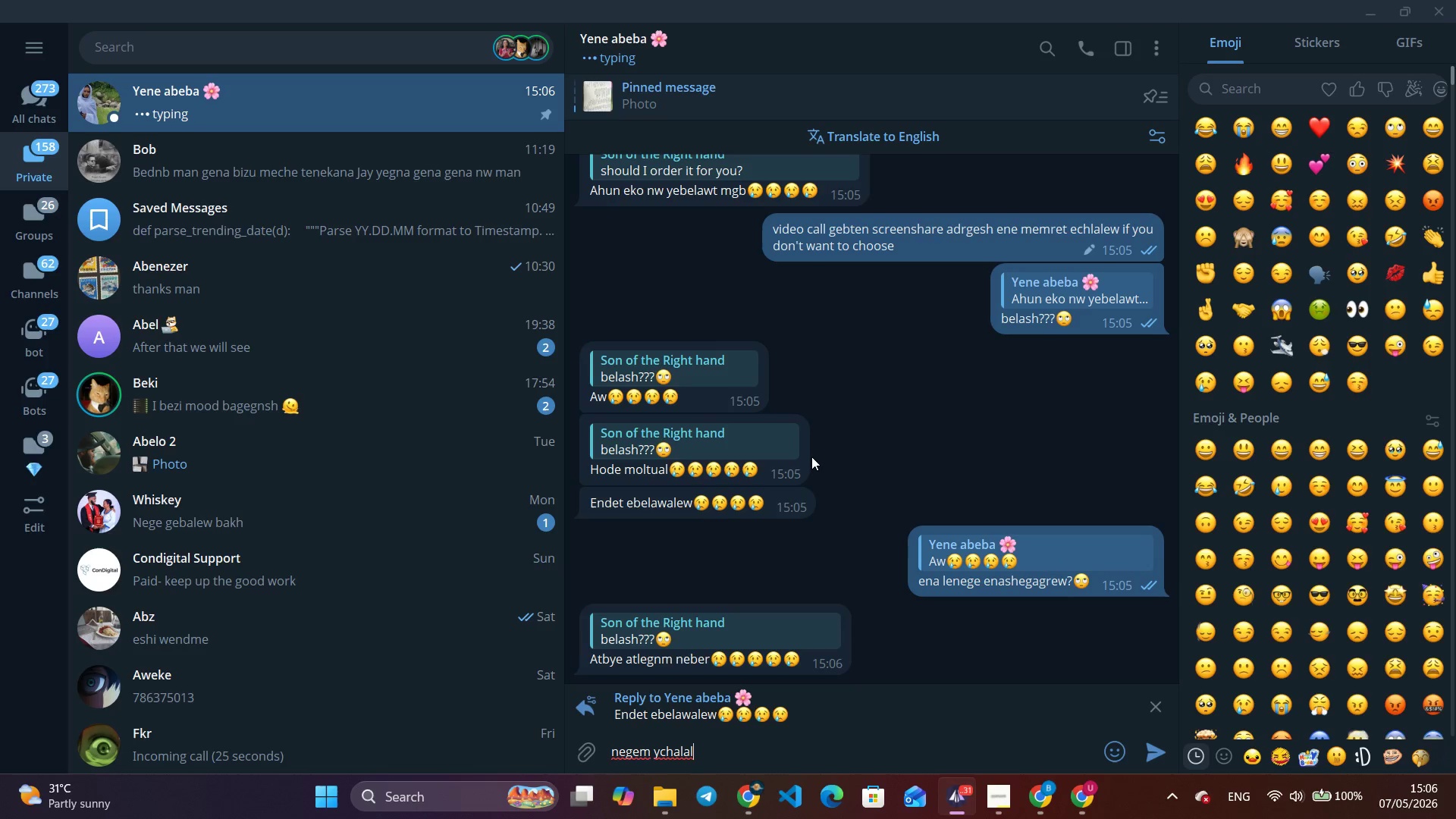 
key(Enter)
 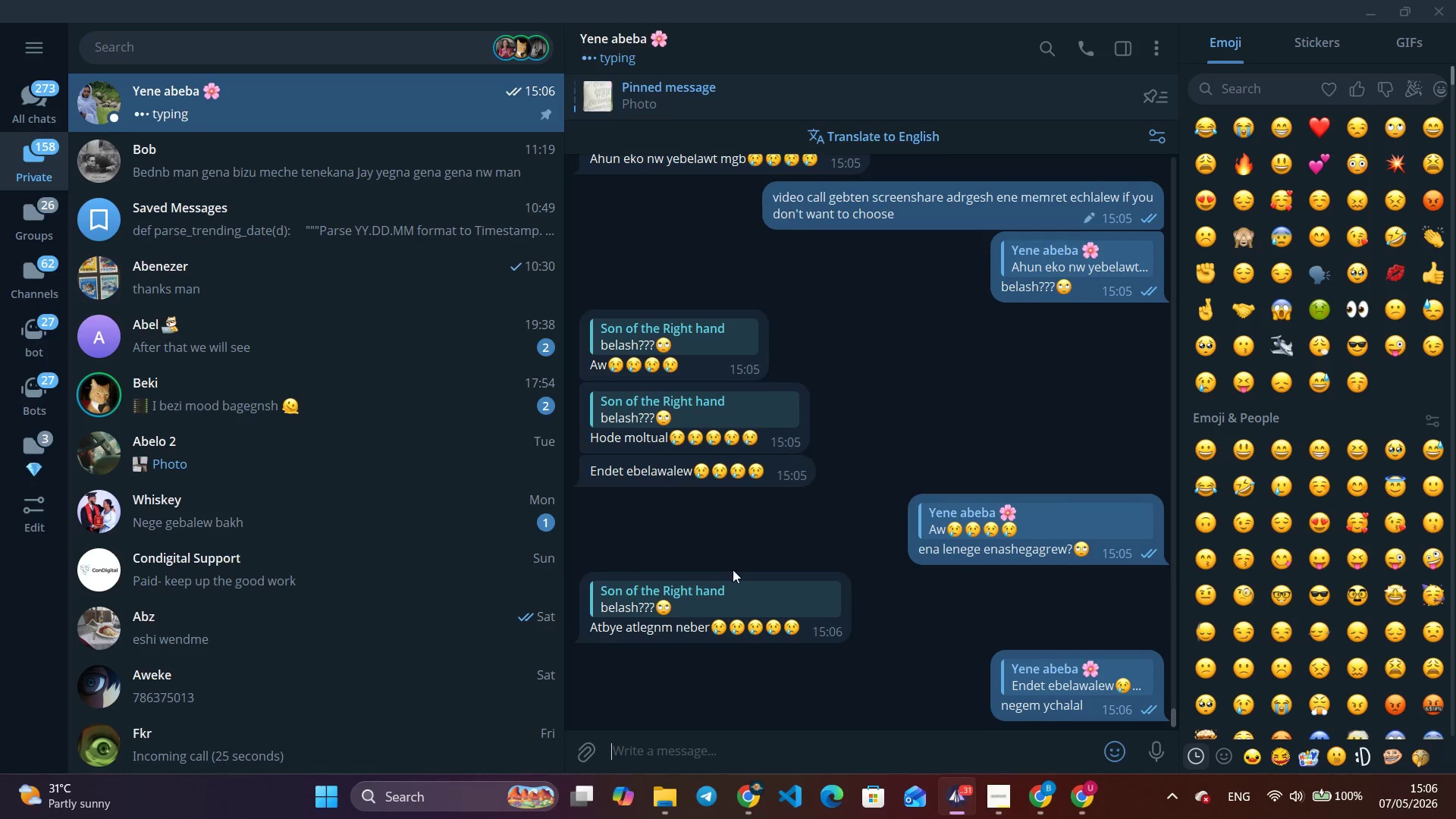 
right_click([726, 597])
 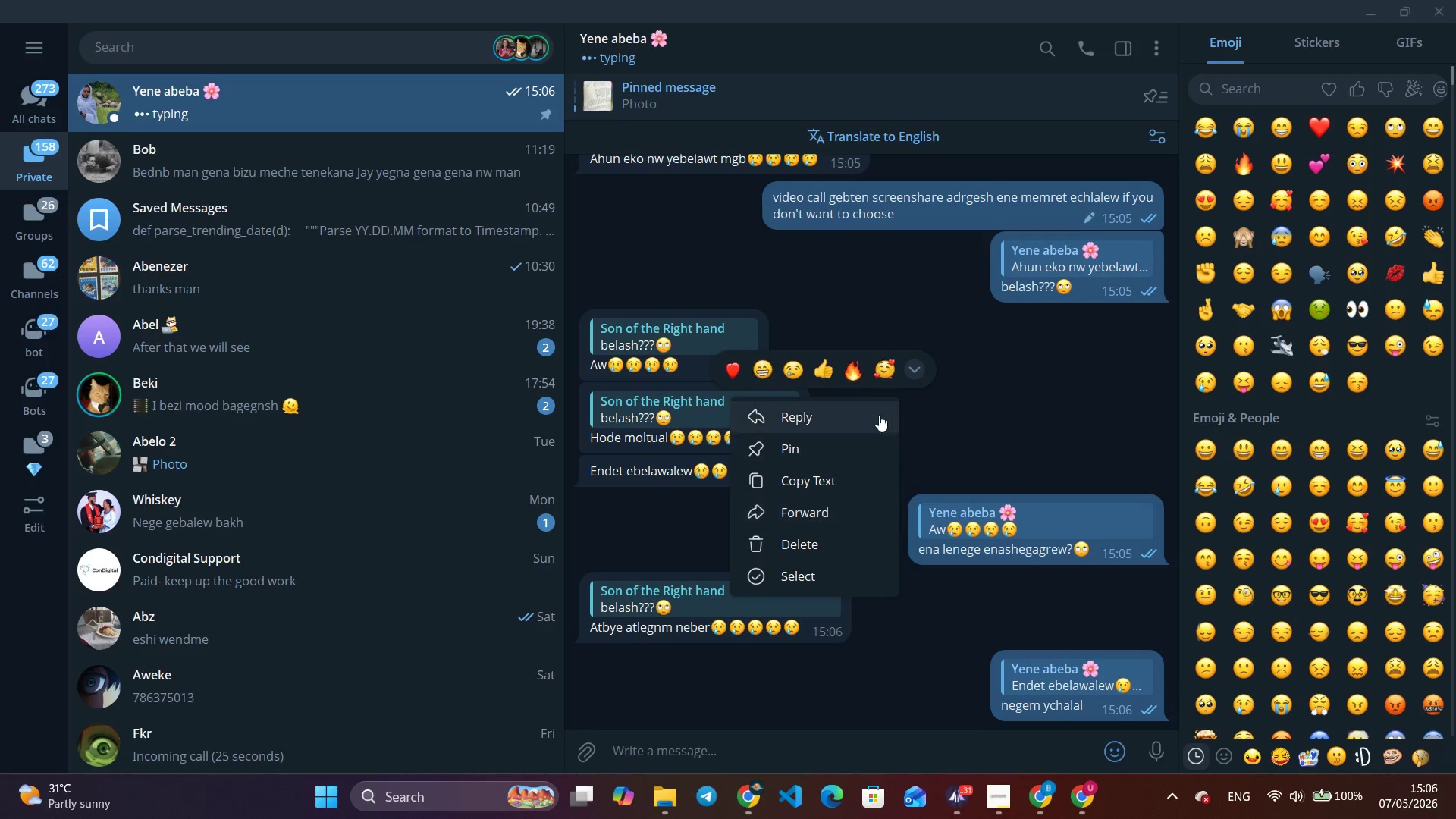 
left_click([879, 415])
 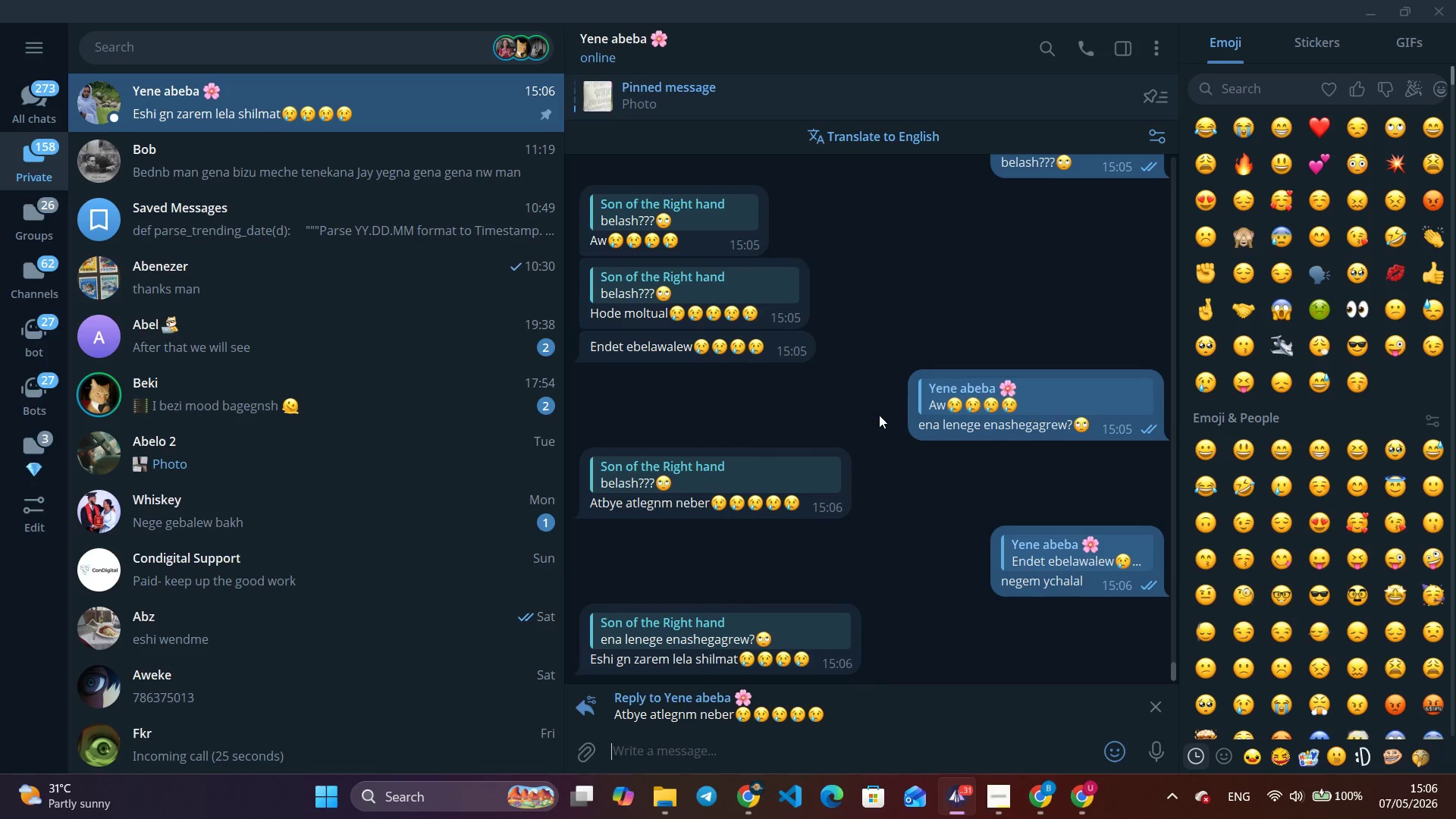 
type(I'm sos)
key(Backspace)
type( sorrymy babay )
key(Backspace)
key(Backspace)
key(Backspace)
type(y sra lay hogne yhe idea almetalgn )
key(Backspace)
type(m neber abebaye)
 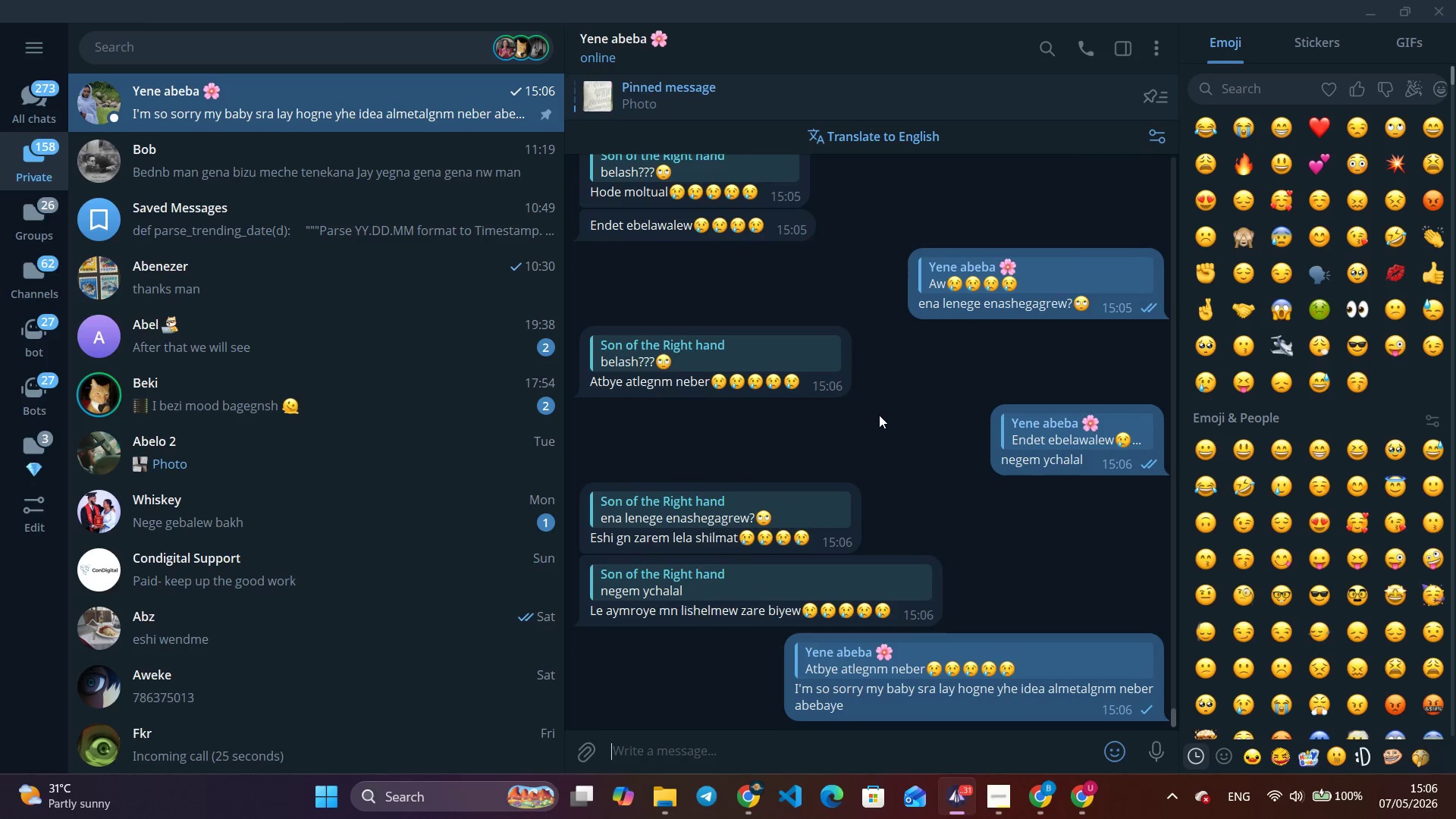 
key(Enter)
 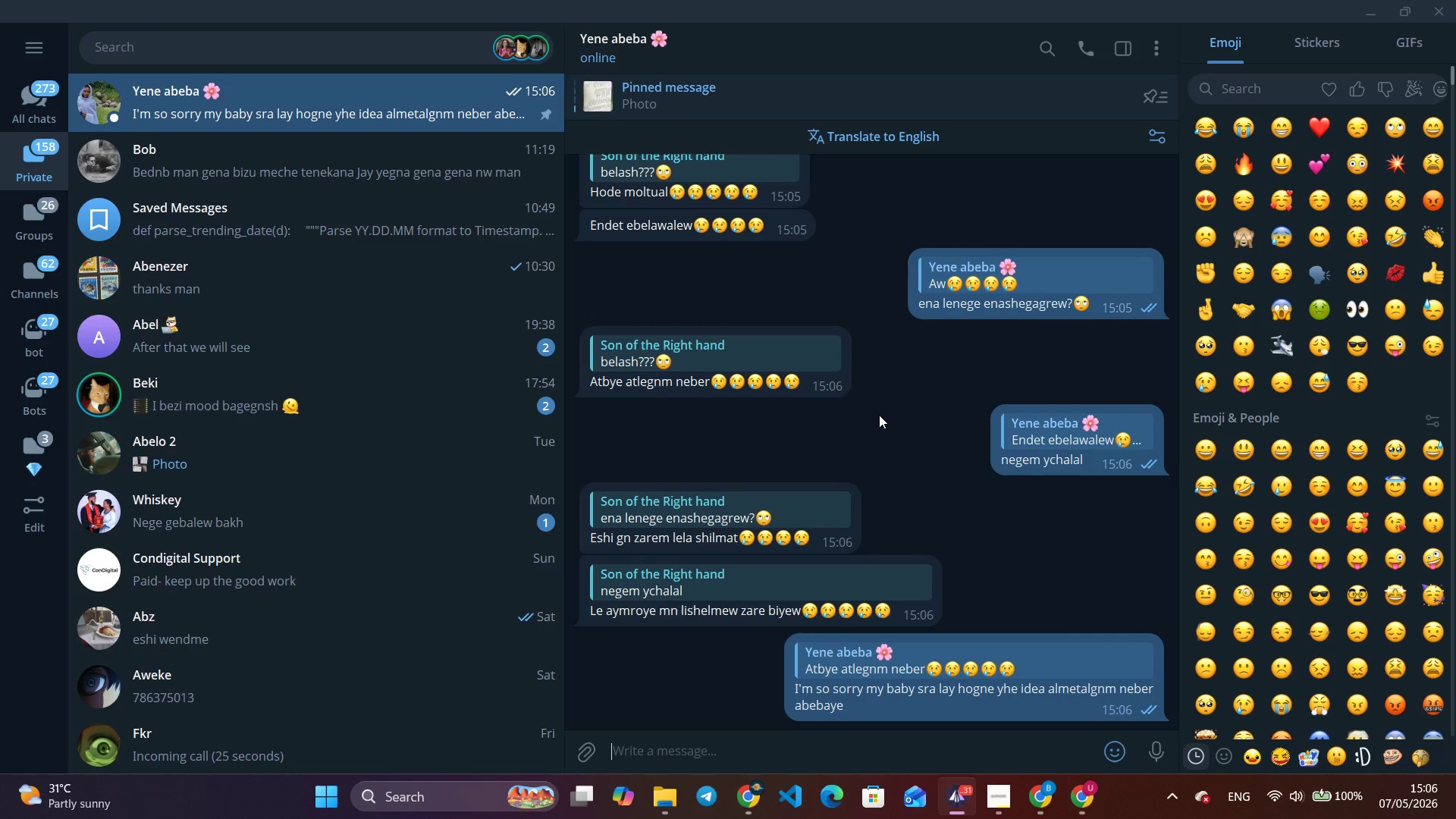 
wait(13.48)
 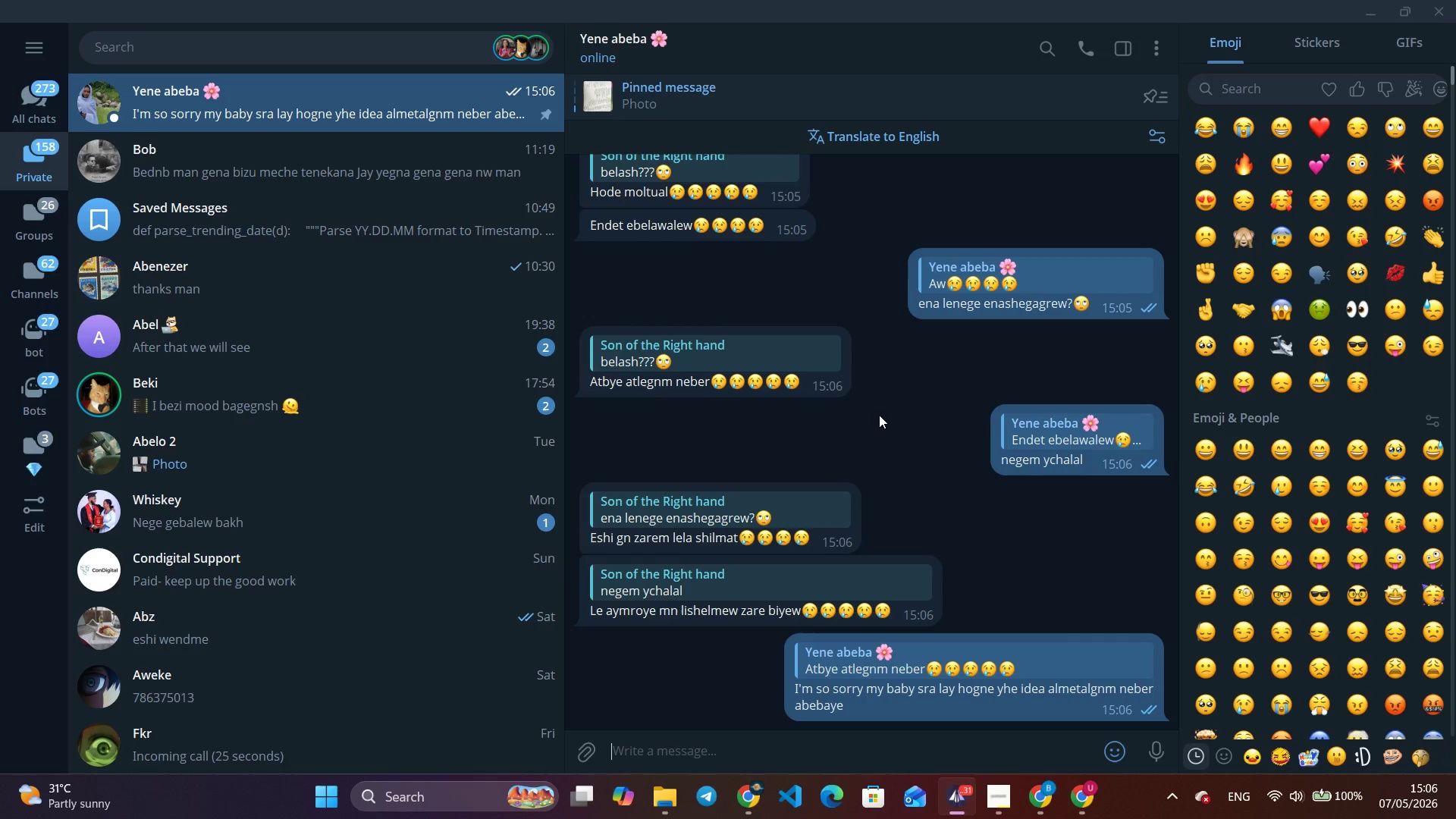 
right_click([782, 305])
 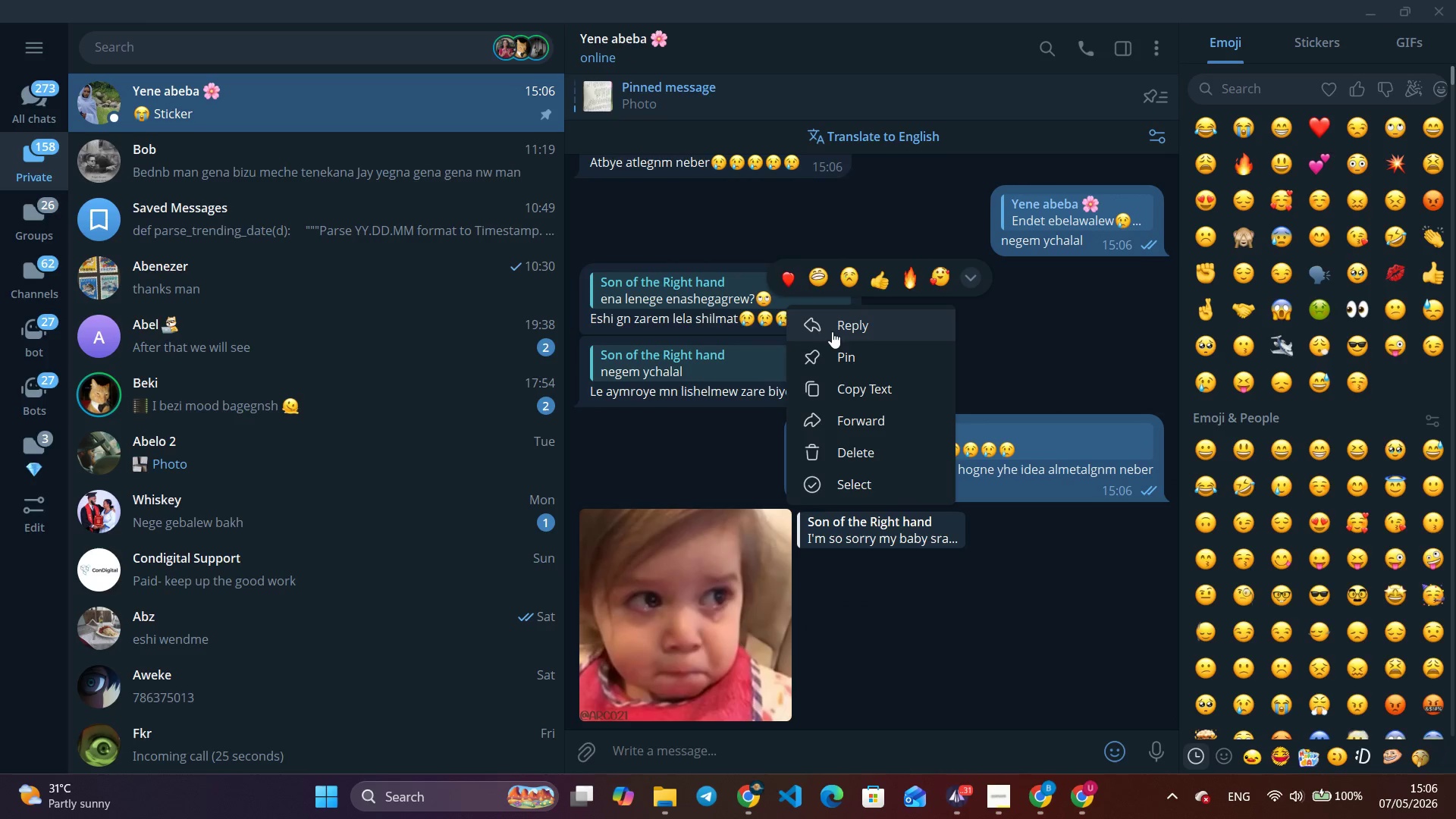 
left_click([834, 333])
 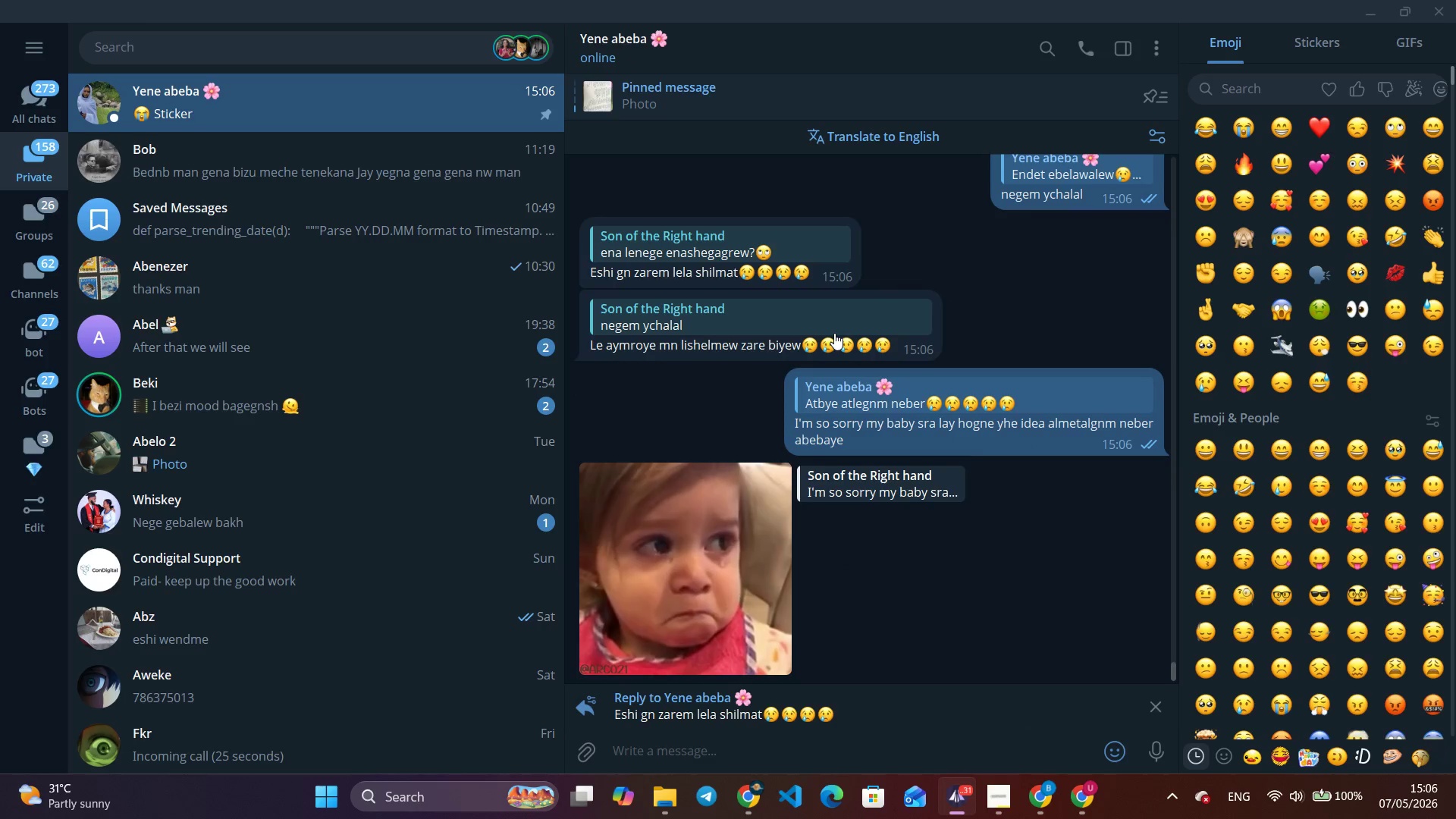 
type(eshi what about cake)
 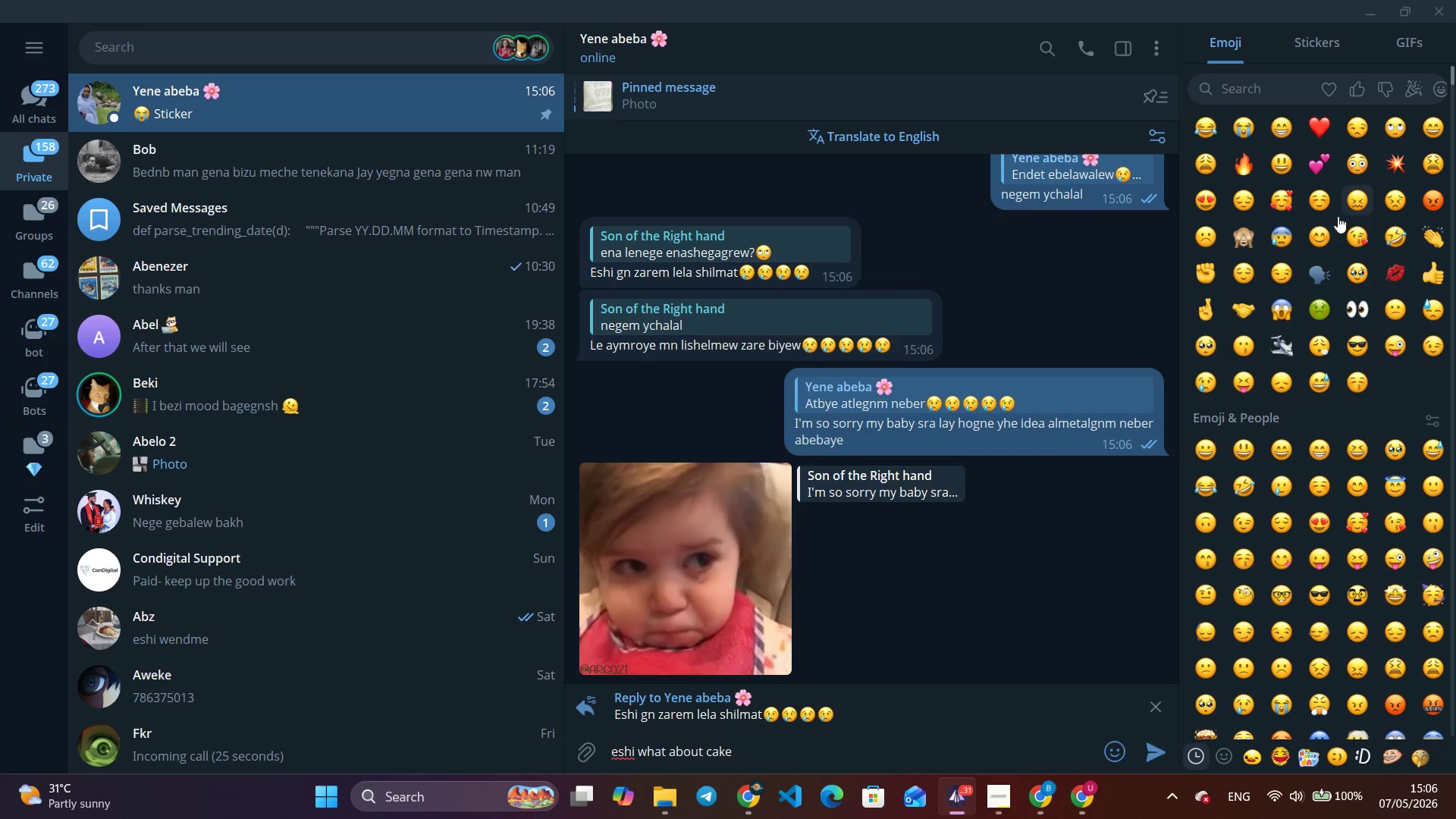 
left_click([1279, 171])
 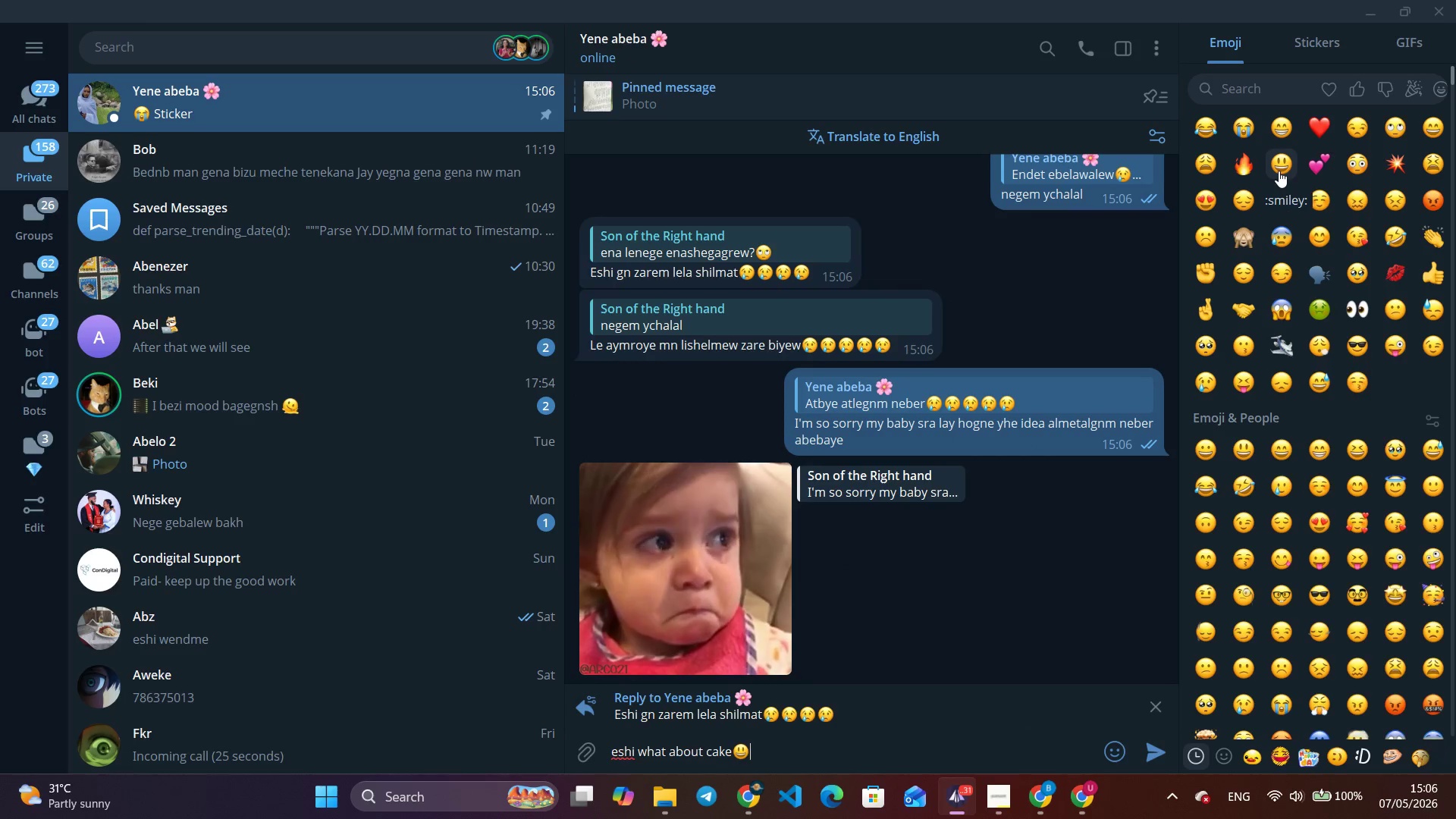 
key(Enter)
 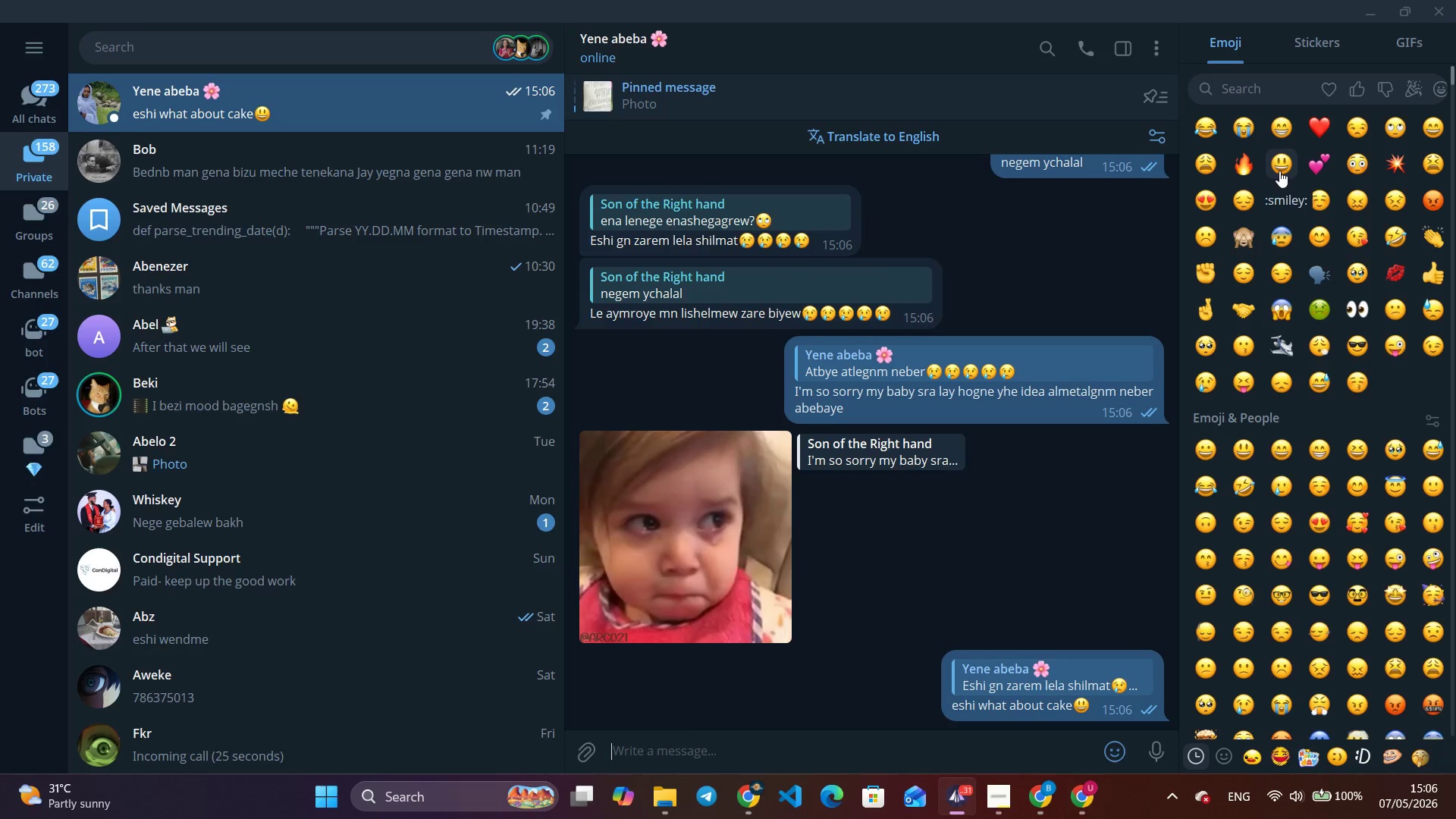 
type(something sweet??)
 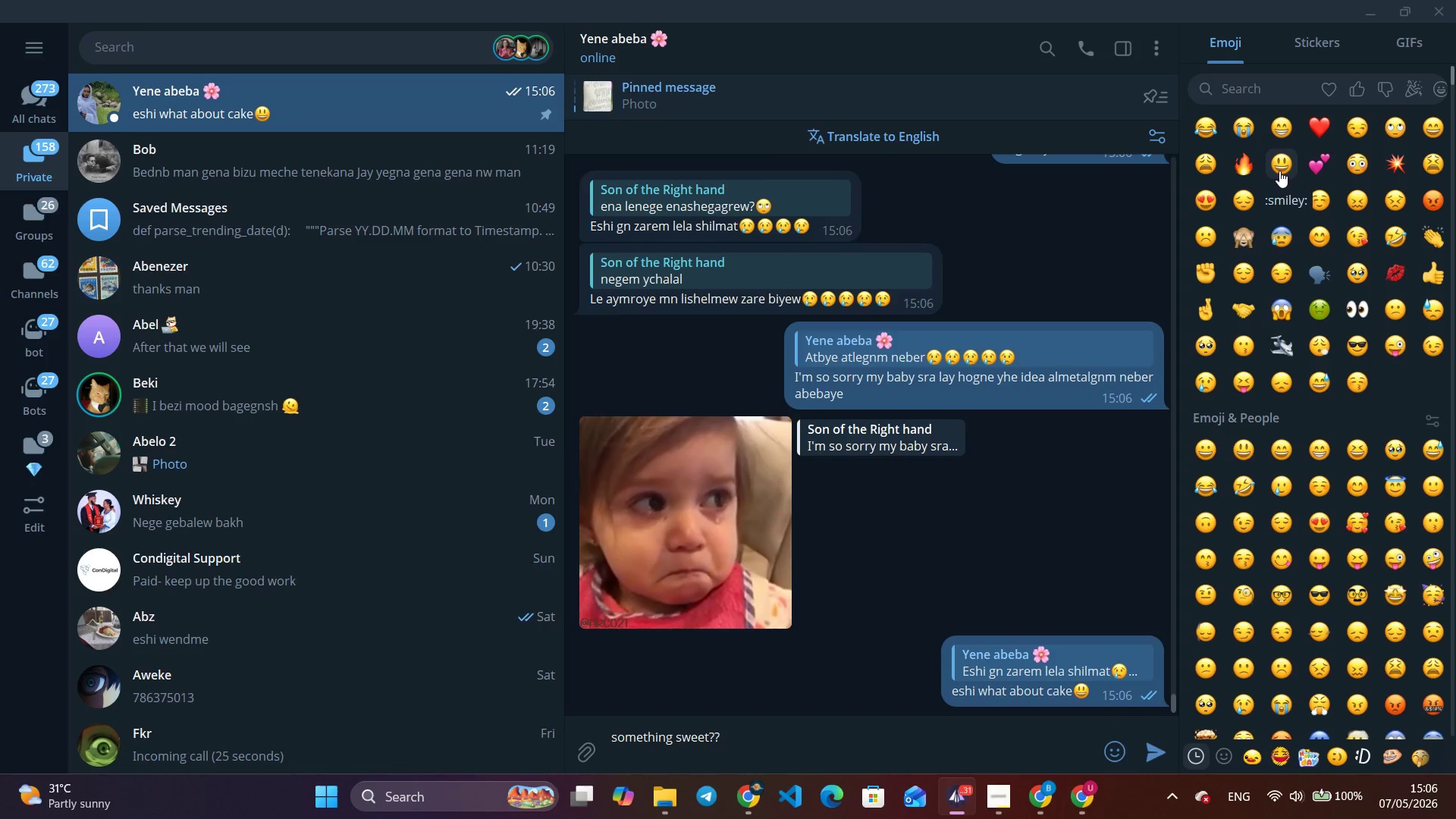 
key(Shift+Enter)
 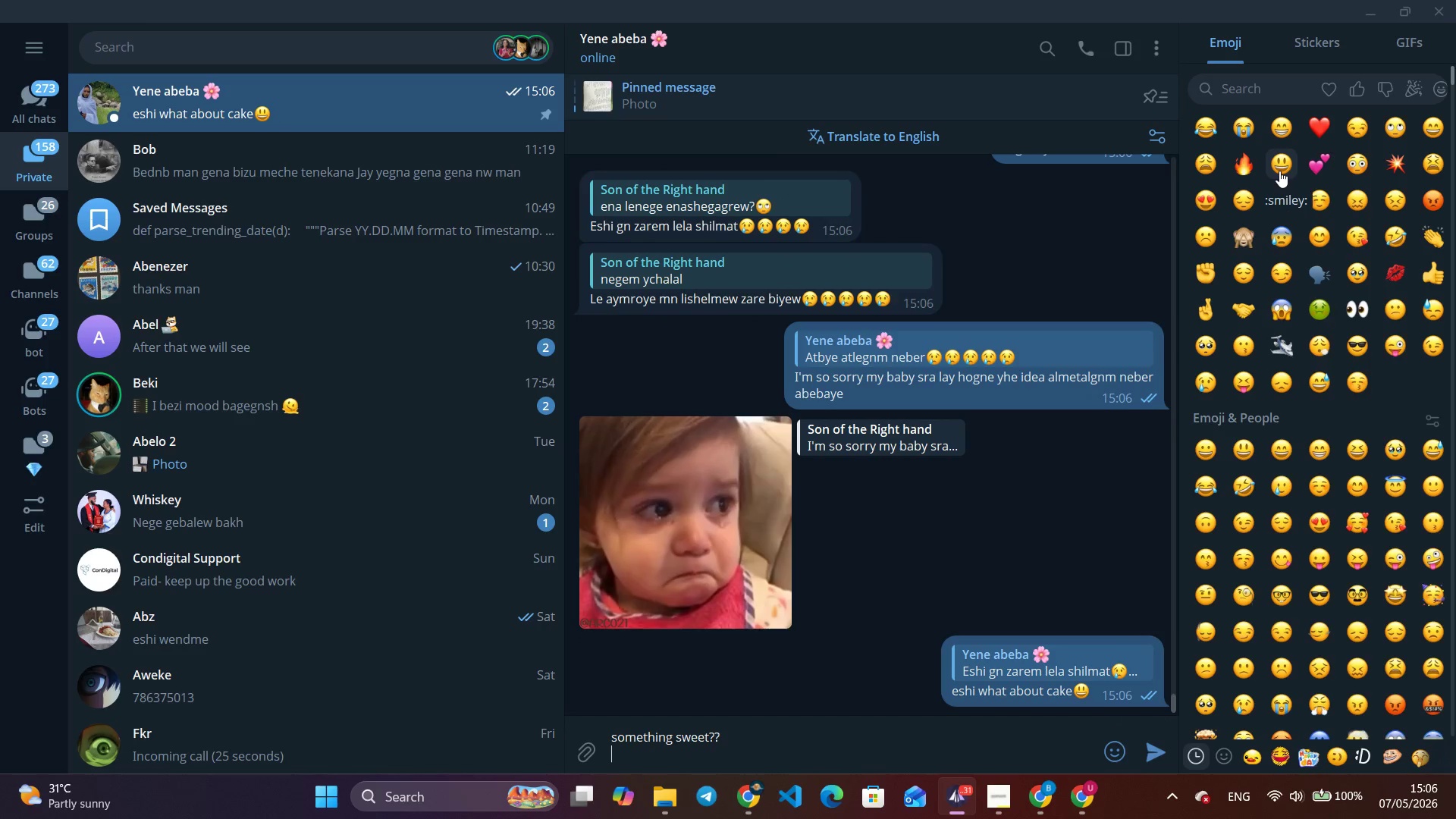 
key(Backspace)
 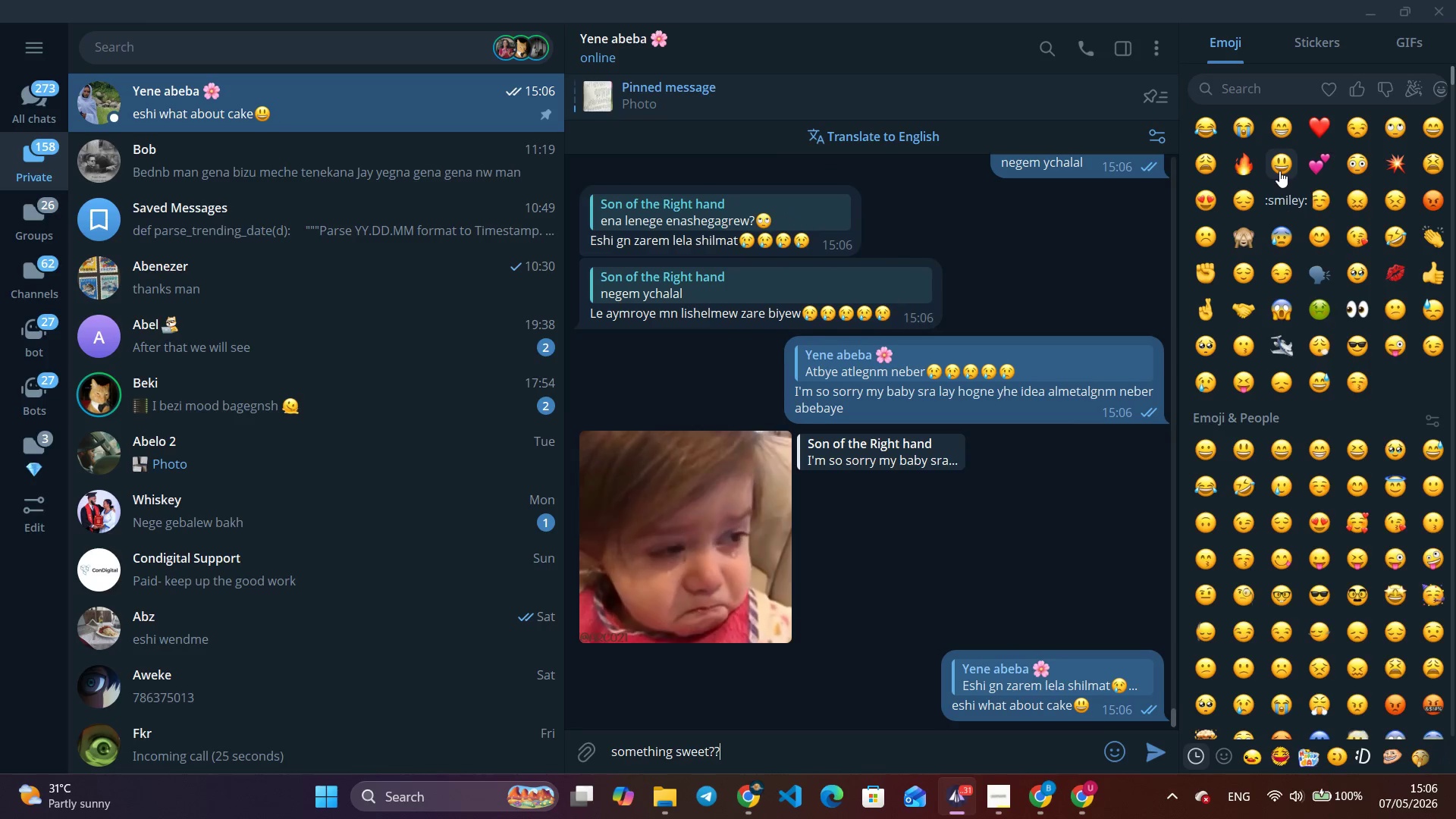 
key(Enter)
 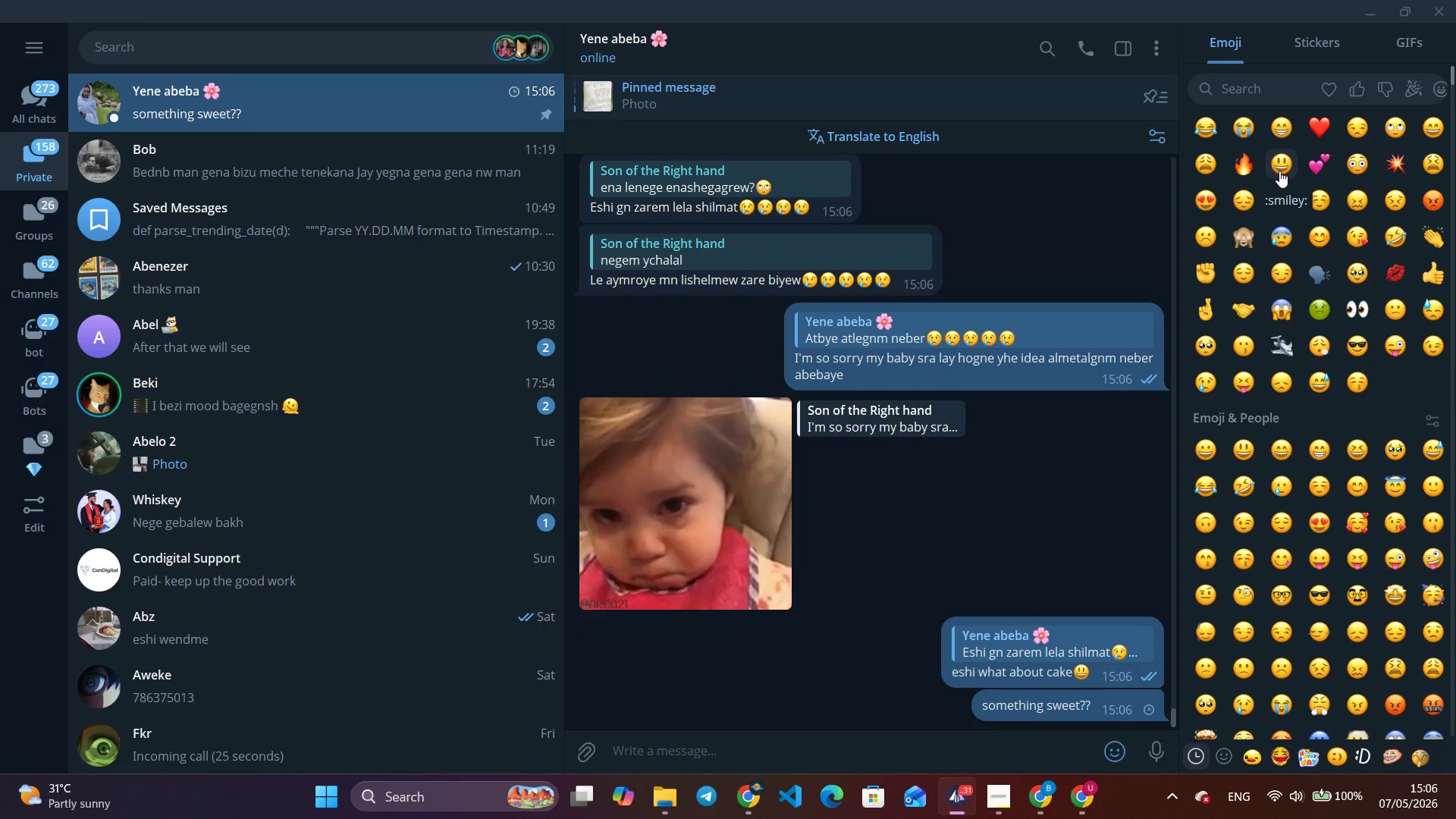 
type(wht )
key(Backspace)
key(Backspace)
type(at do you think?)
 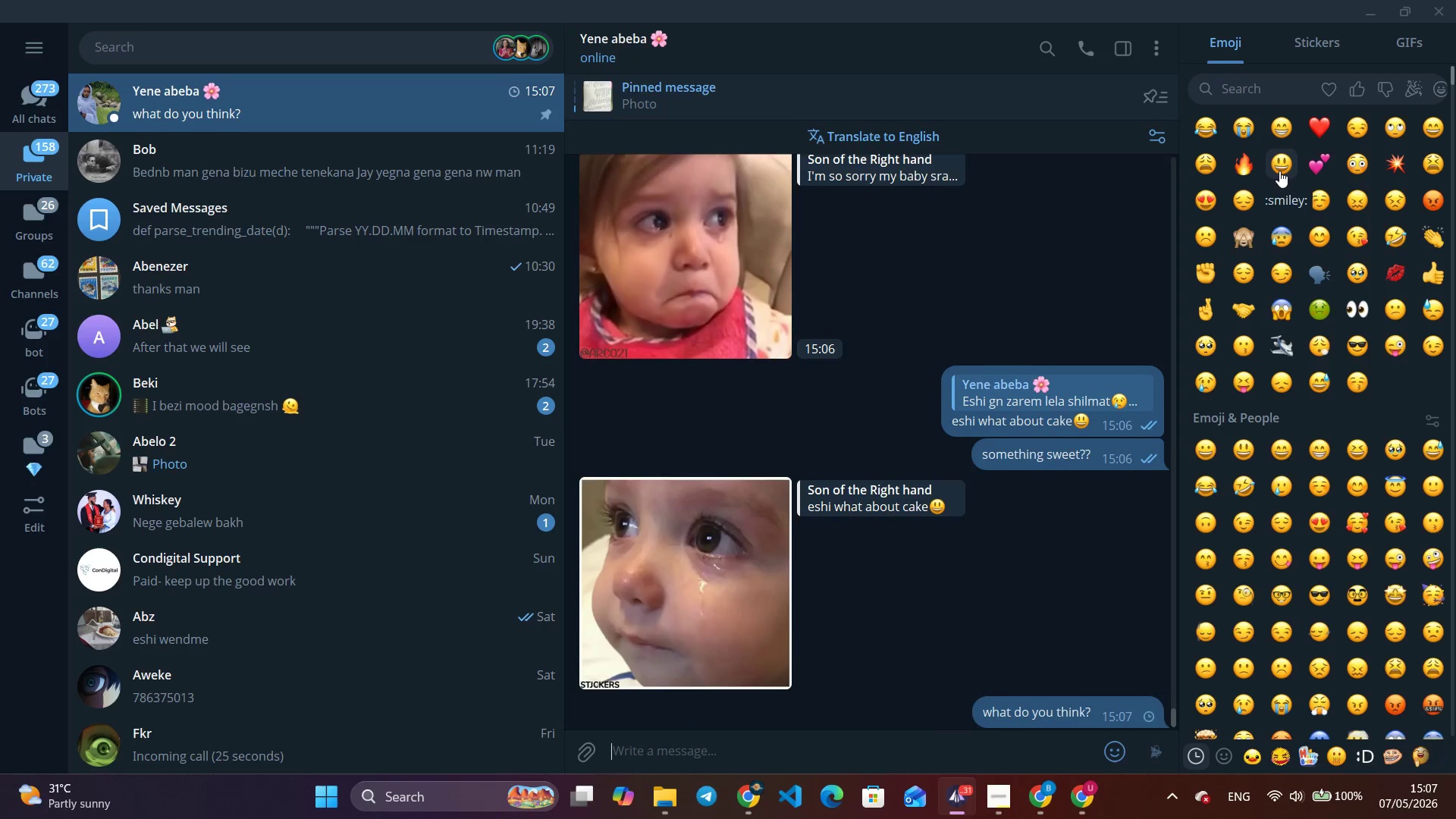 
 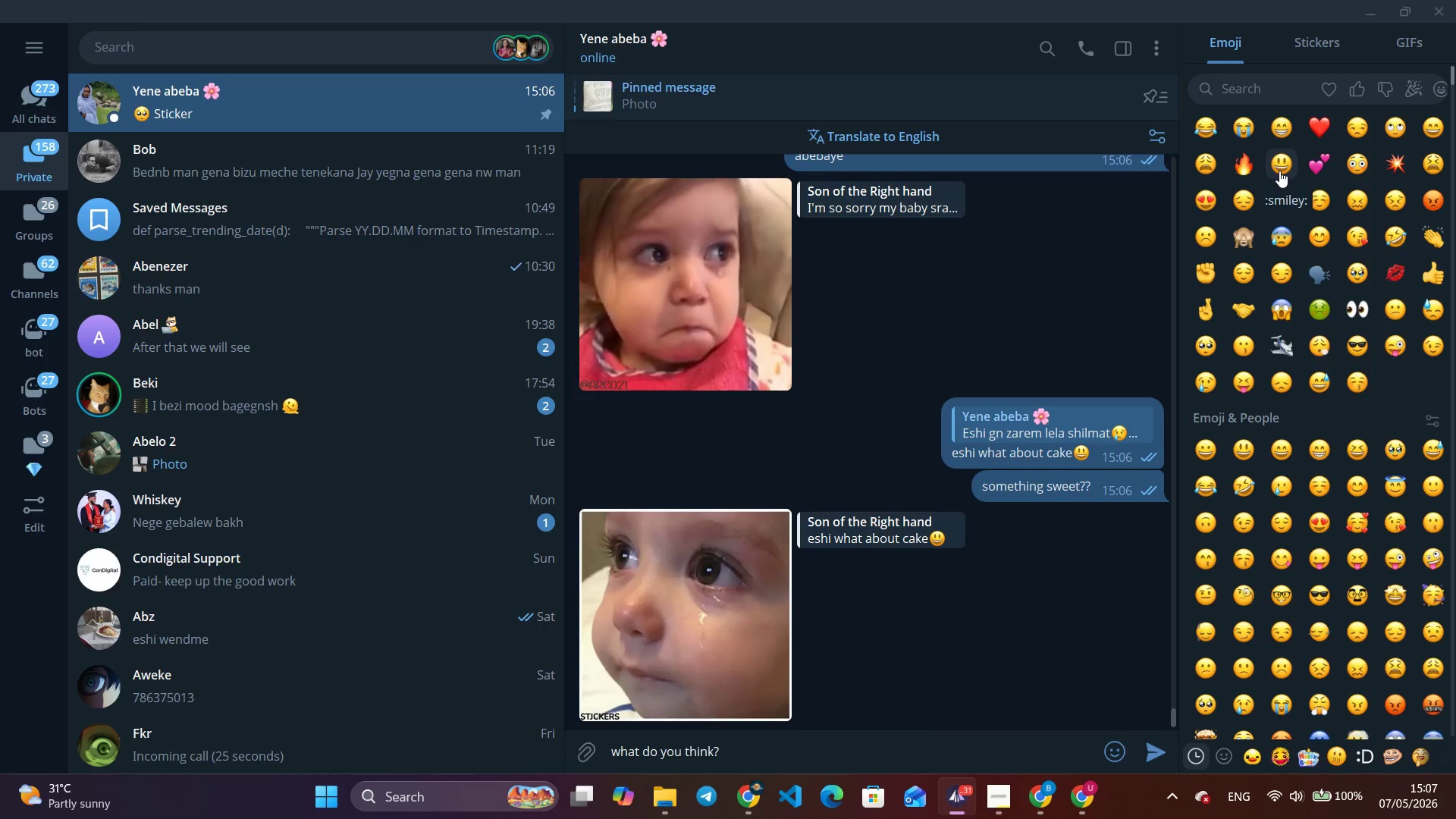 
key(Enter)
 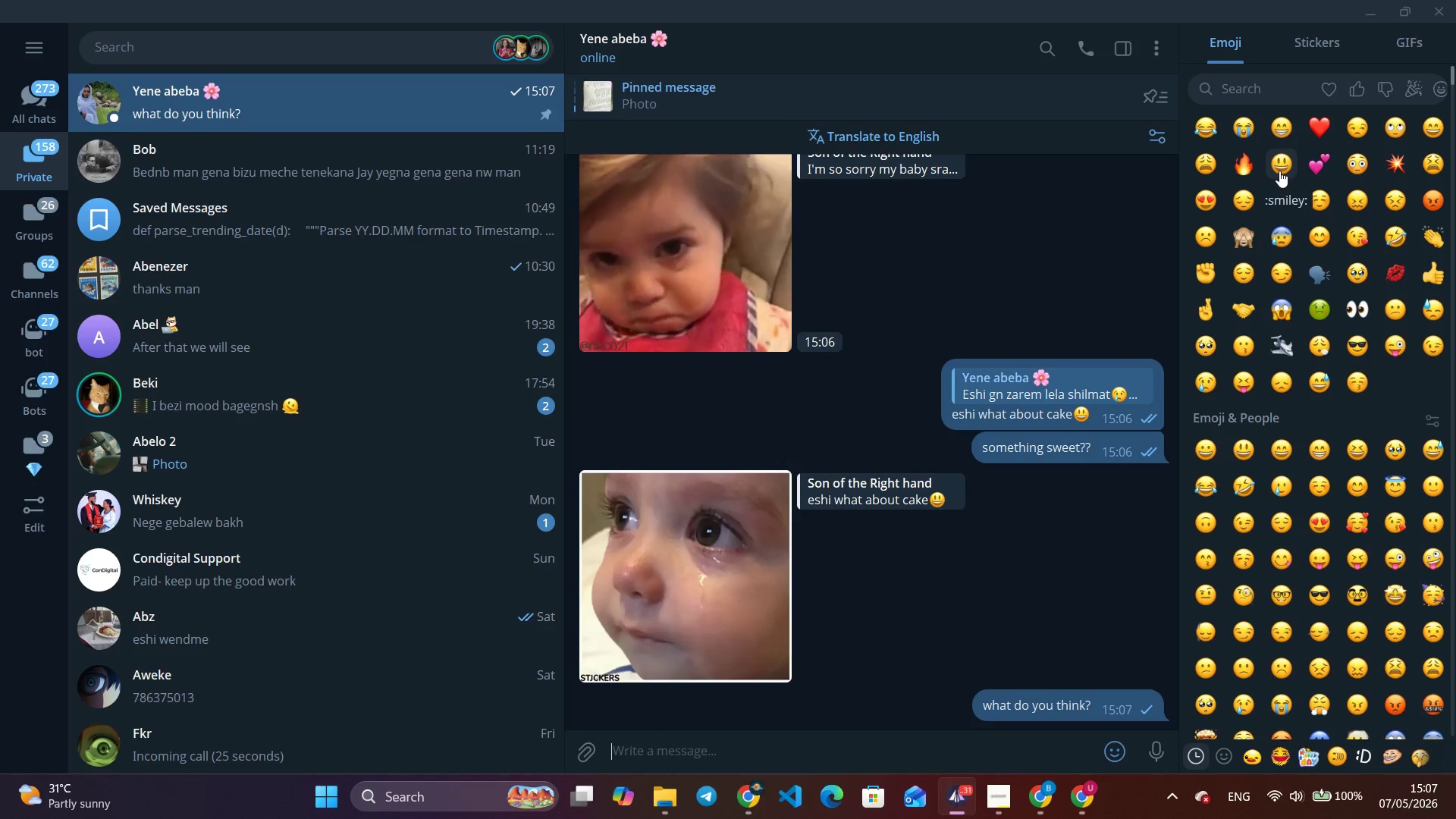 
type(wey demo konjo shake)
key(Backspace)
key(Backspace)
key(Backspace)
key(Backspace)
key(Backspace)
type(shake??)
 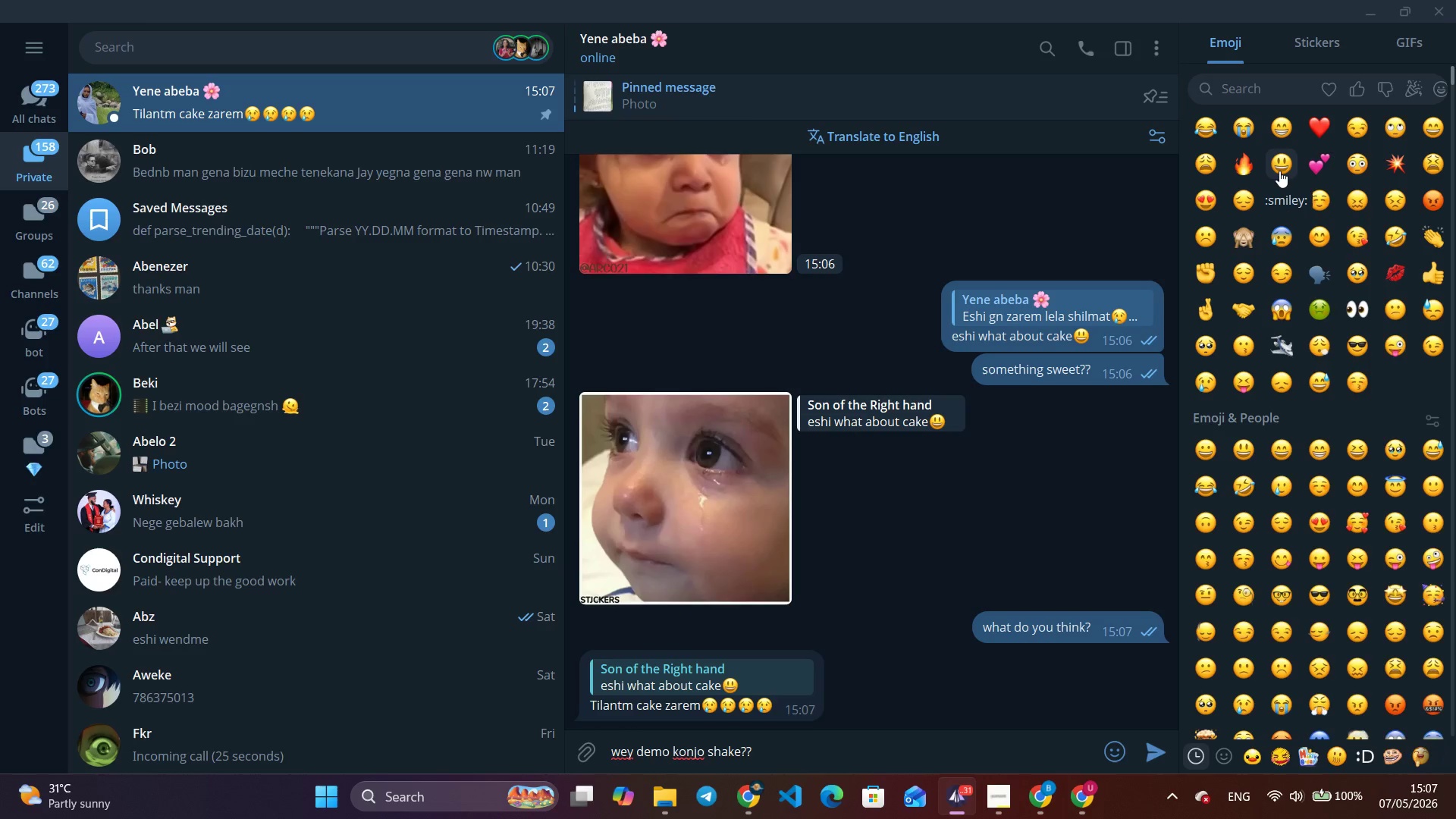 
key(Enter)
 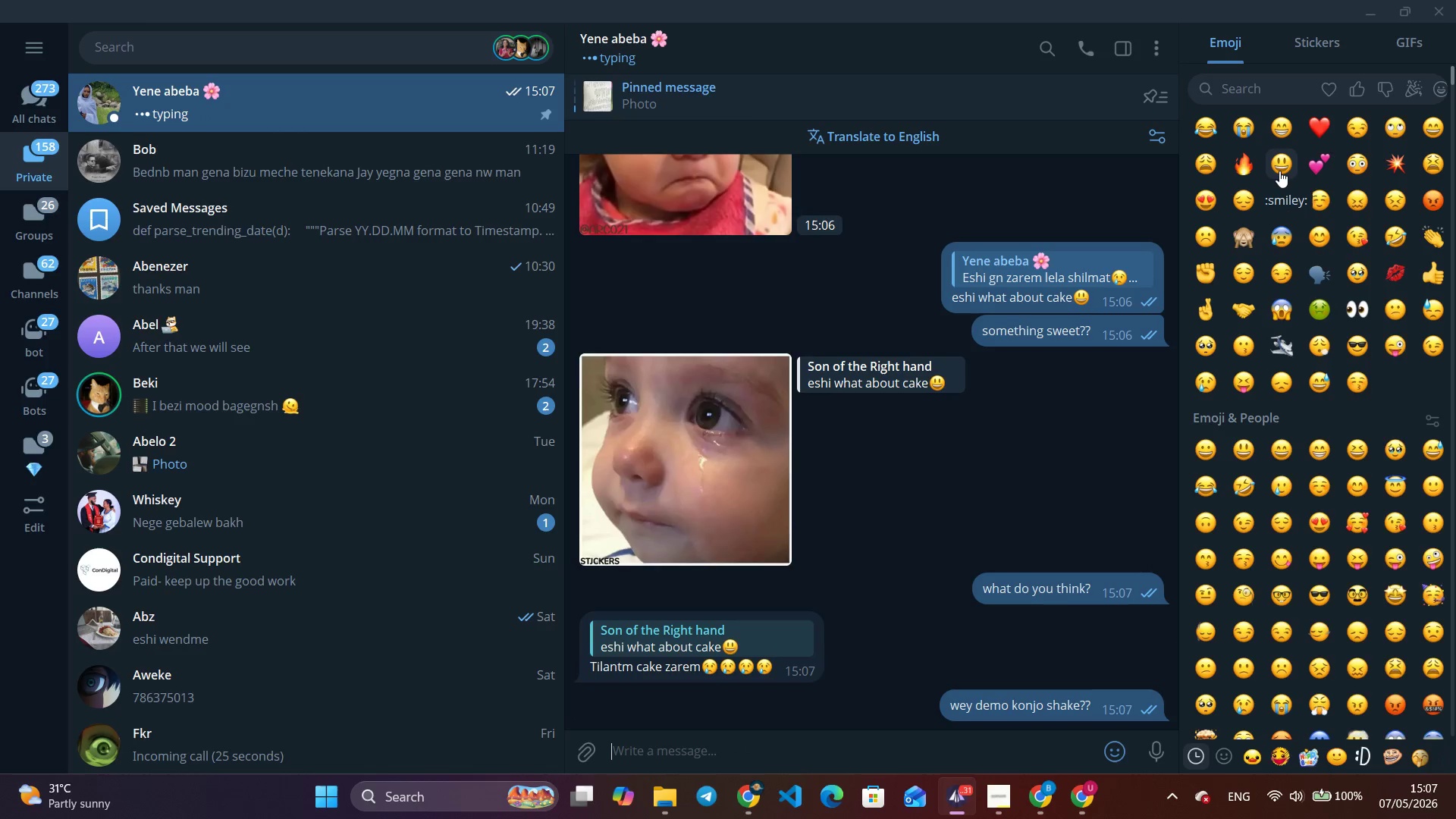 
type(ahun mgb slebelash eko sweet neger yasfelgshal?)
key(Backspace)
type(.. wey demo donut)
 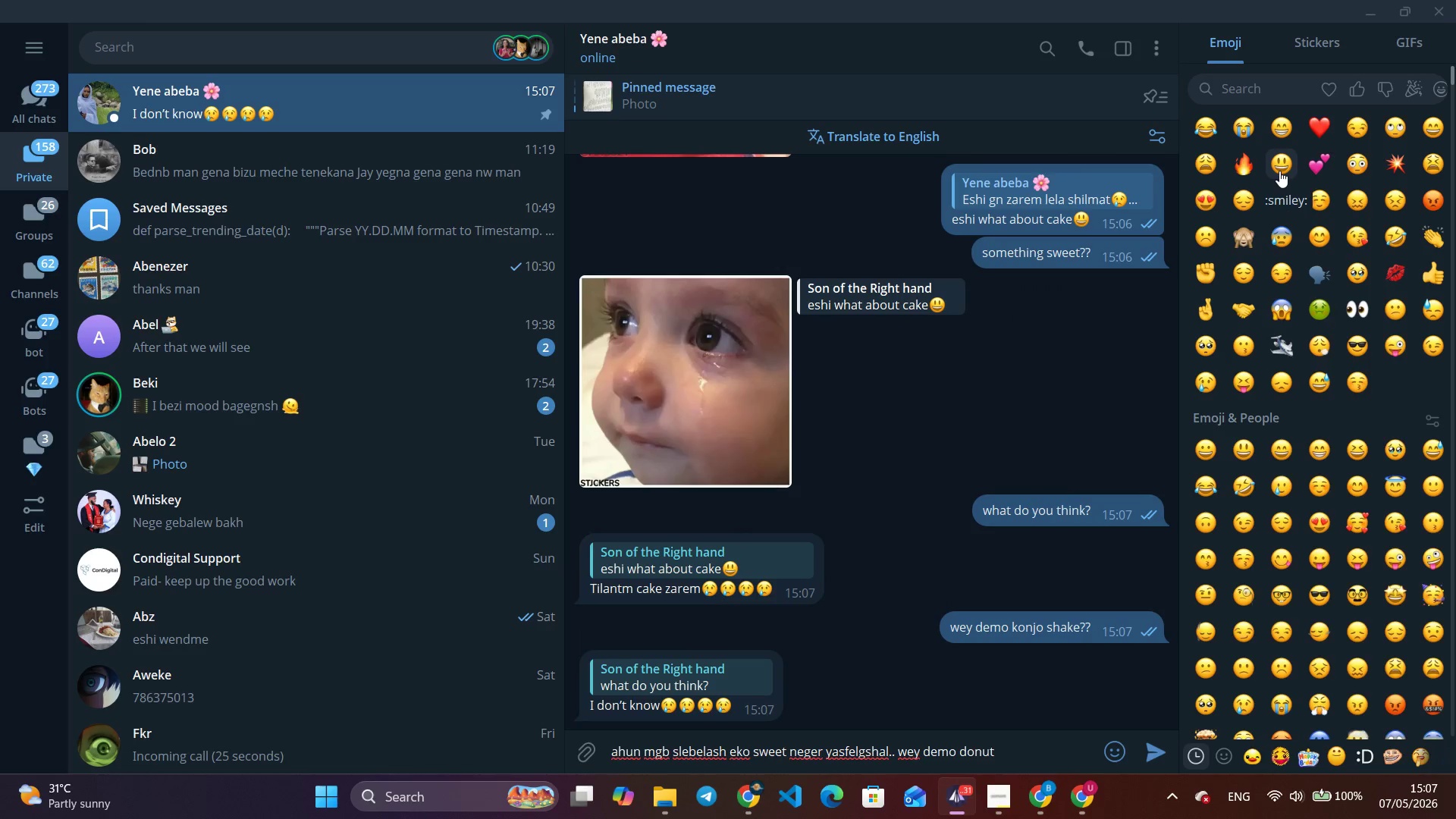 
double_click([1286, 160])
 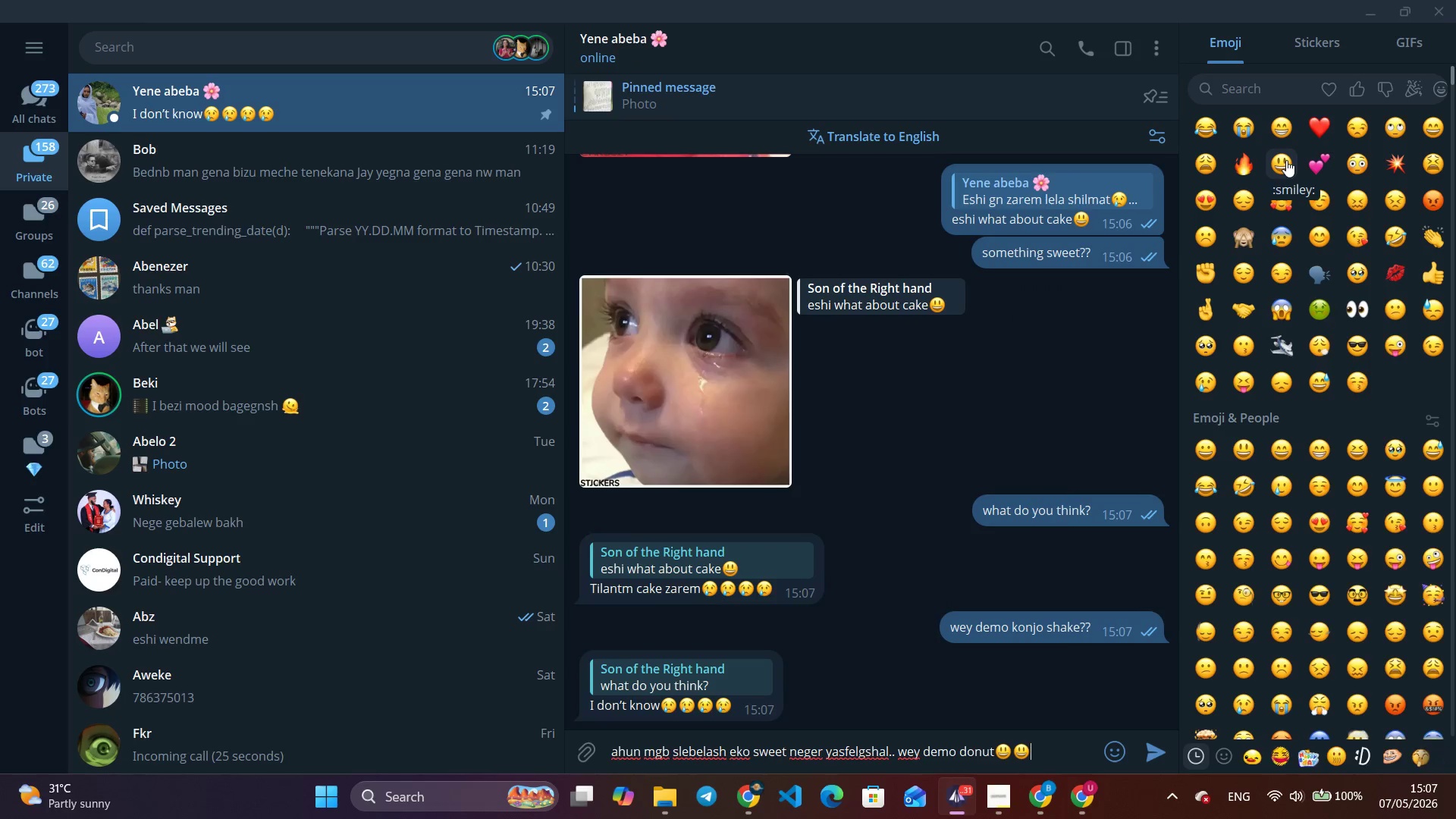 
key(Enter)
 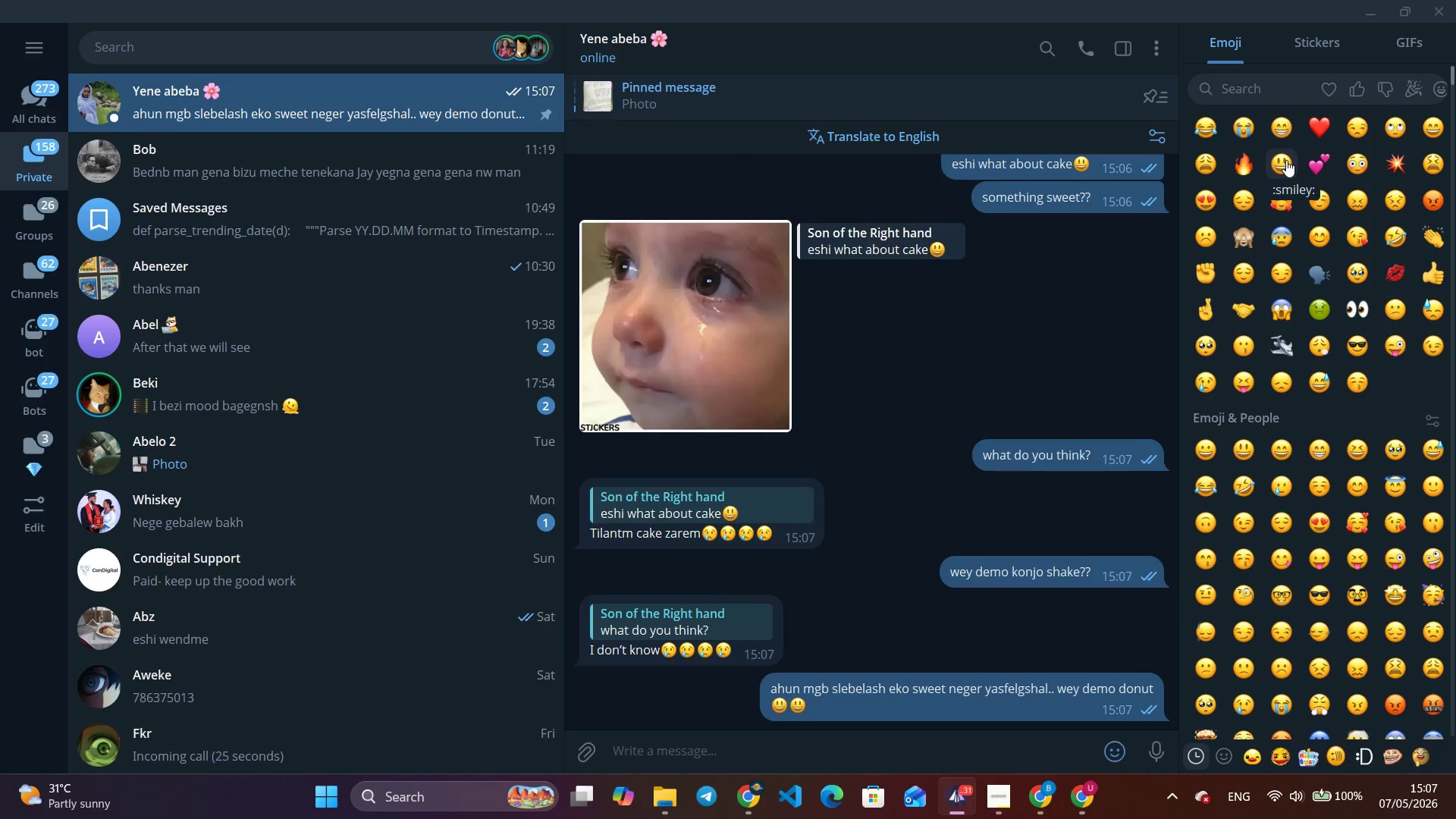 
type(l)
key(Backspace)
type(donlut sou)
key(Backspace)
key(Backspace)
key(Backspace)
key(Backspace)
key(Backspace)
key(Backspace)
key(Backspace)
type(ut sound good?)
 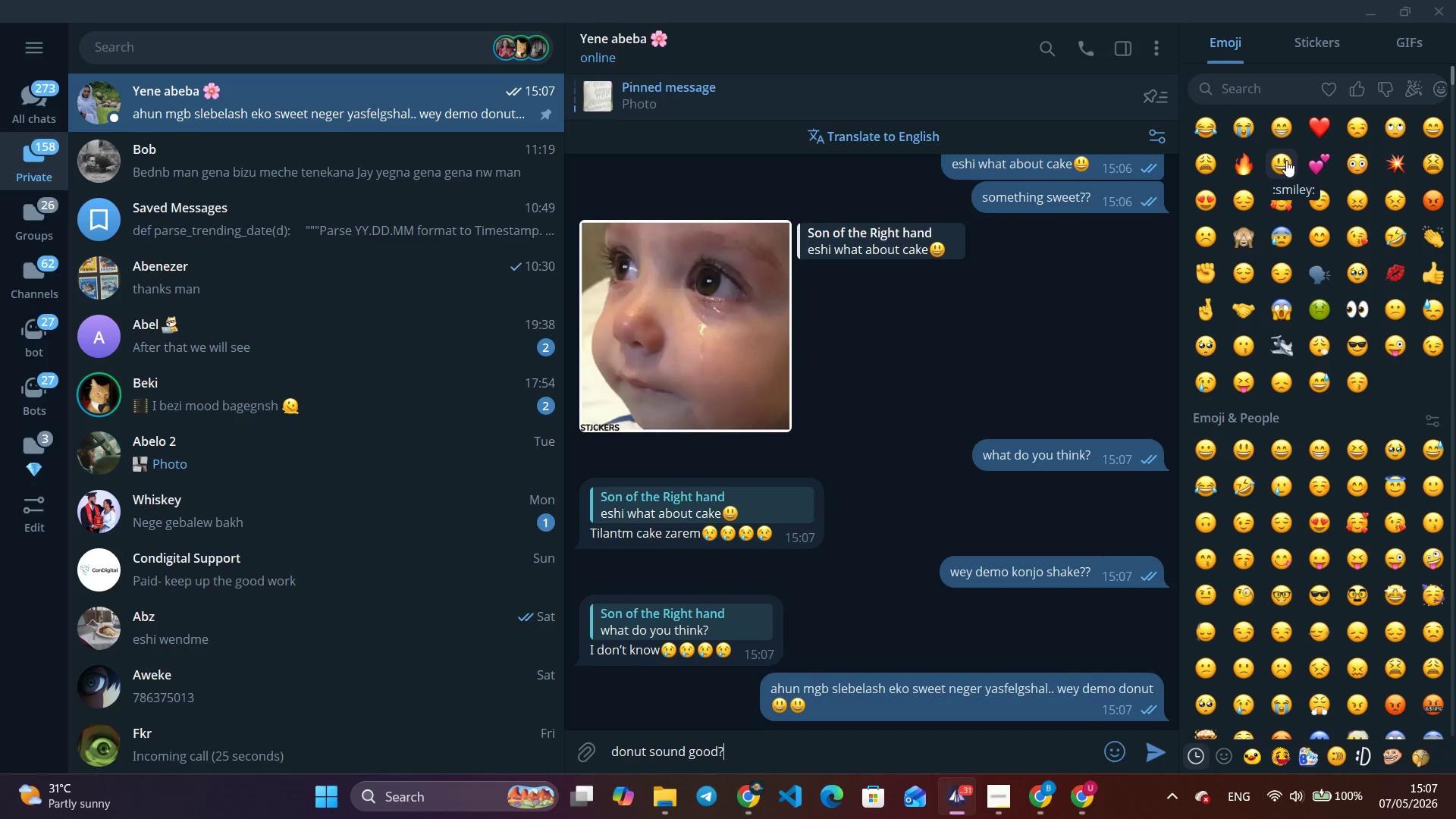 
key(Shift+Enter)
 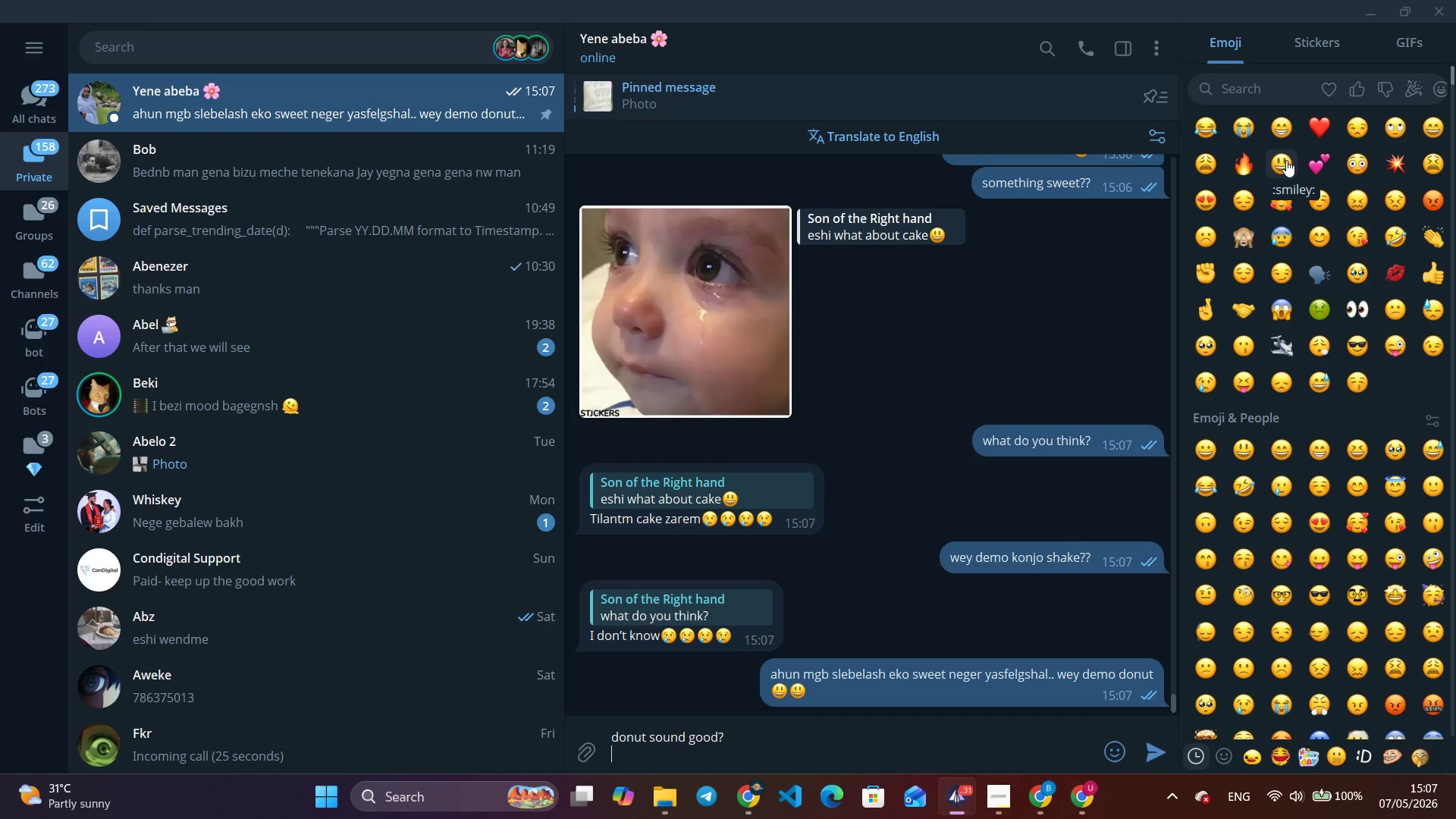 
key(Backspace)
 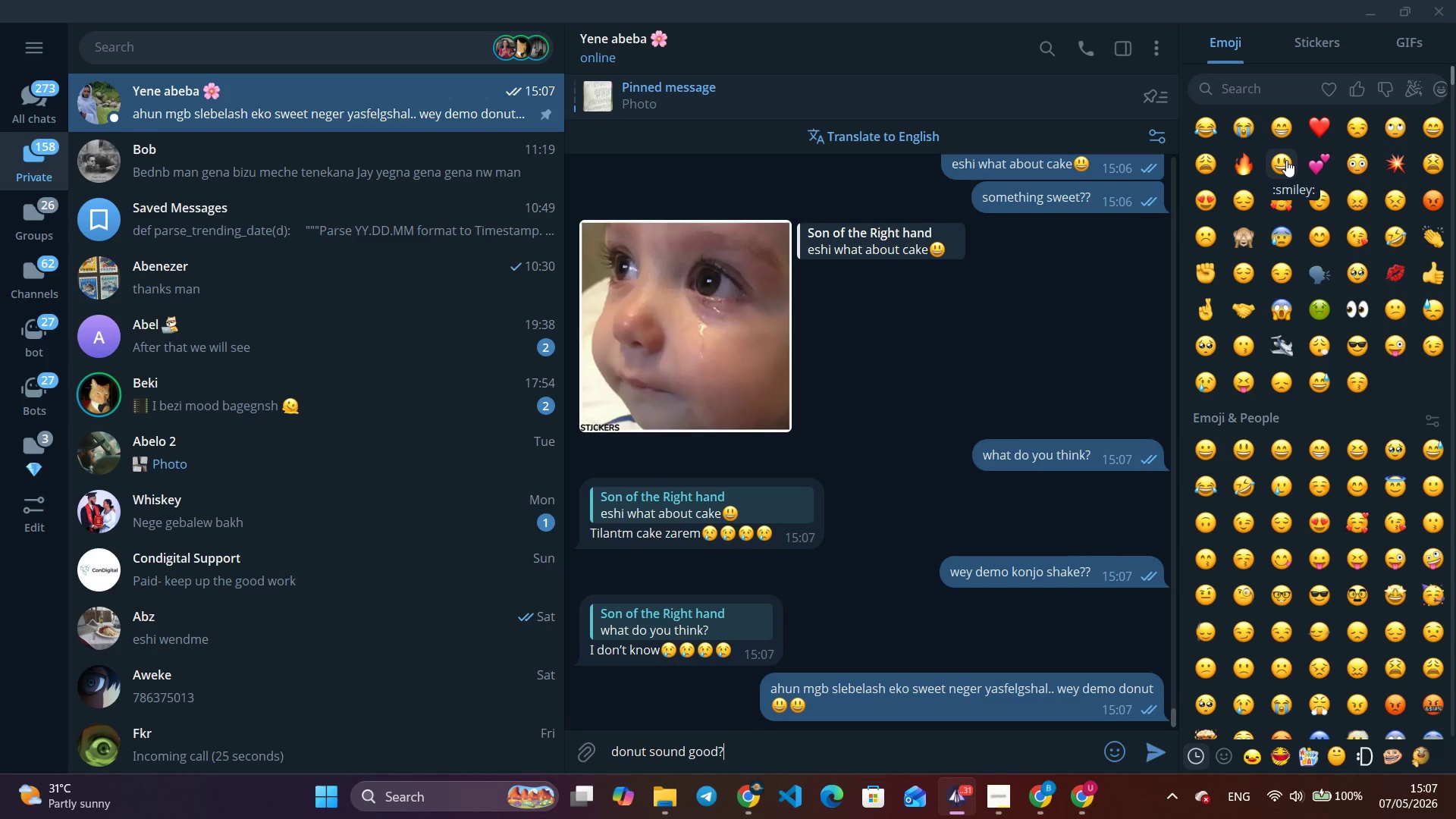 
key(Enter)
 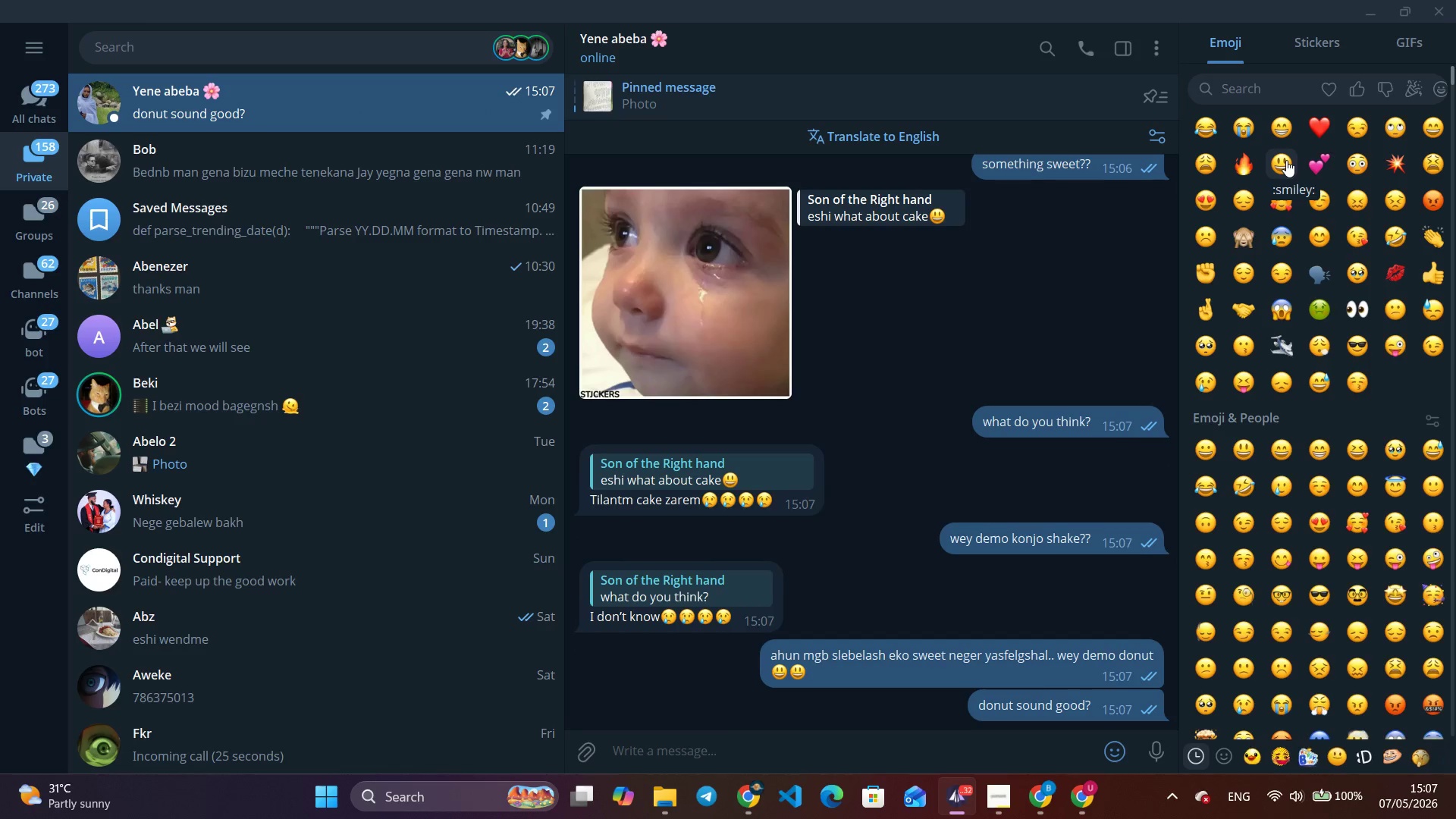 
wait(6.83)
 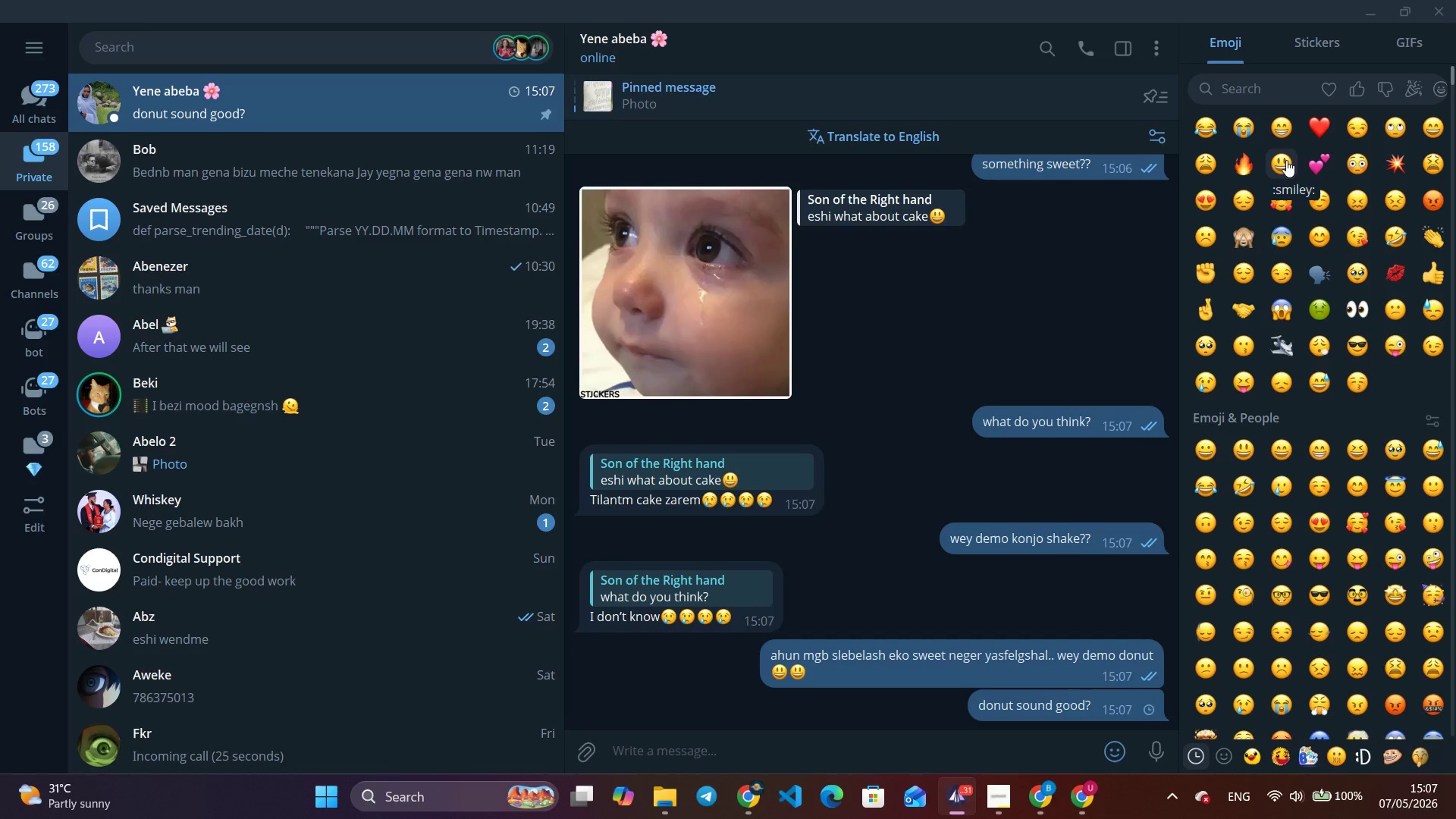 
type(ene)
key(Backspace)
key(Backspace)
key(Backspace)
 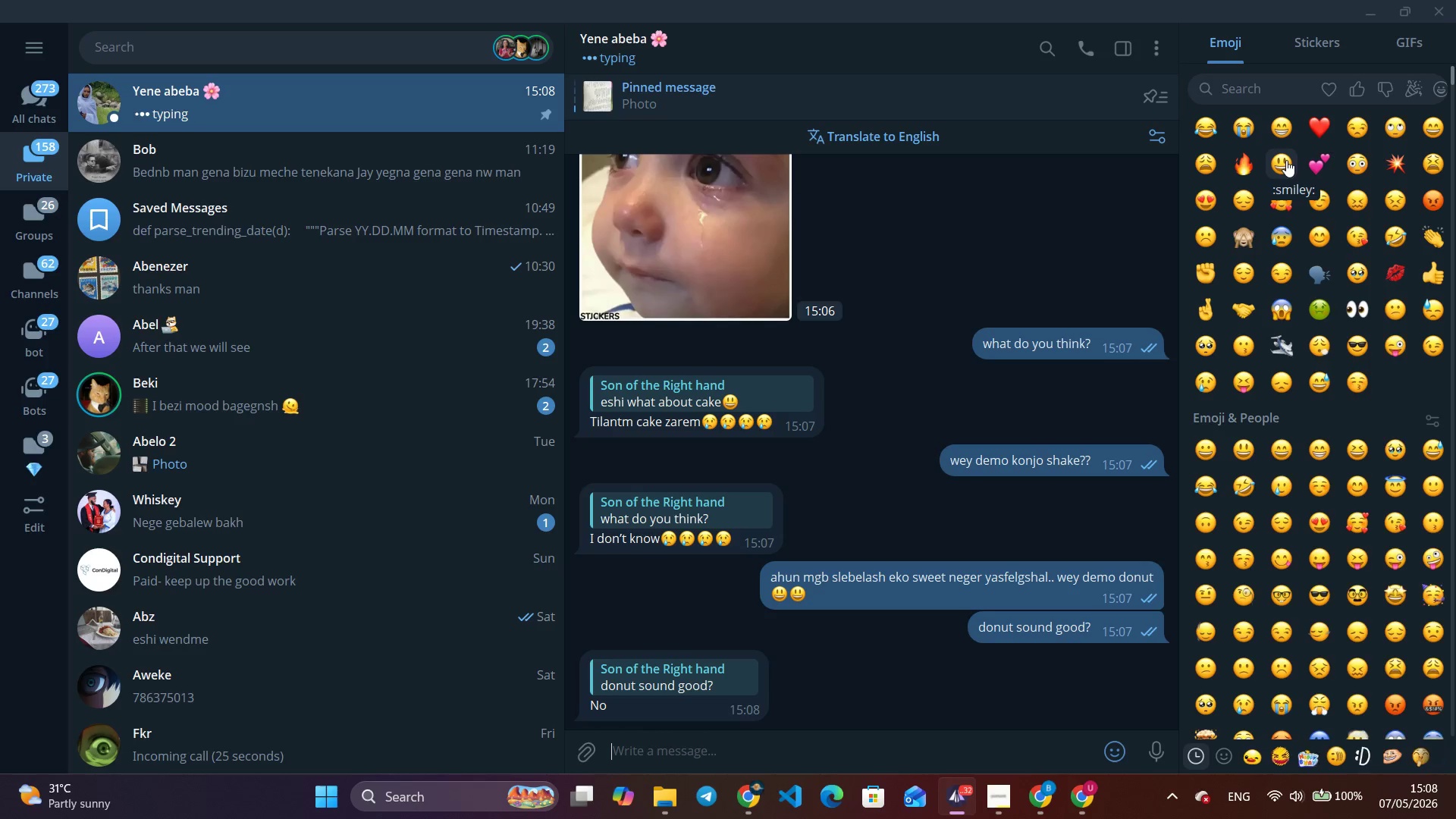 
wait(16.88)
 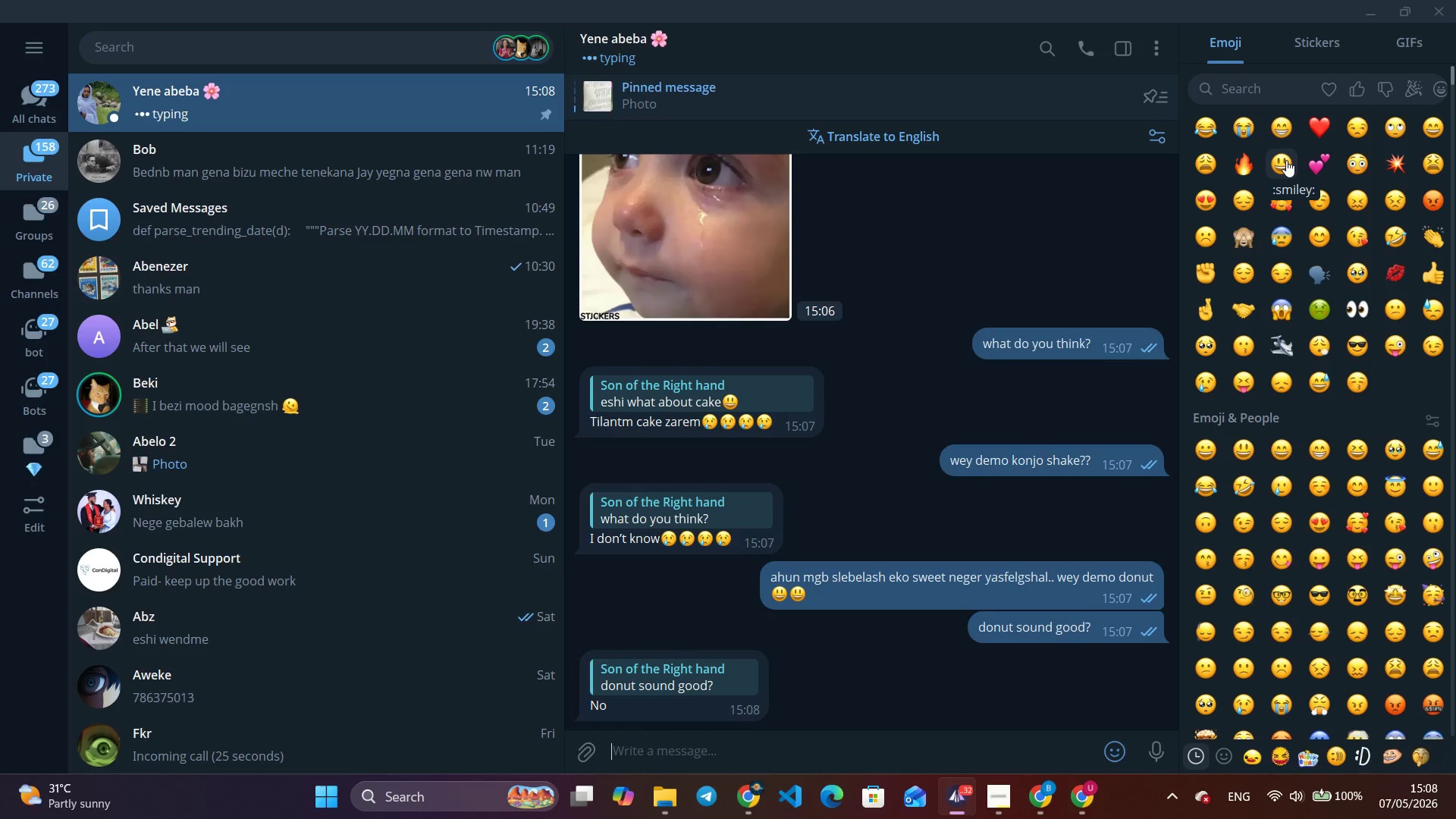 
type(okay ene rase or)
key(Backspace)
key(Backspace)
type(ene rase merch)
 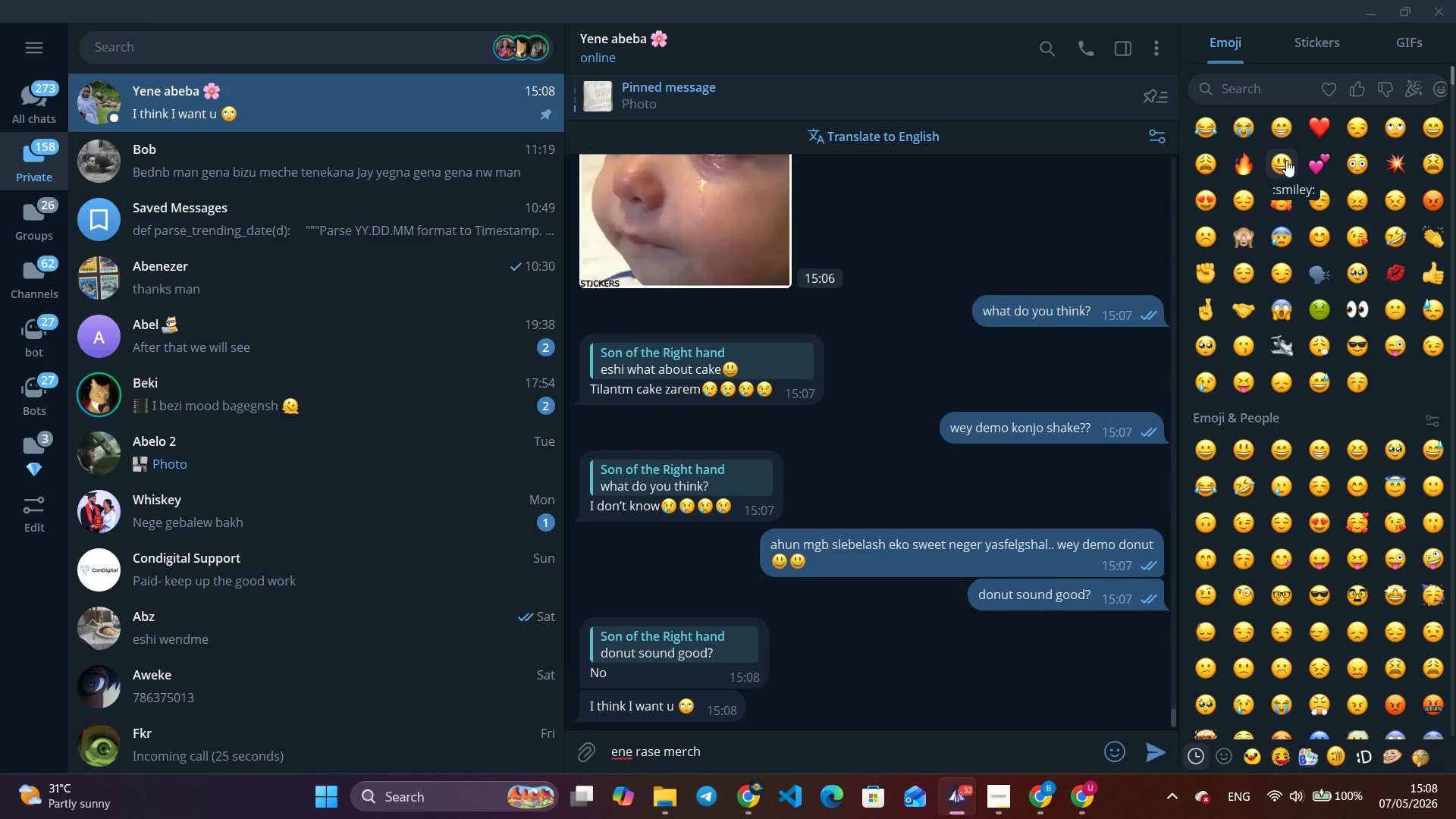 
hold_key(key=Backspace, duration=1.23)
 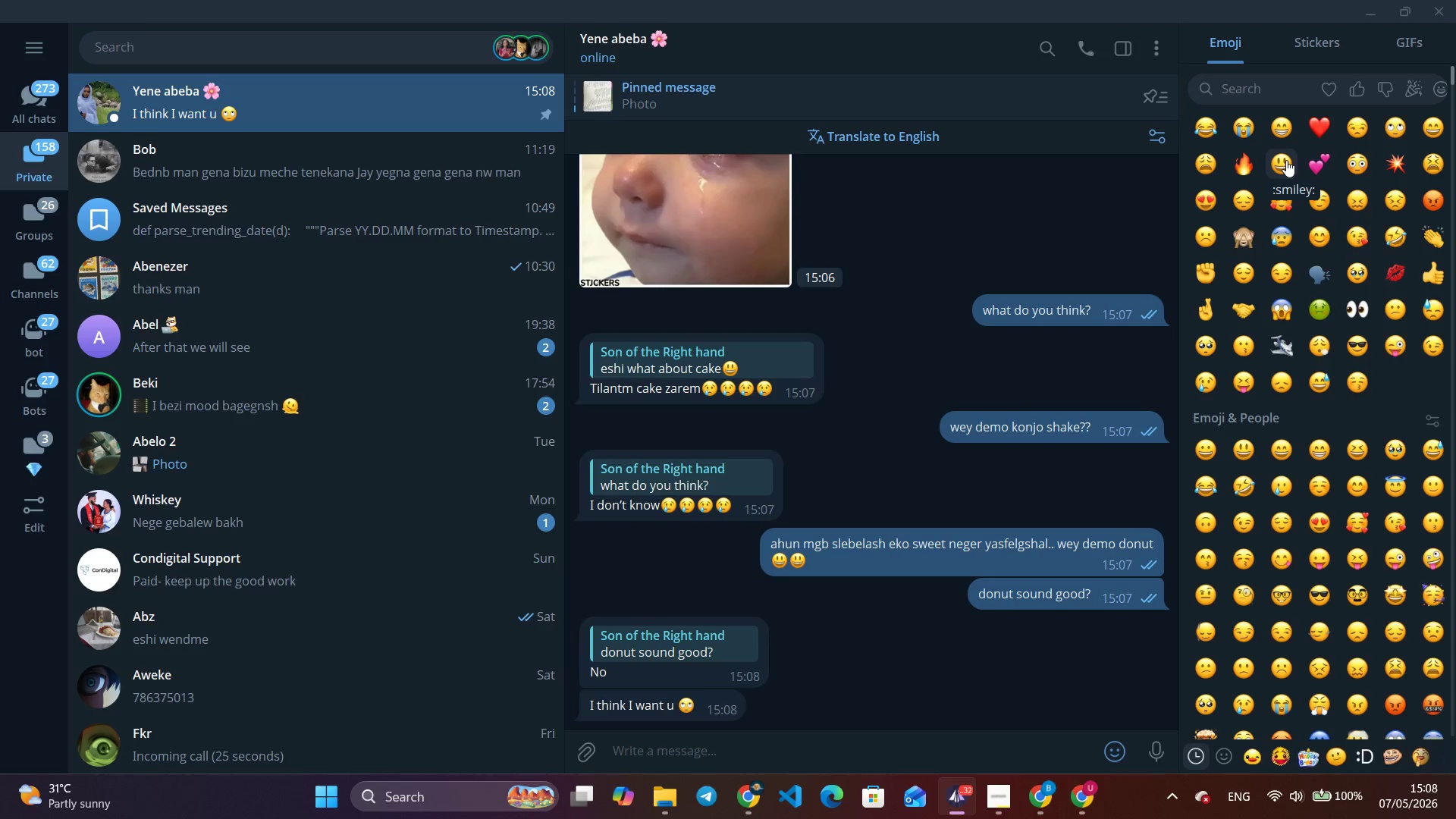 
type(enenm )
key(Backspace)
type(a wedesh new)
 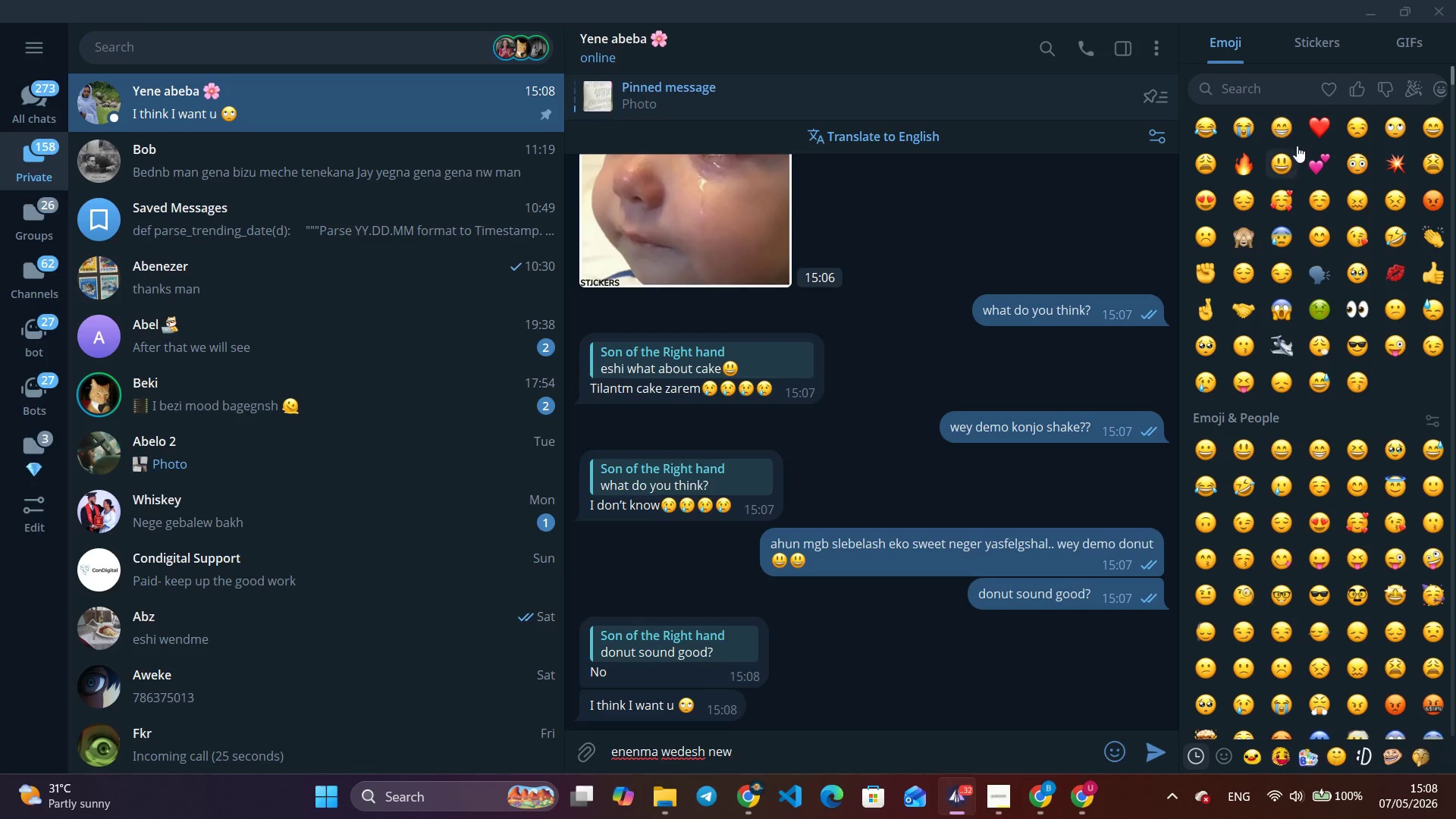 
double_click([1278, 126])
 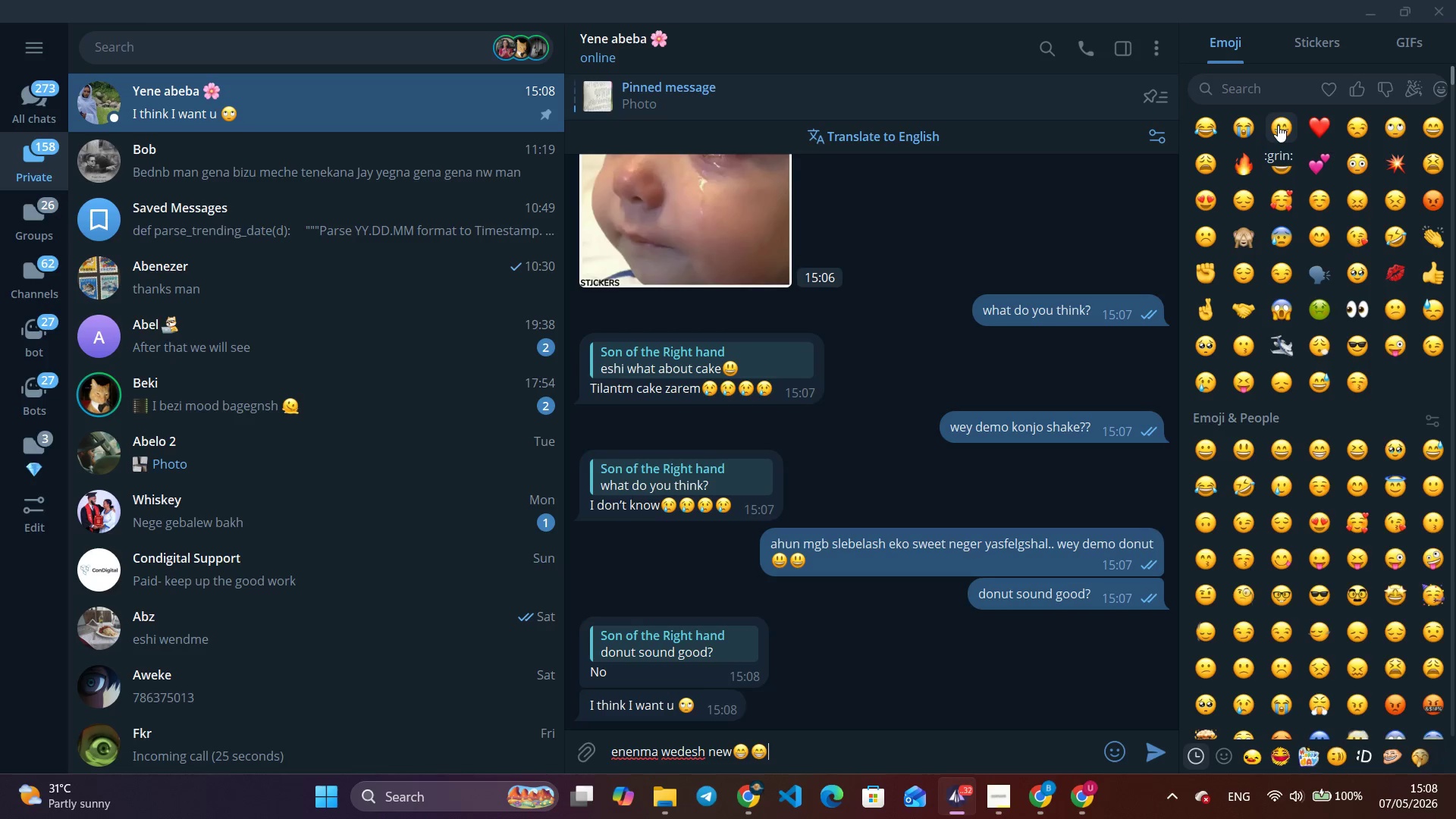 
key(Enter)
 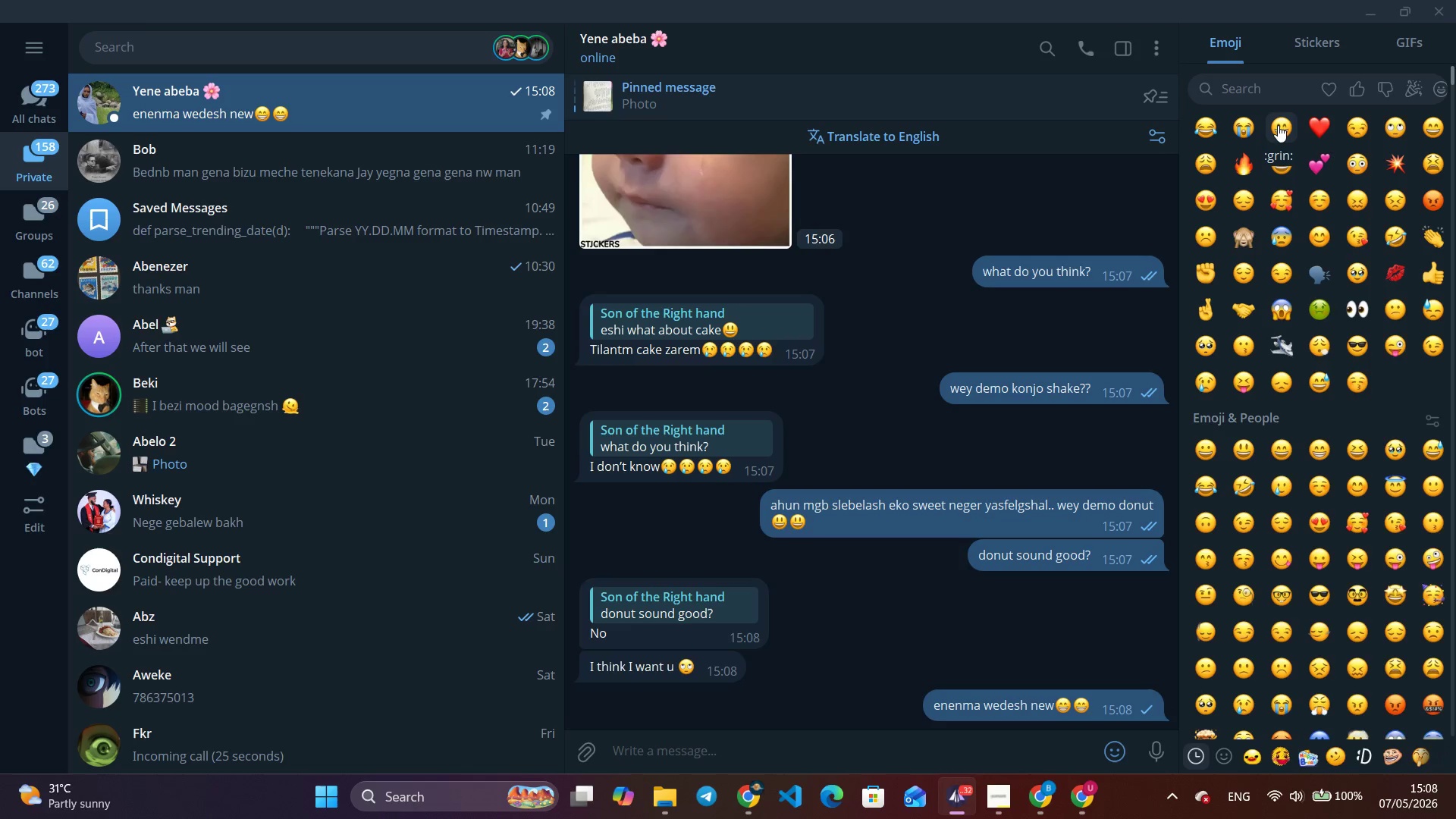 
type(gn demo ene )
key(Backspace)
key(Backspace)
key(Backspace)
key(Backspace)
 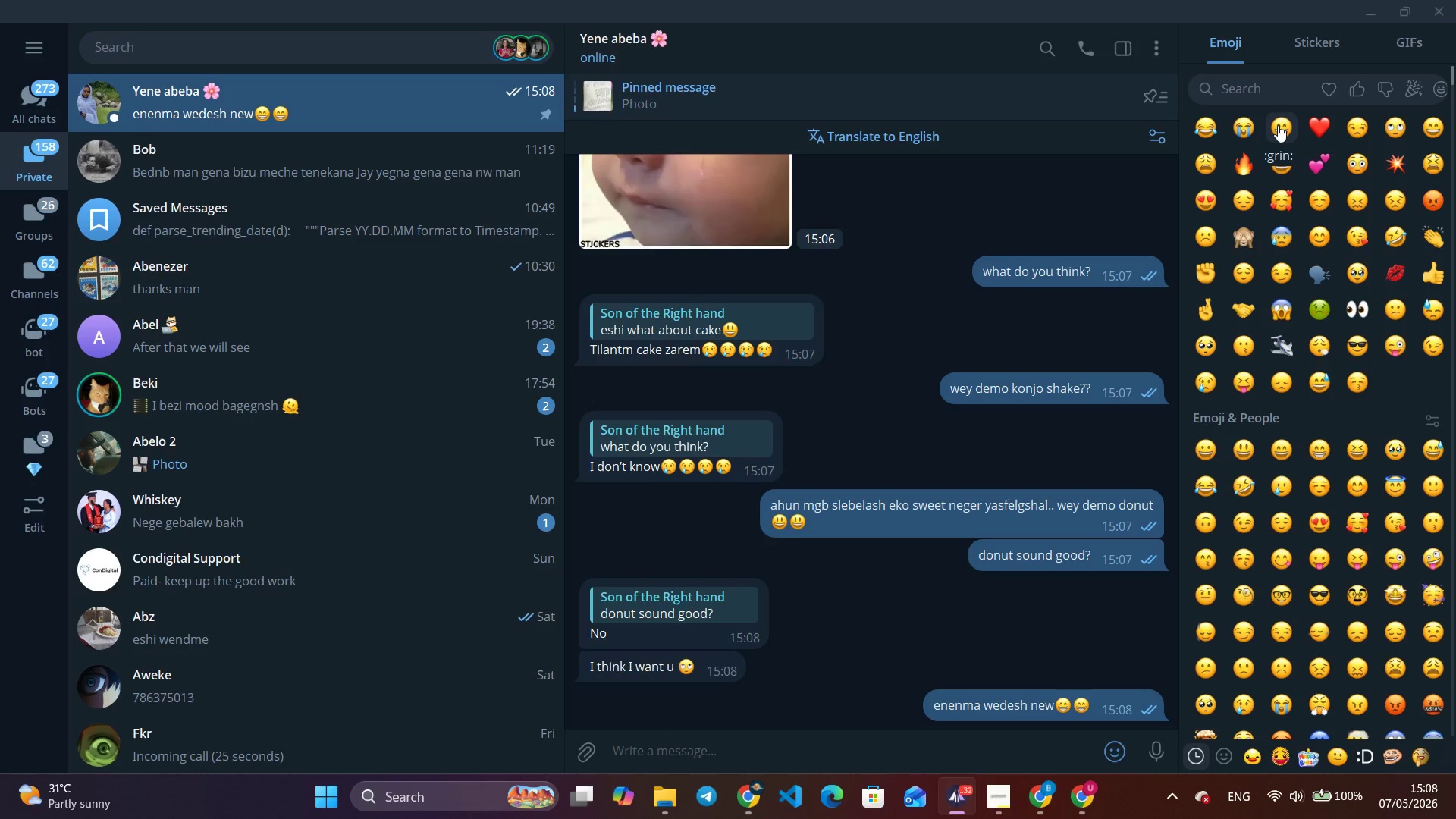 
wait(27.88)
 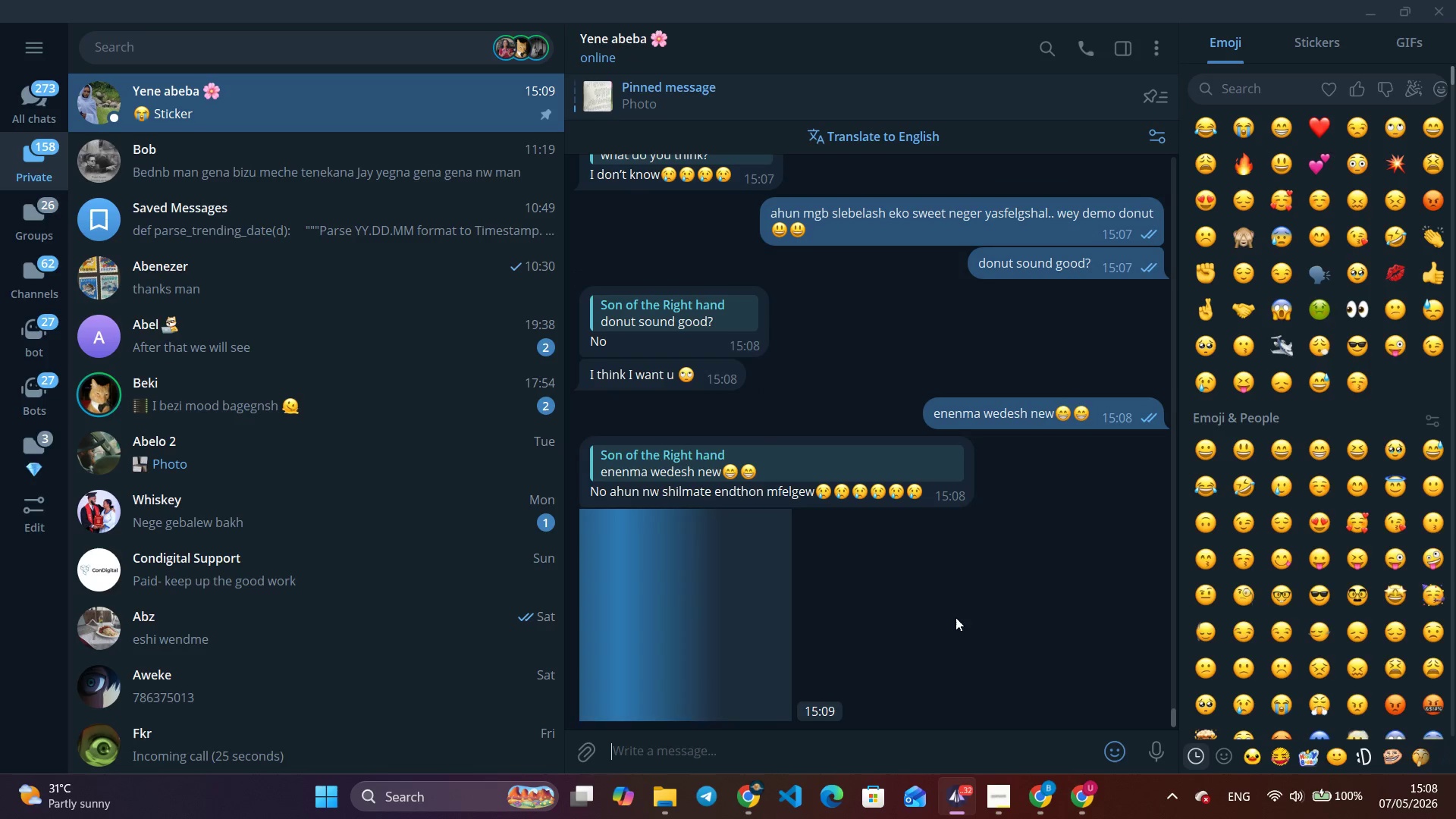 
type(you miss me)
 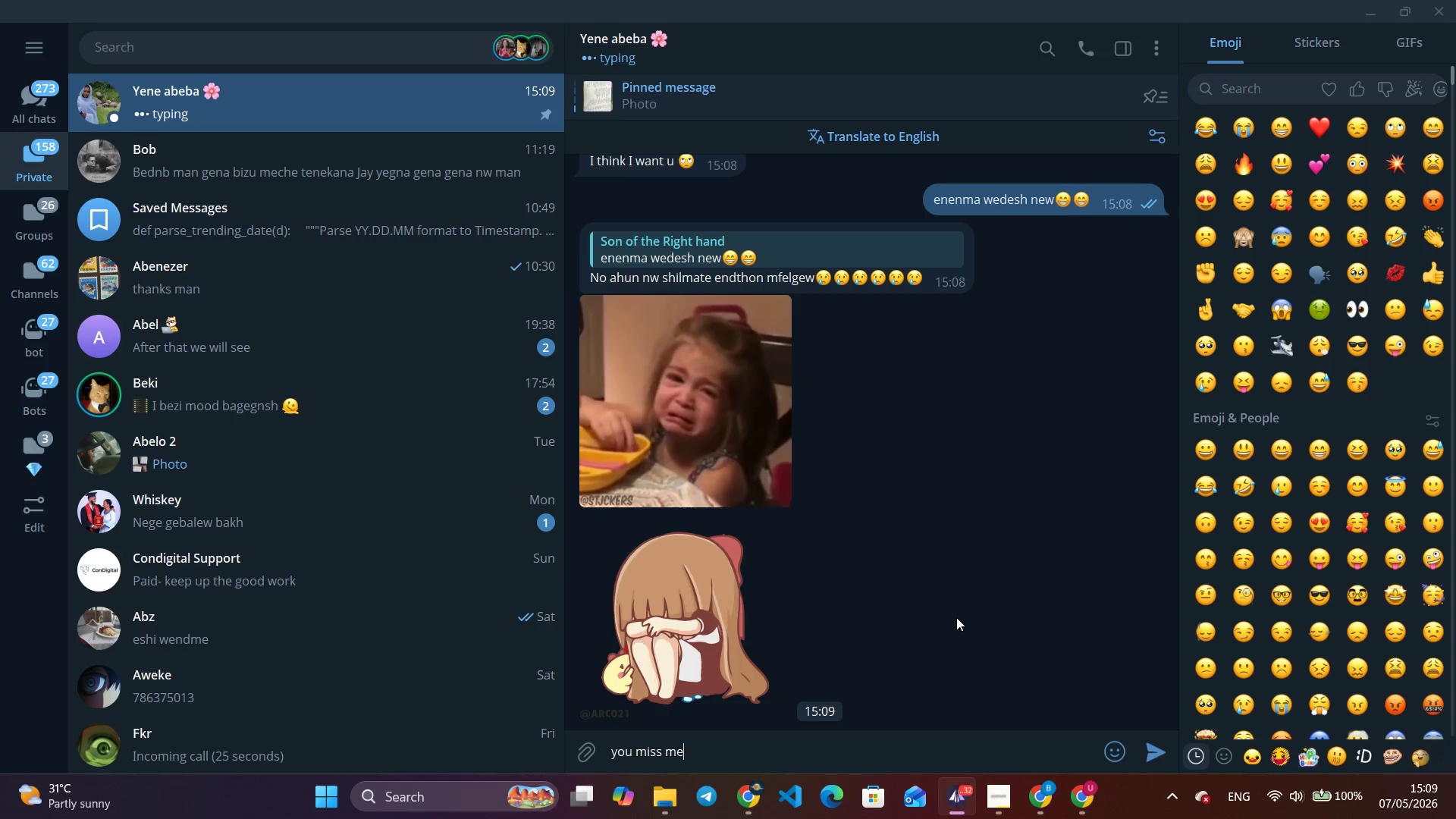 
left_click([1382, 114])
 